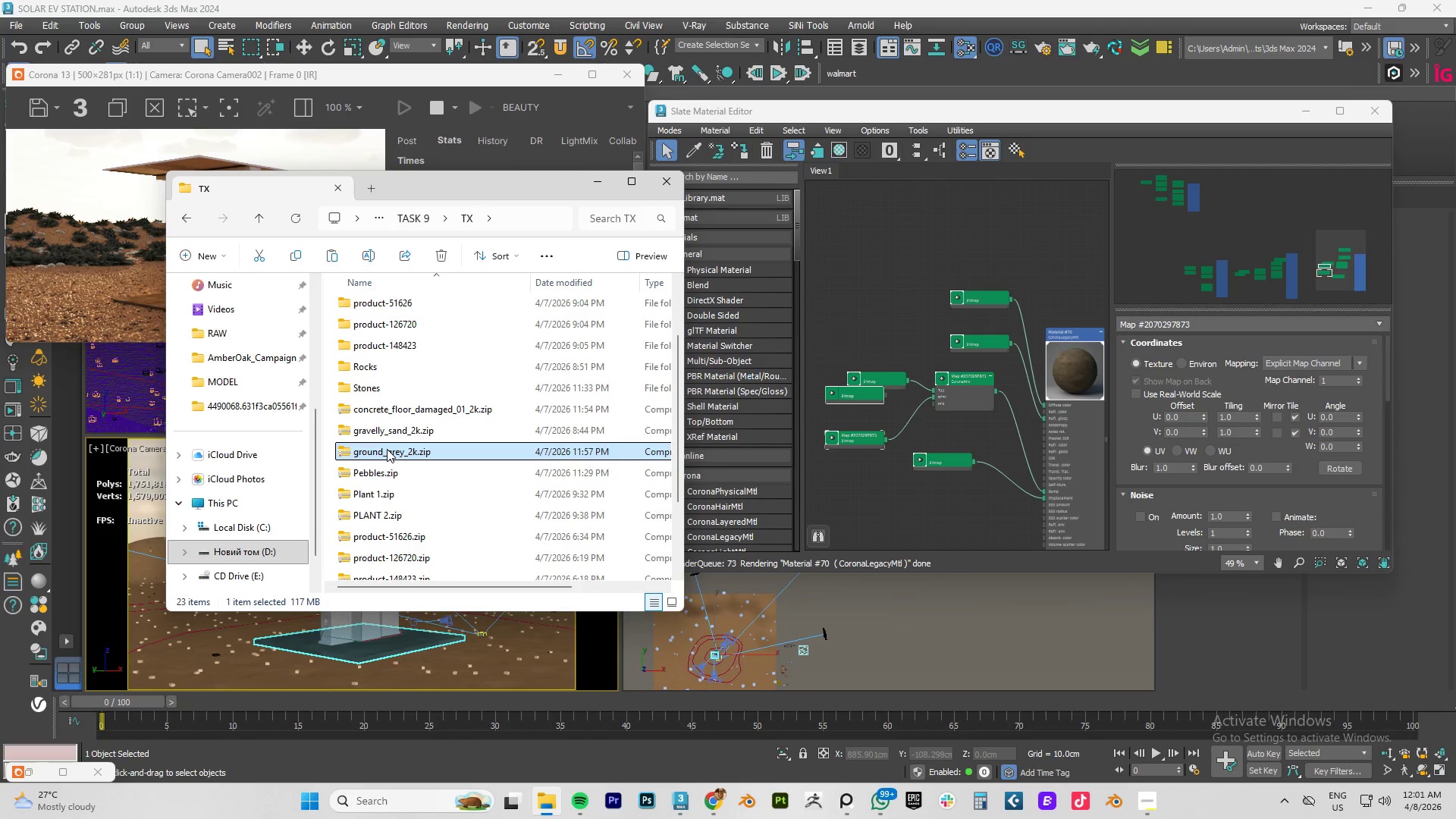 
right_click([387, 449])
 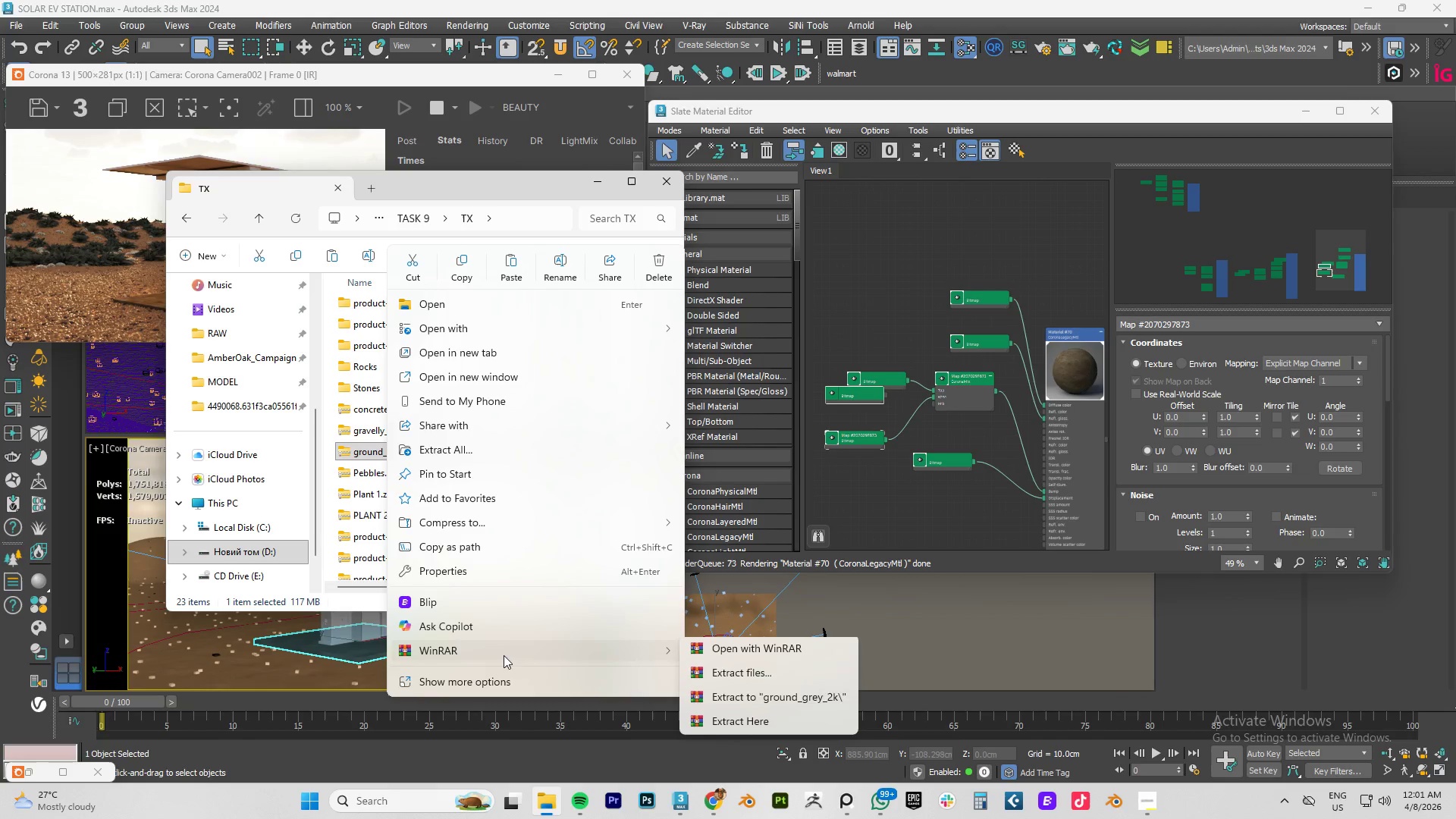 
left_click([774, 701])
 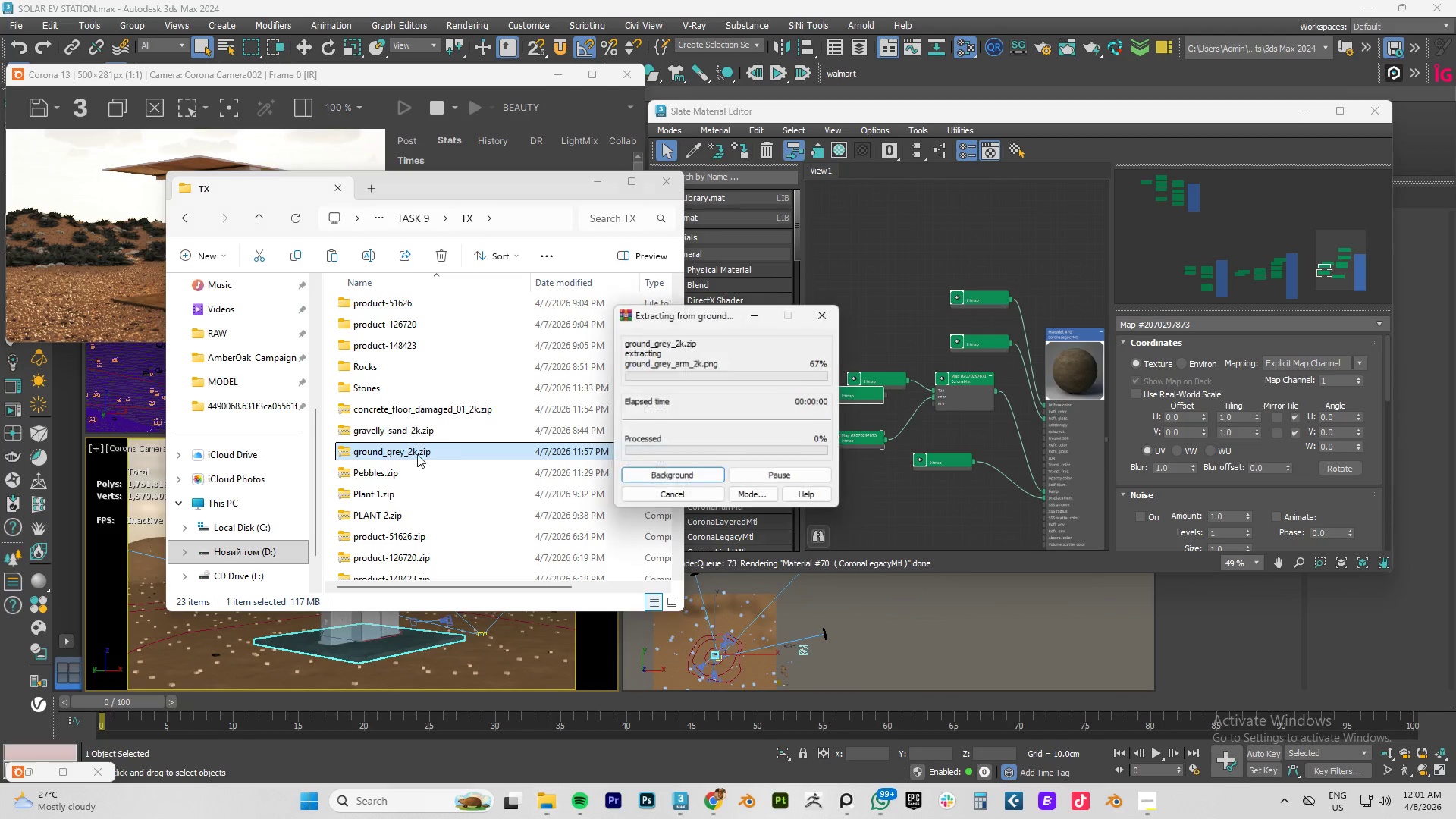 
mouse_move([434, 444])
 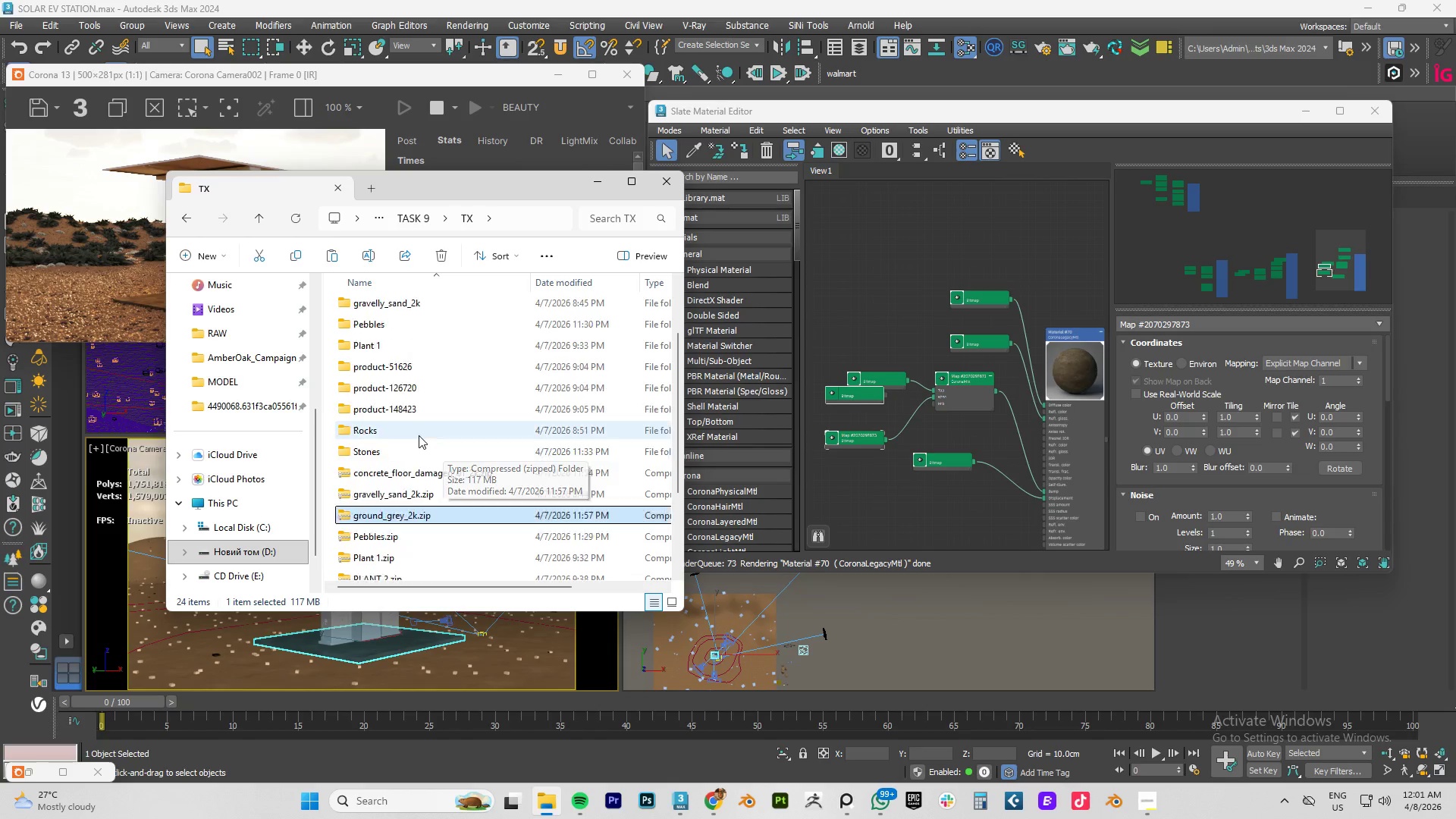 
scroll: coordinate [419, 435], scroll_direction: up, amount: 5.0
 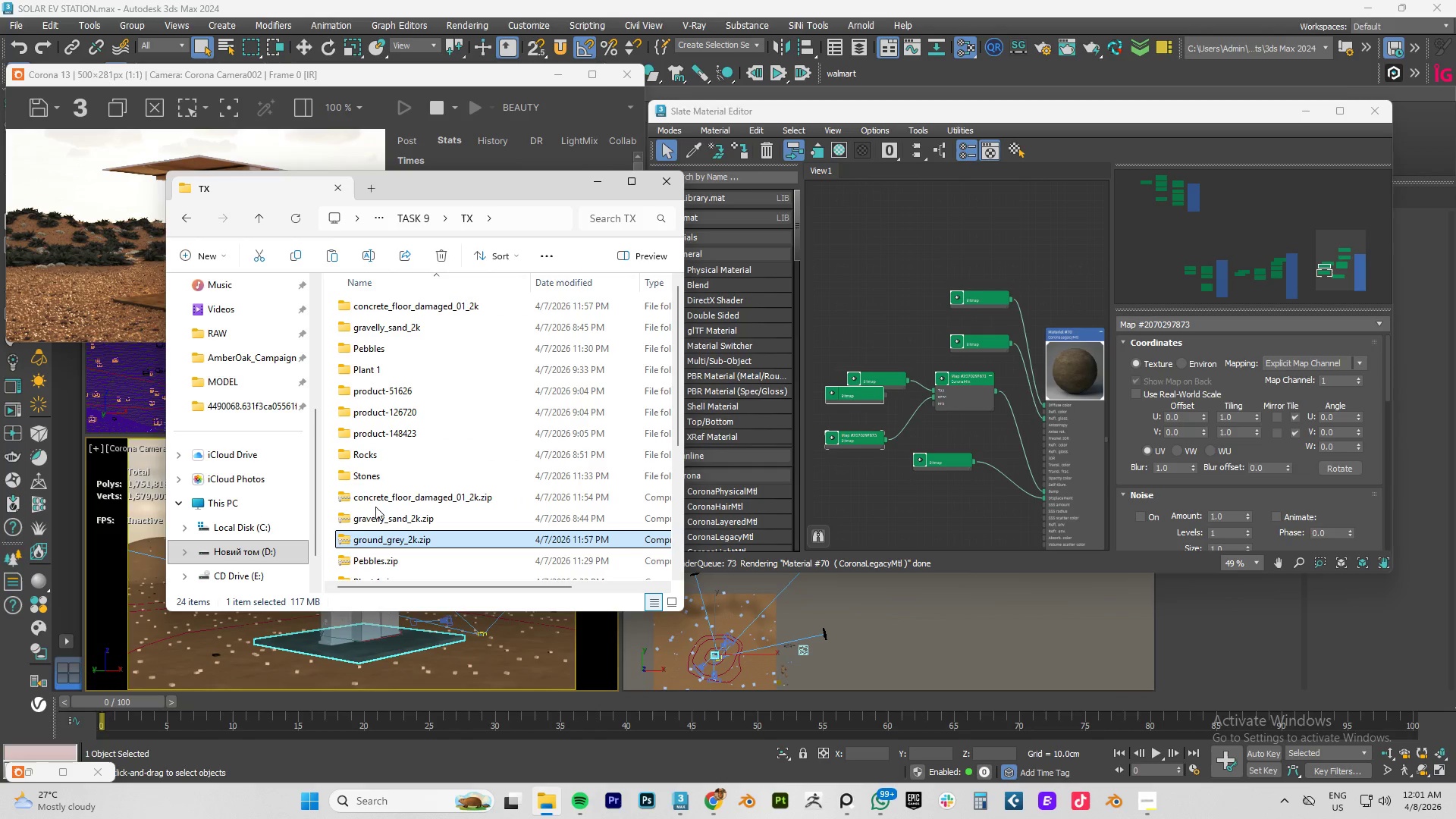 
scroll: coordinate [392, 519], scroll_direction: down, amount: 9.0
 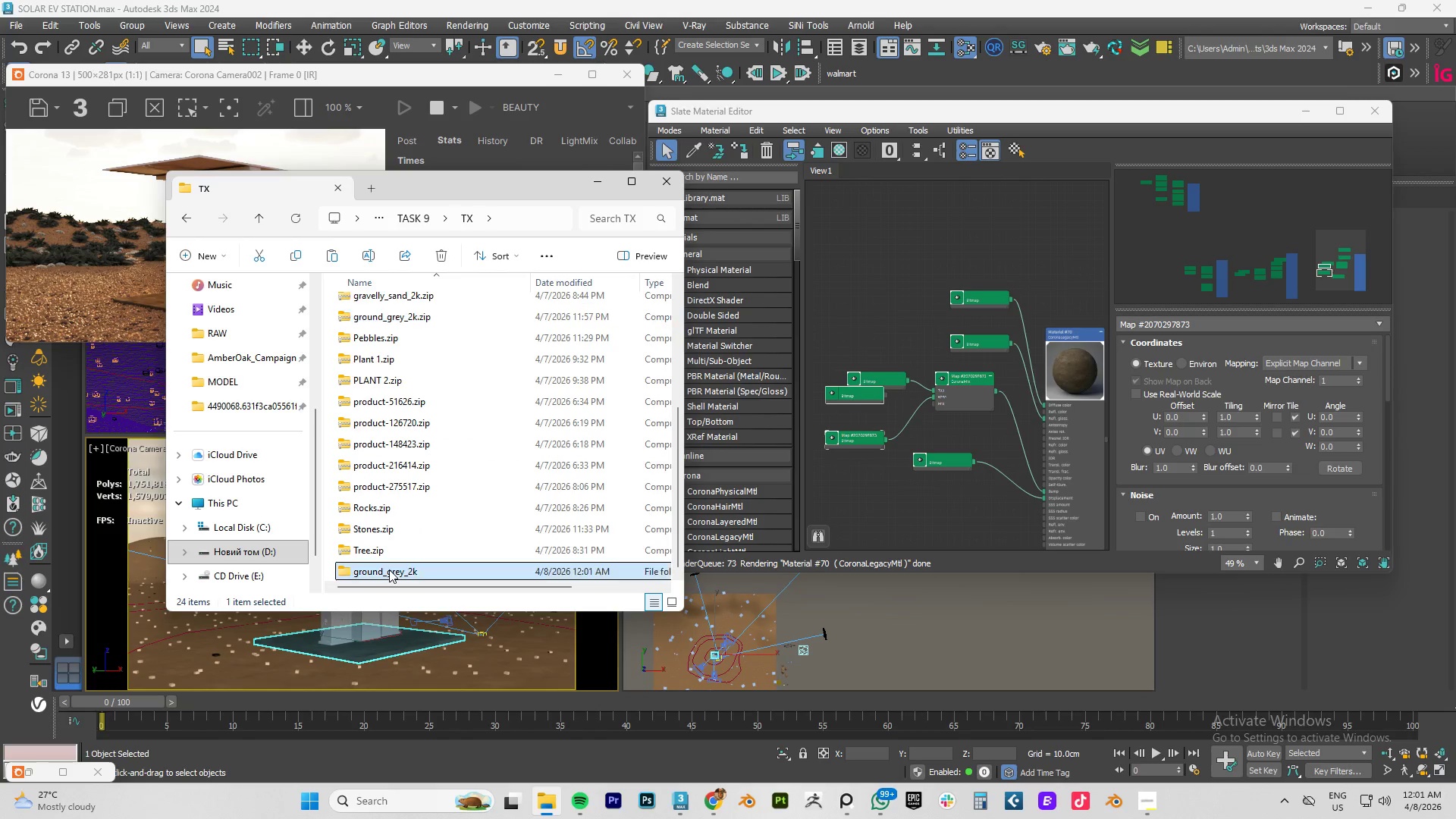 
double_click([389, 570])
 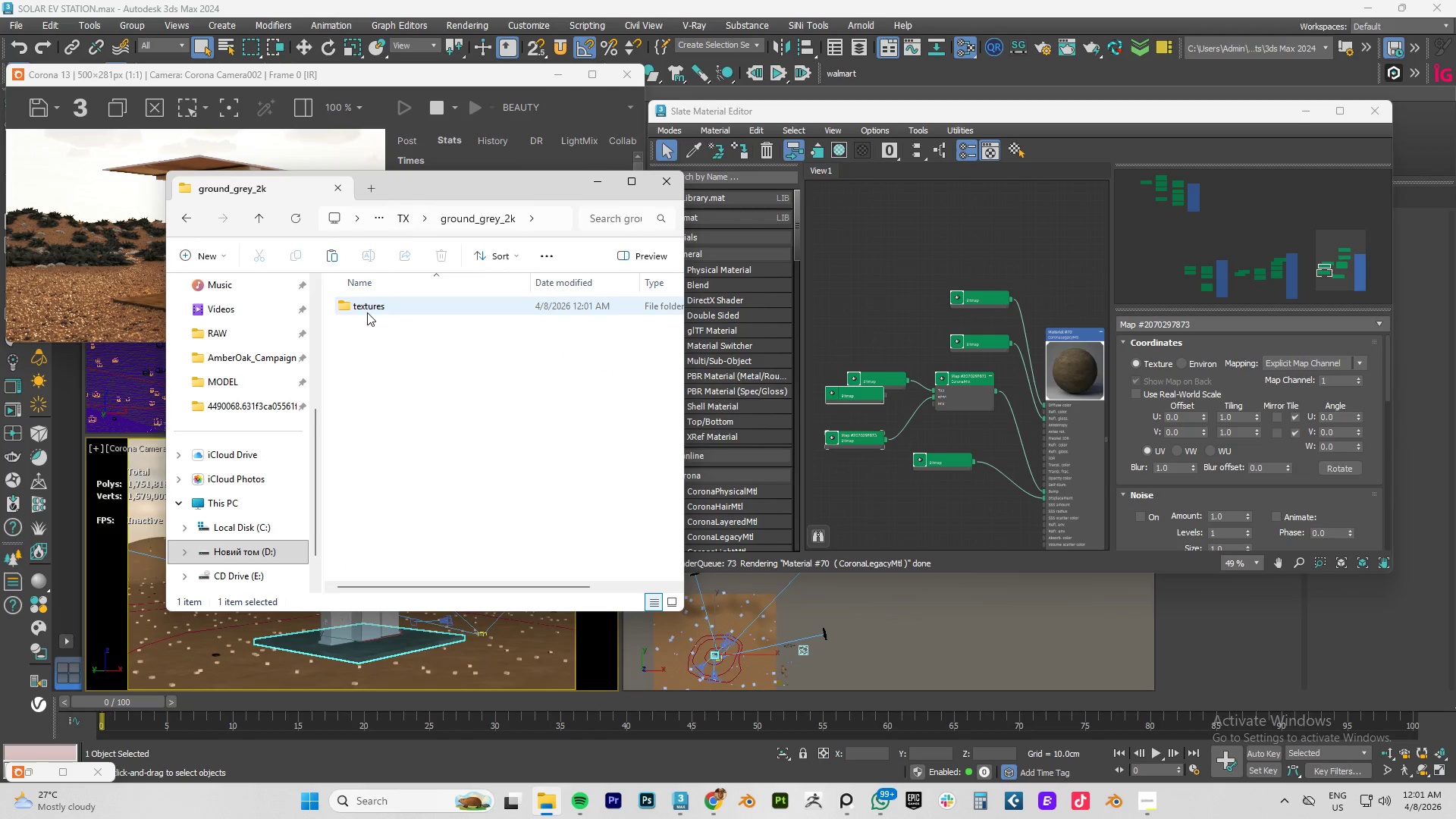 
double_click([367, 312])
 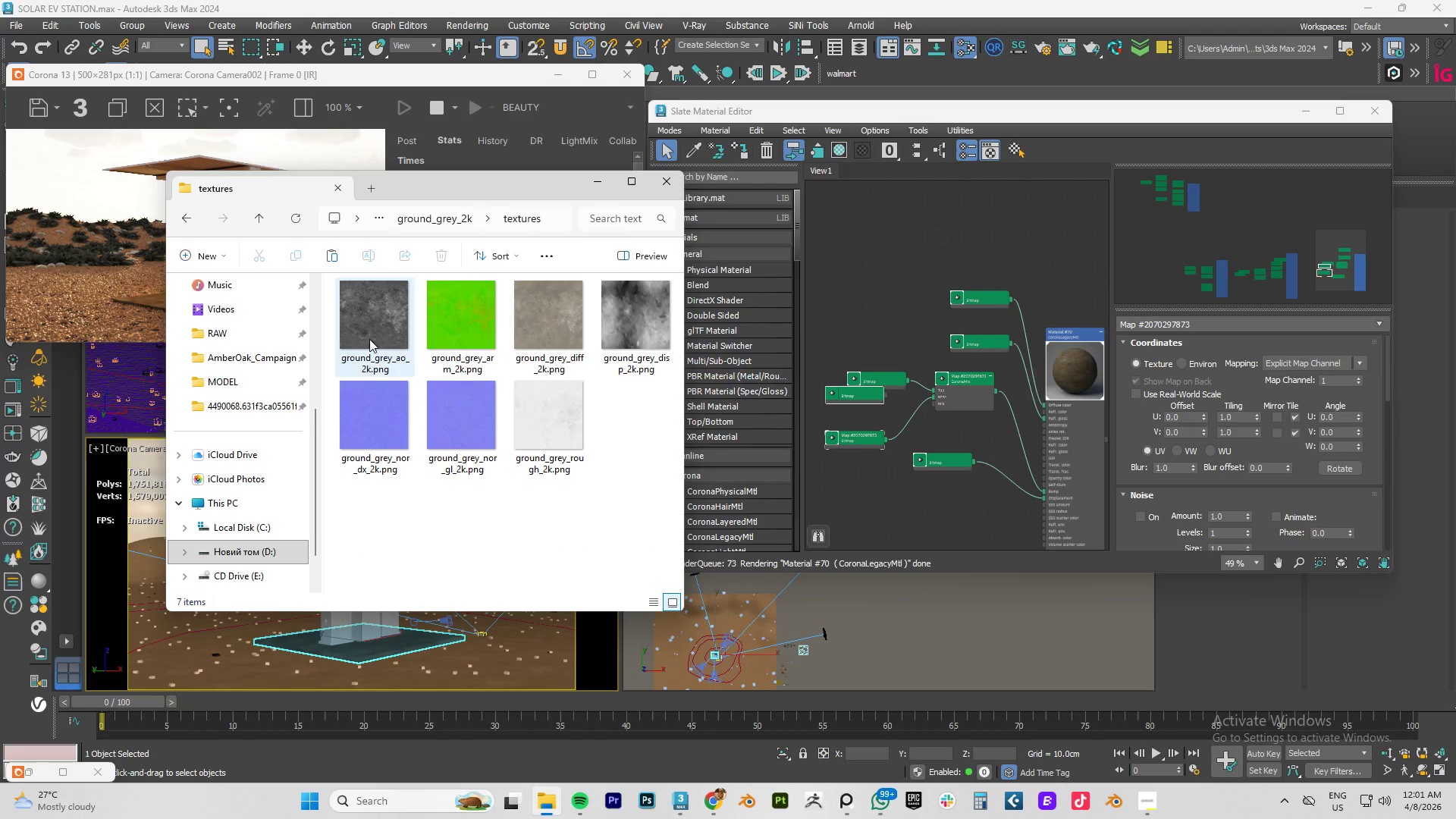 
scroll: coordinate [1014, 375], scroll_direction: down, amount: 3.0
 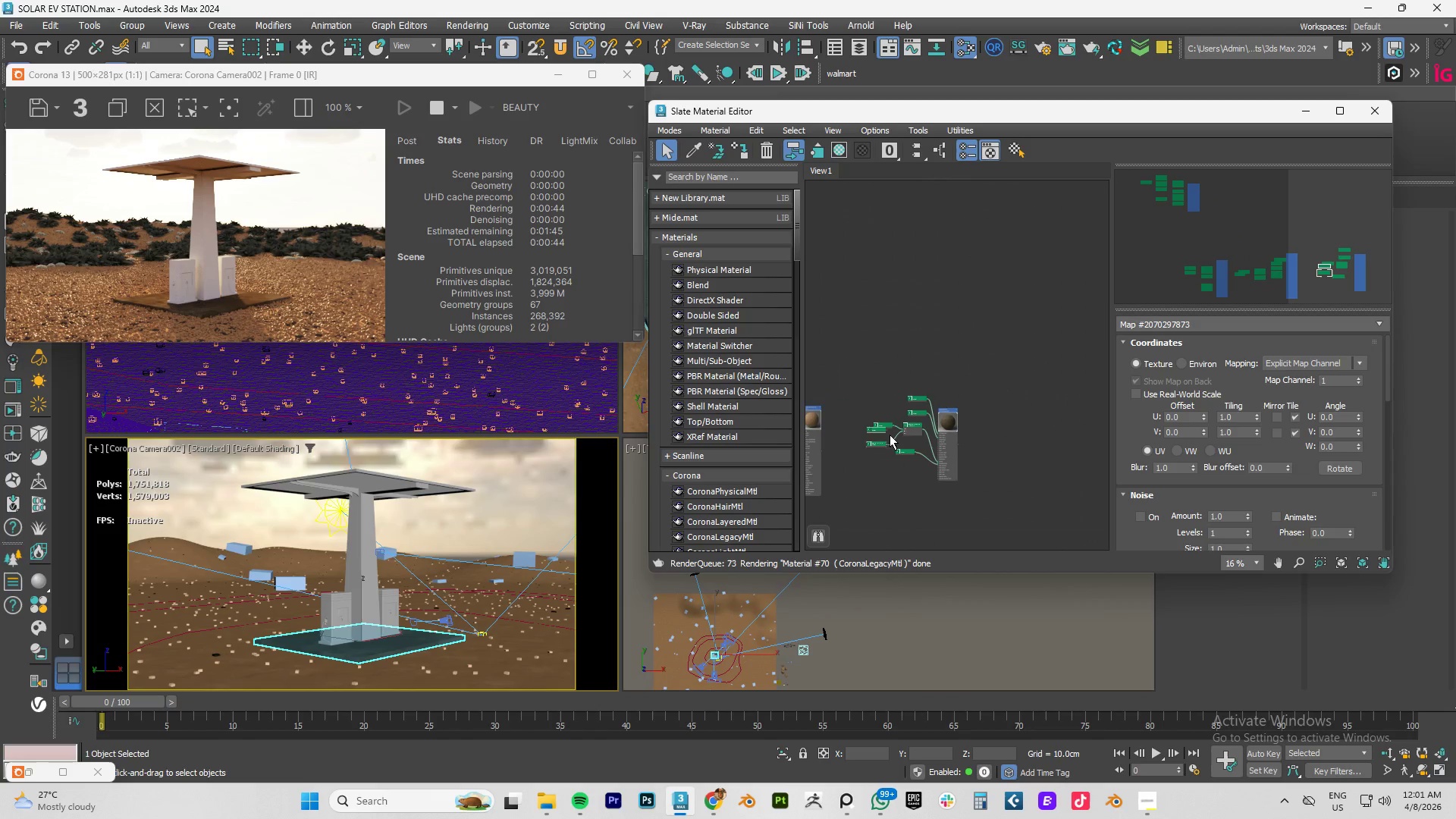 
scroll: coordinate [990, 403], scroll_direction: up, amount: 5.0
 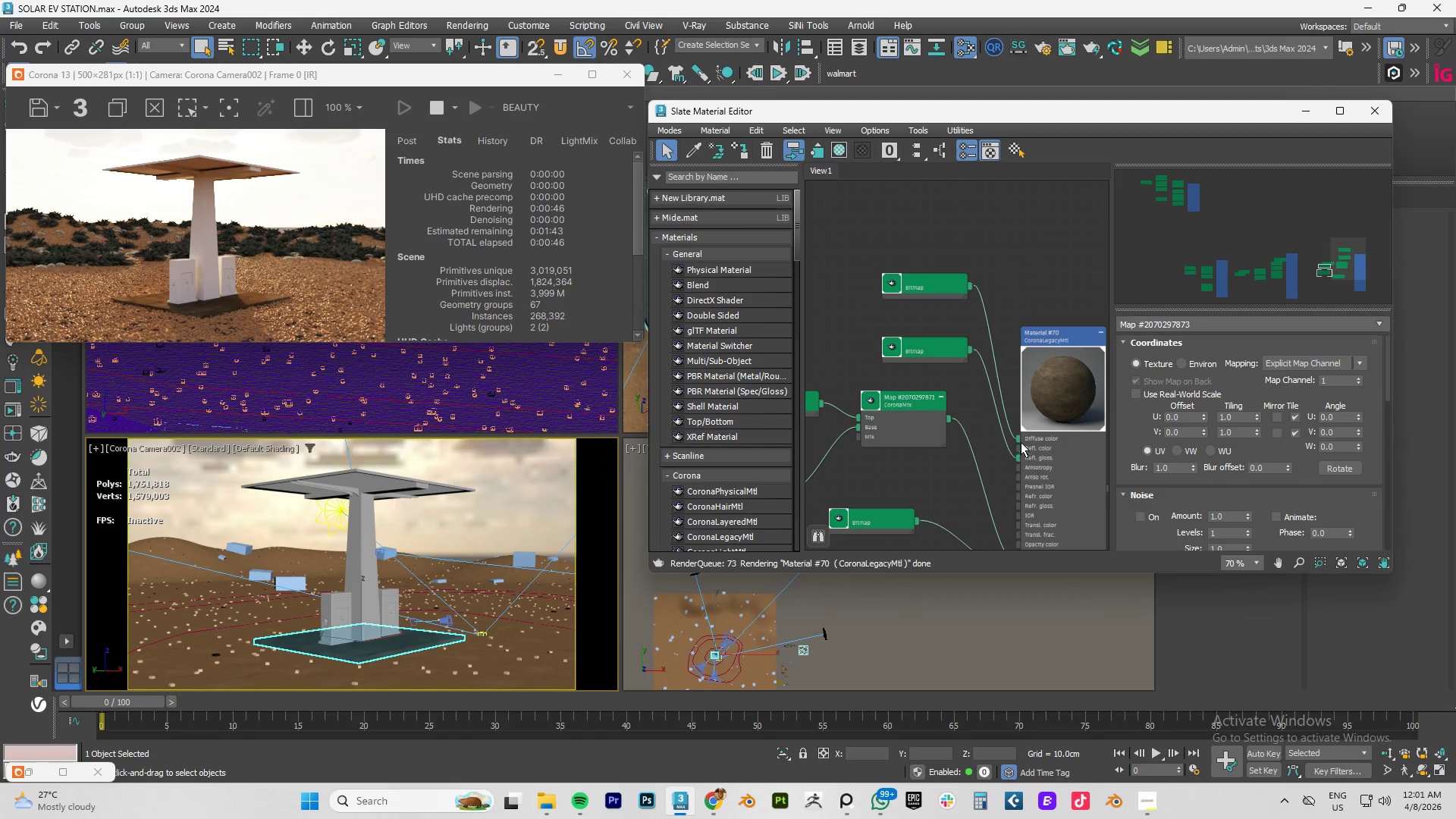 
left_click_drag(start_coordinate=[1020, 438], to_coordinate=[1014, 288])
 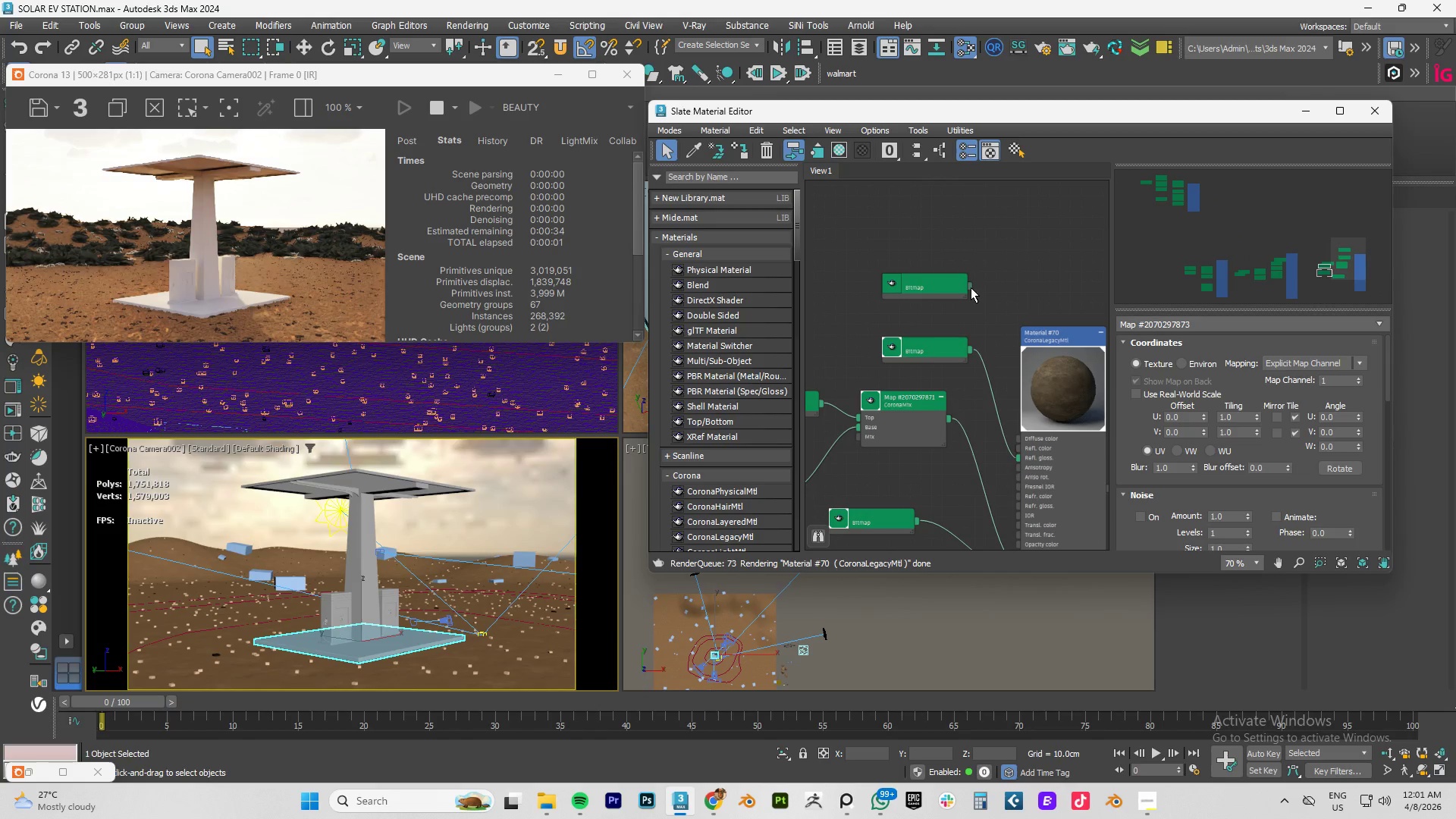 
left_click_drag(start_coordinate=[968, 287], to_coordinate=[1020, 282])
 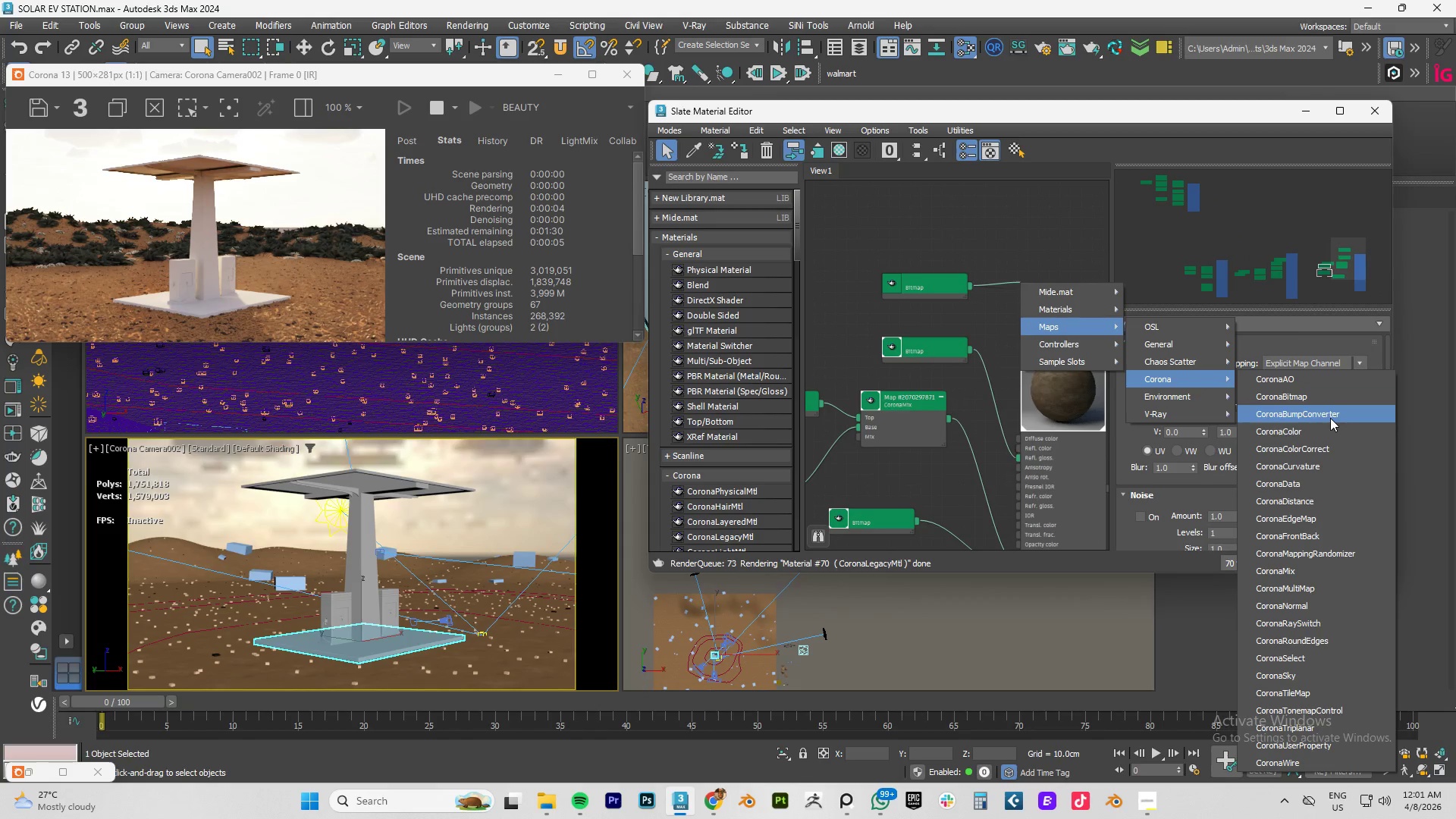 
left_click([1300, 574])
 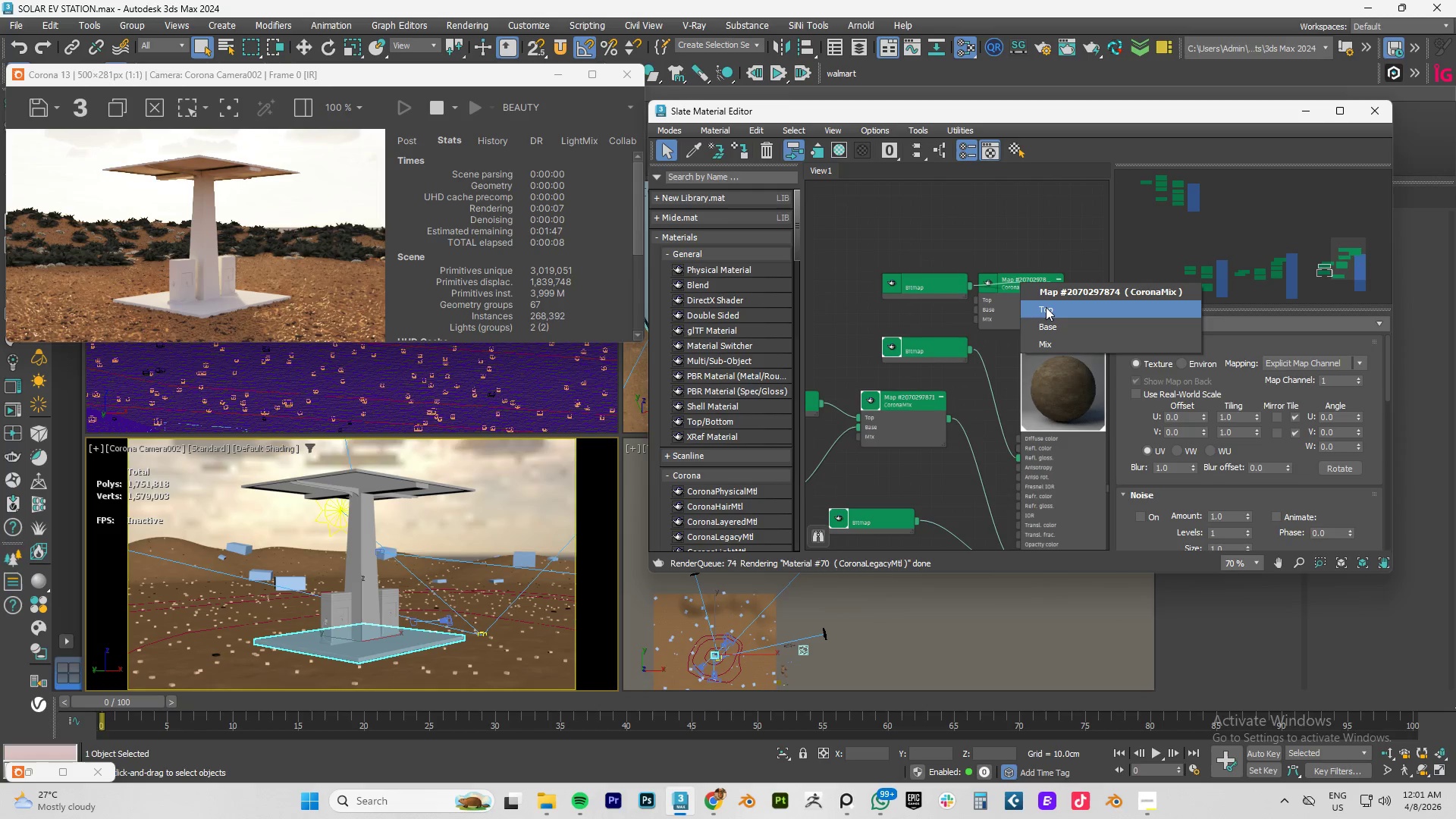 
left_click([1052, 326])
 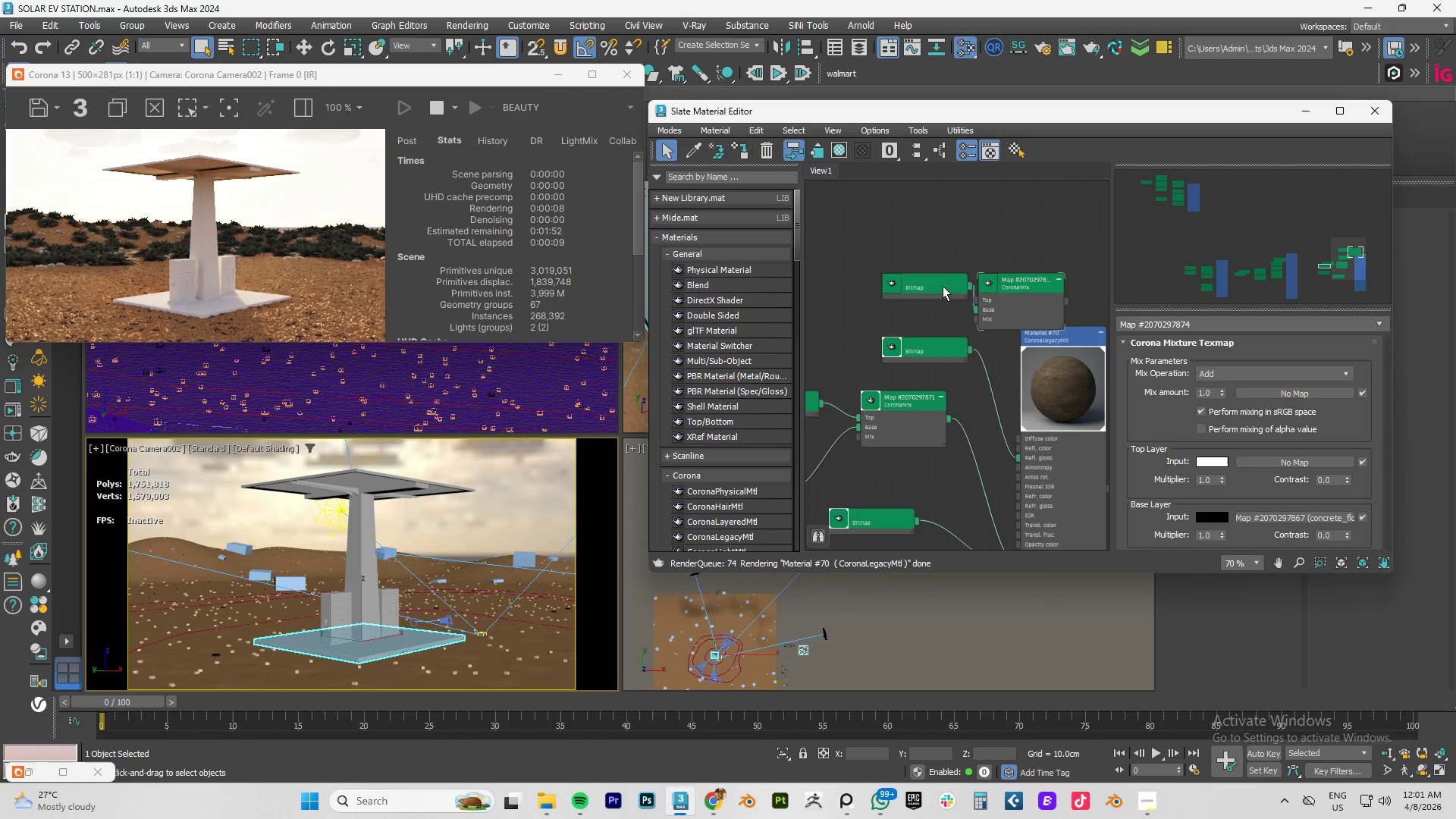 
left_click_drag(start_coordinate=[943, 286], to_coordinate=[871, 284])
 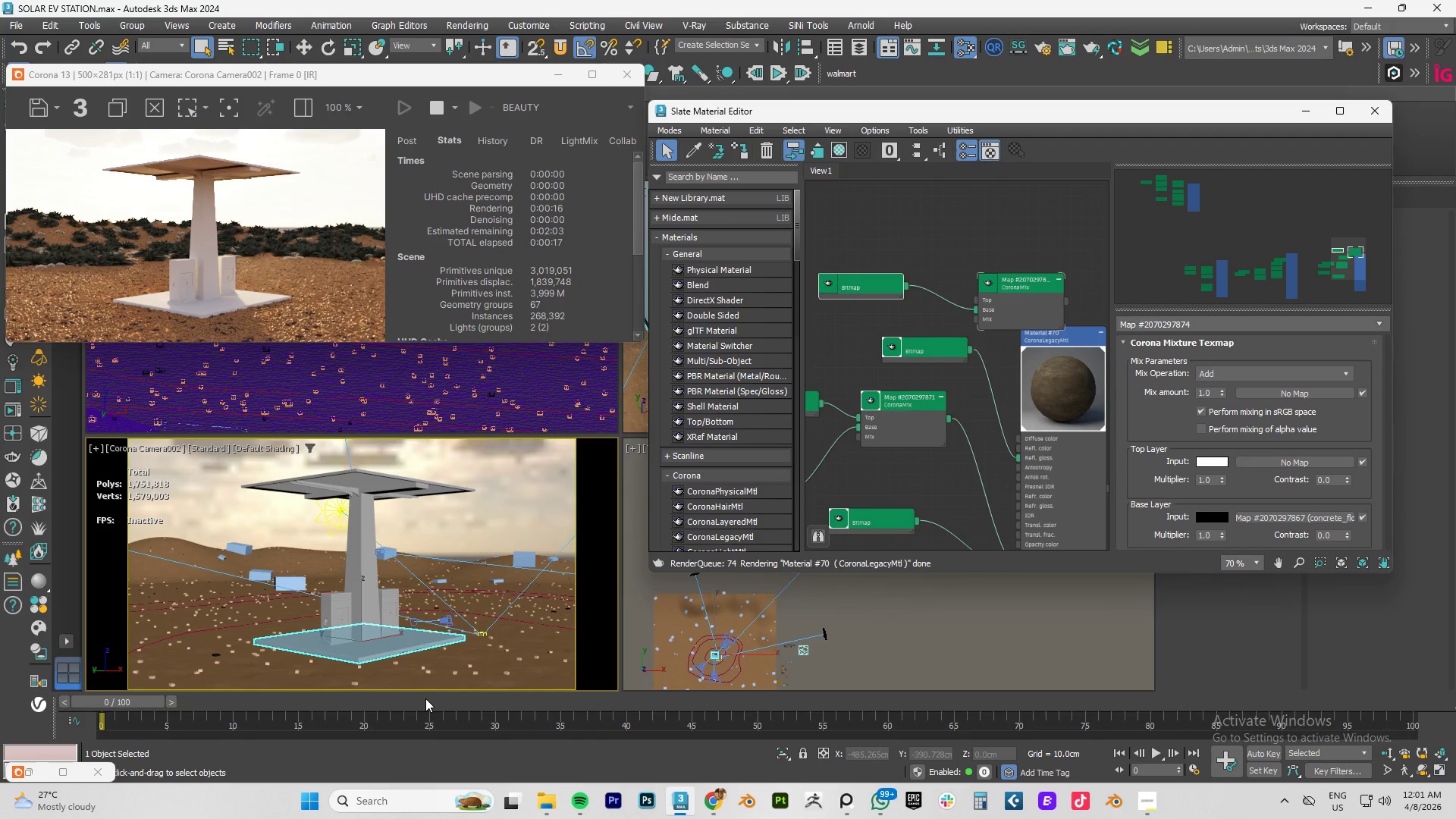 
wait(11.59)
 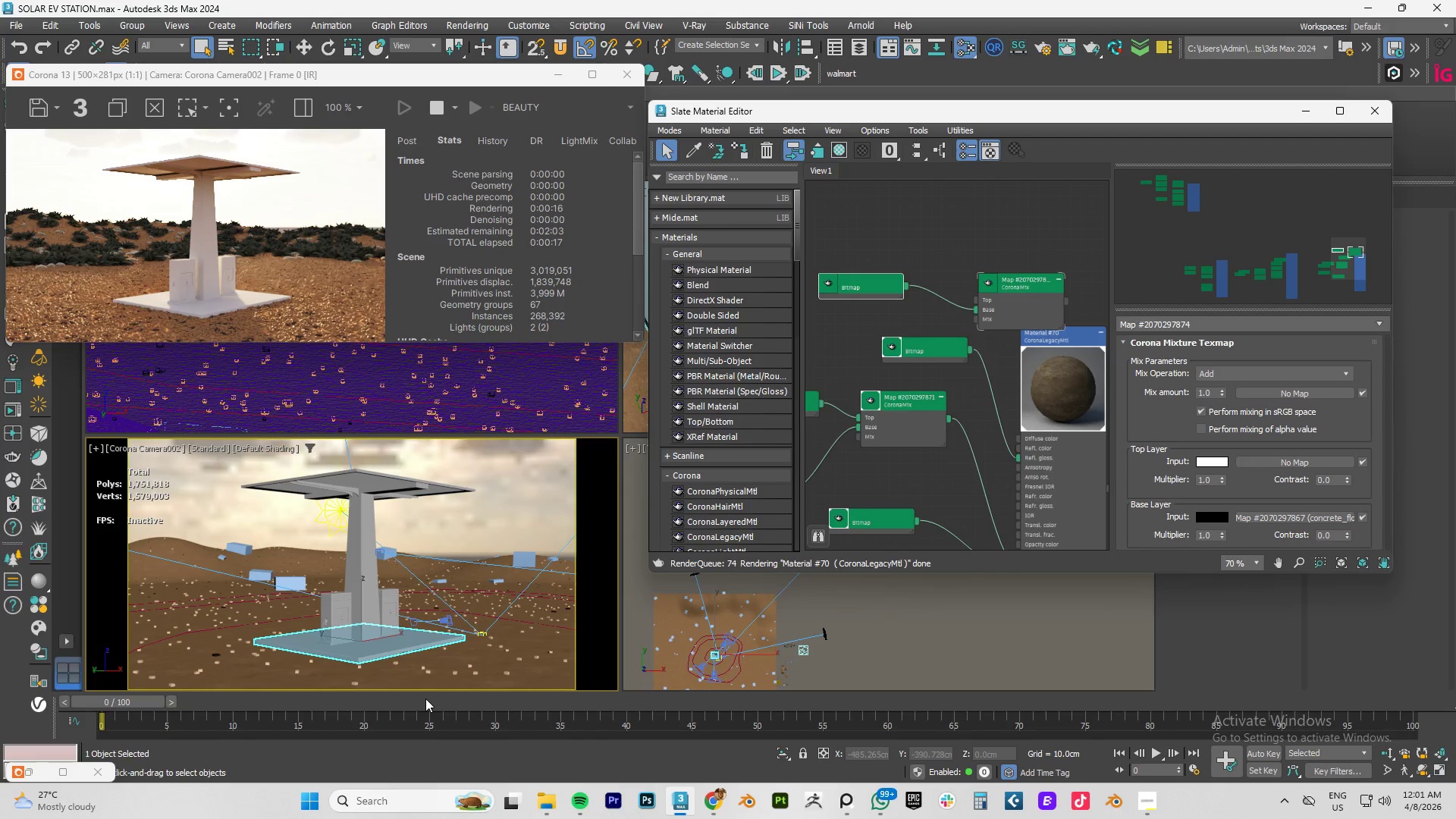 
left_click_drag(start_coordinate=[1008, 286], to_coordinate=[944, 256])
 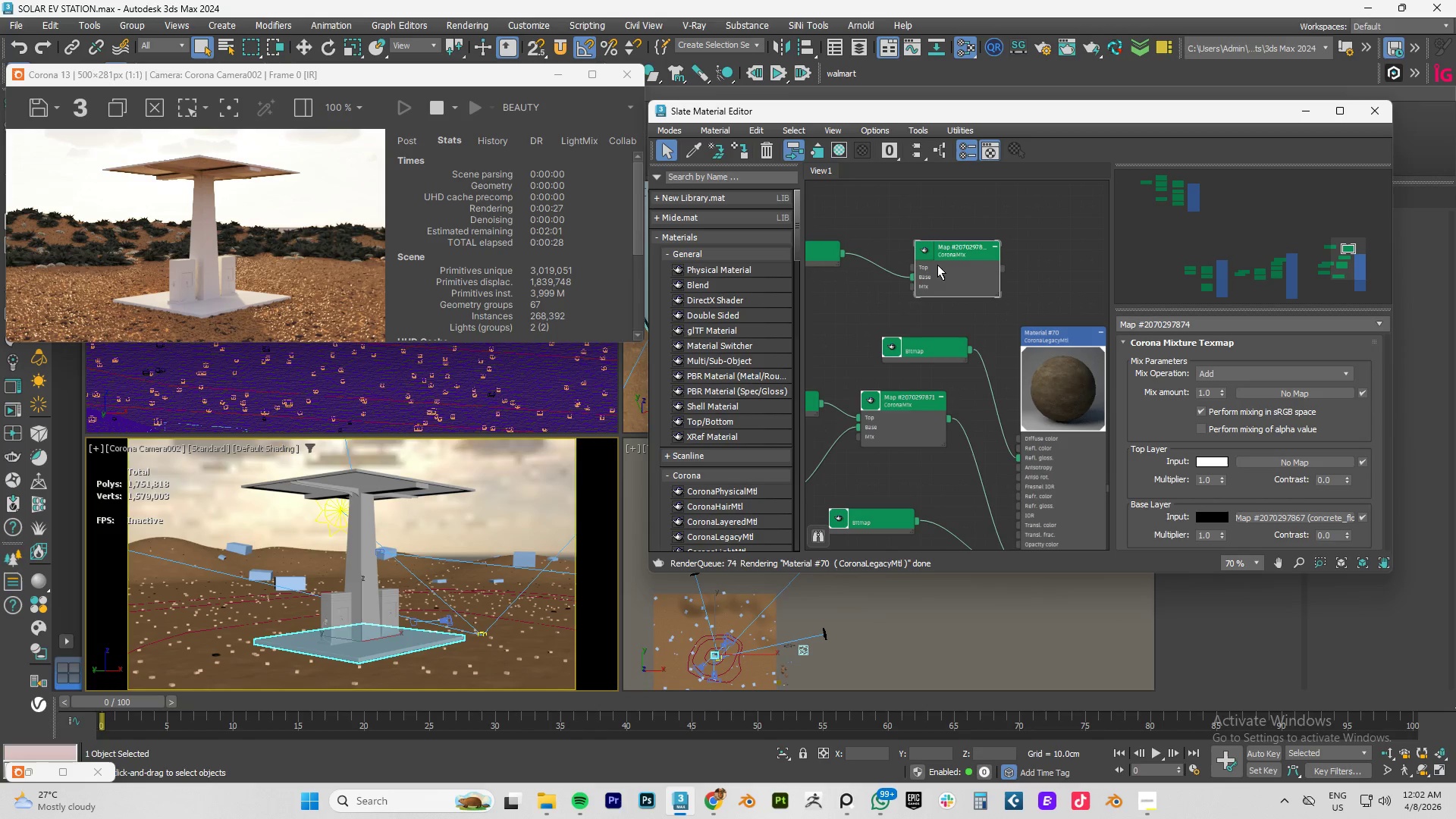 
wait(8.03)
 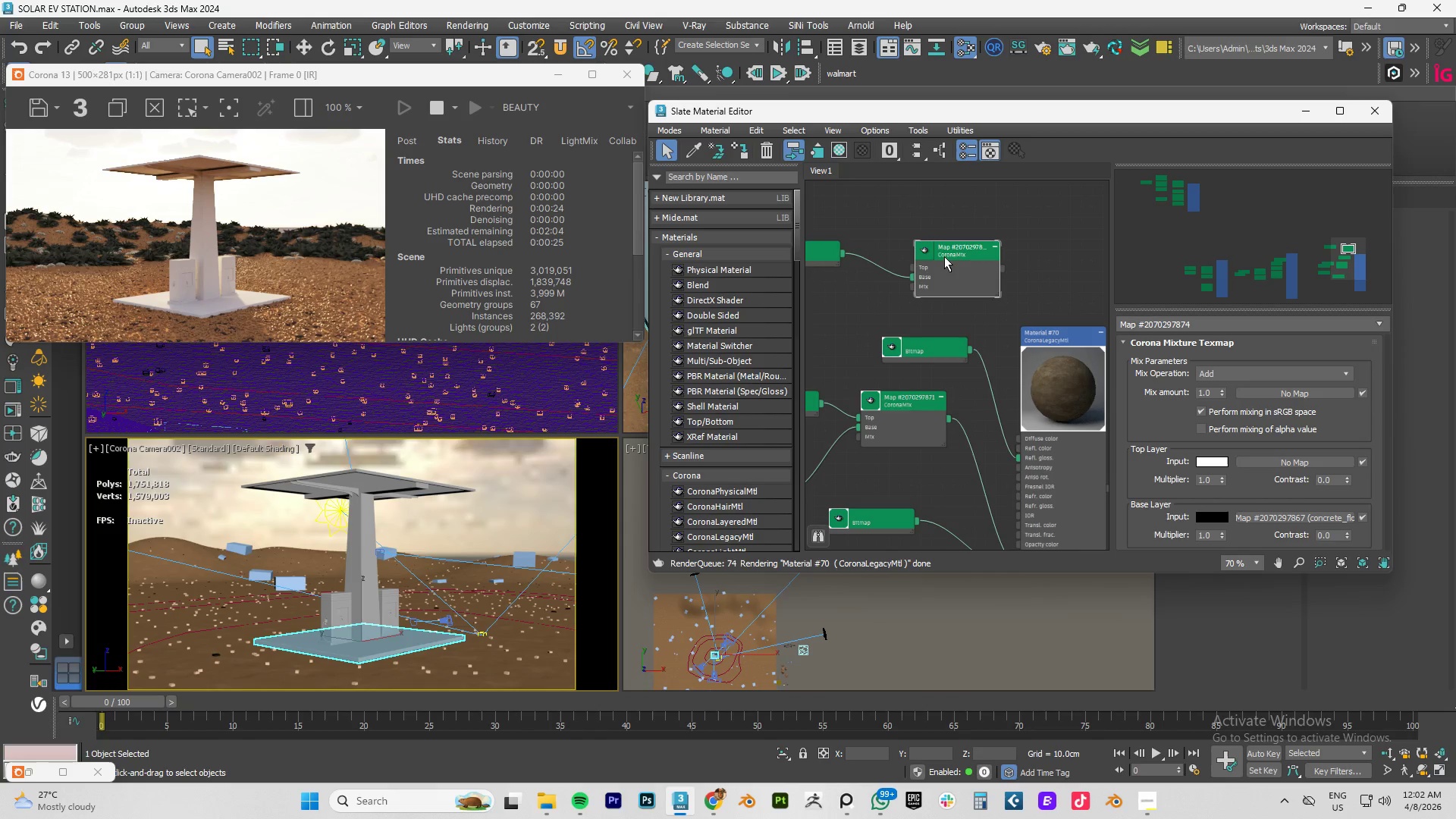 
left_click([551, 797])
 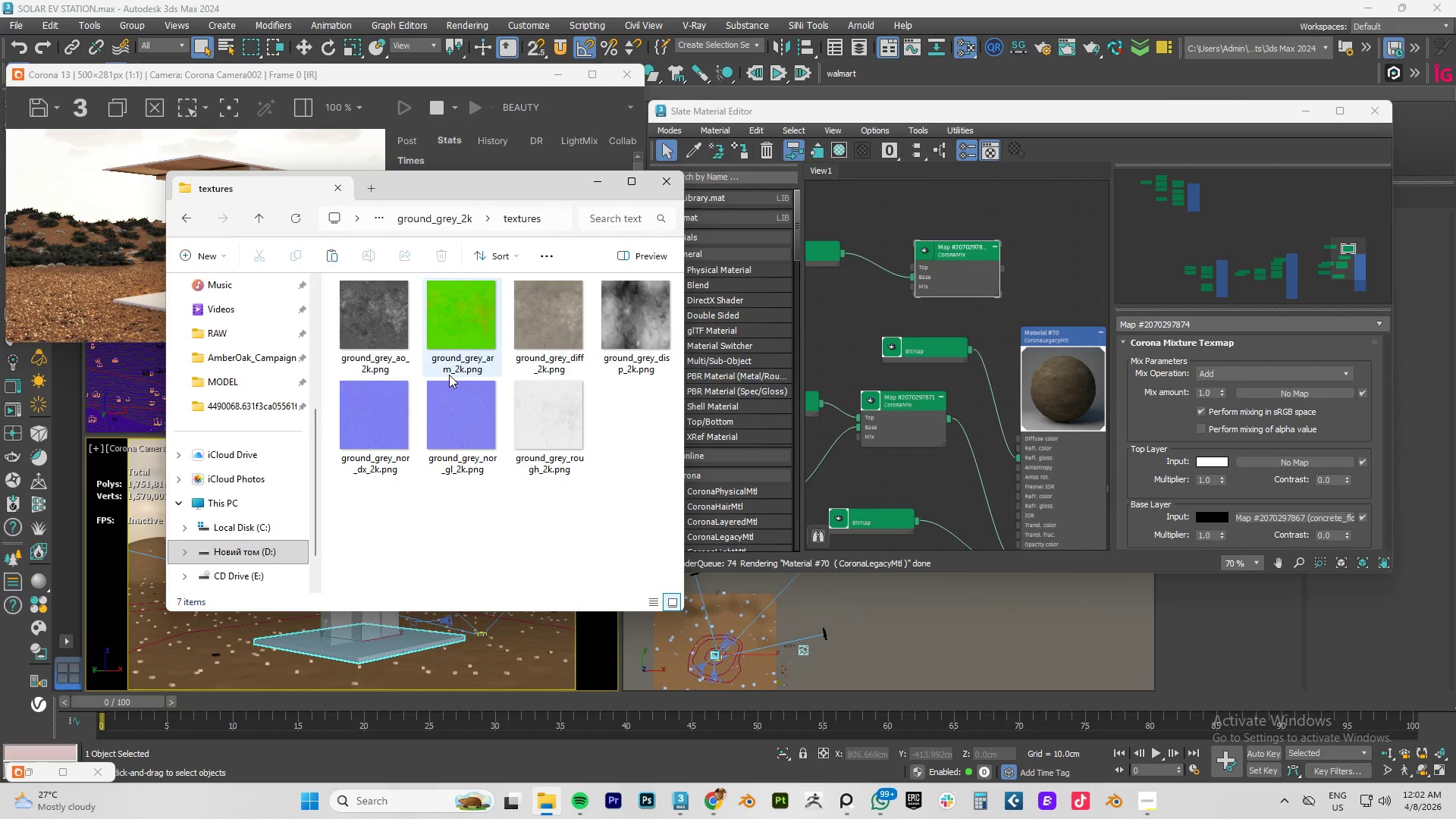 
wait(5.48)
 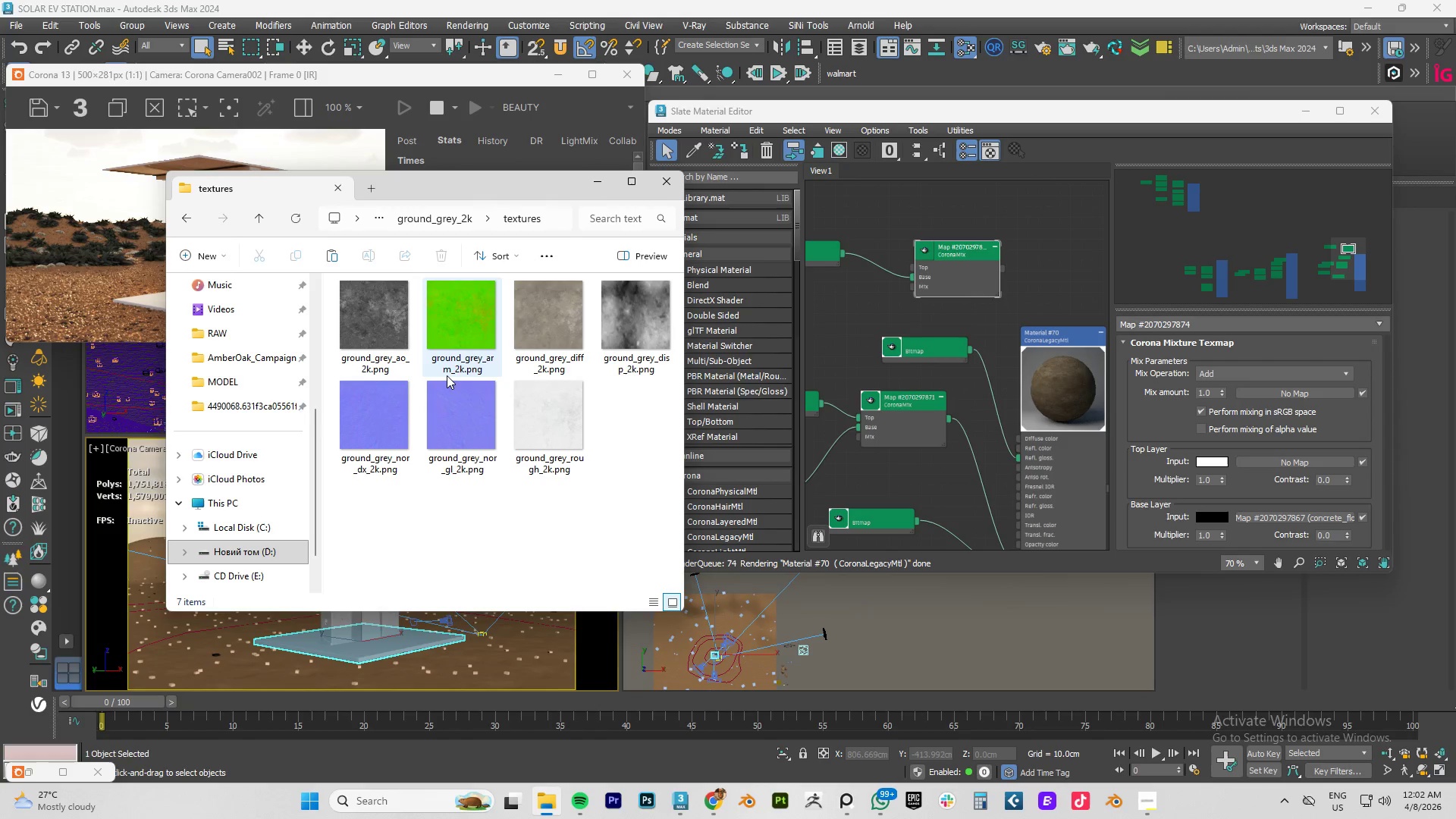 
left_click([371, 315])
 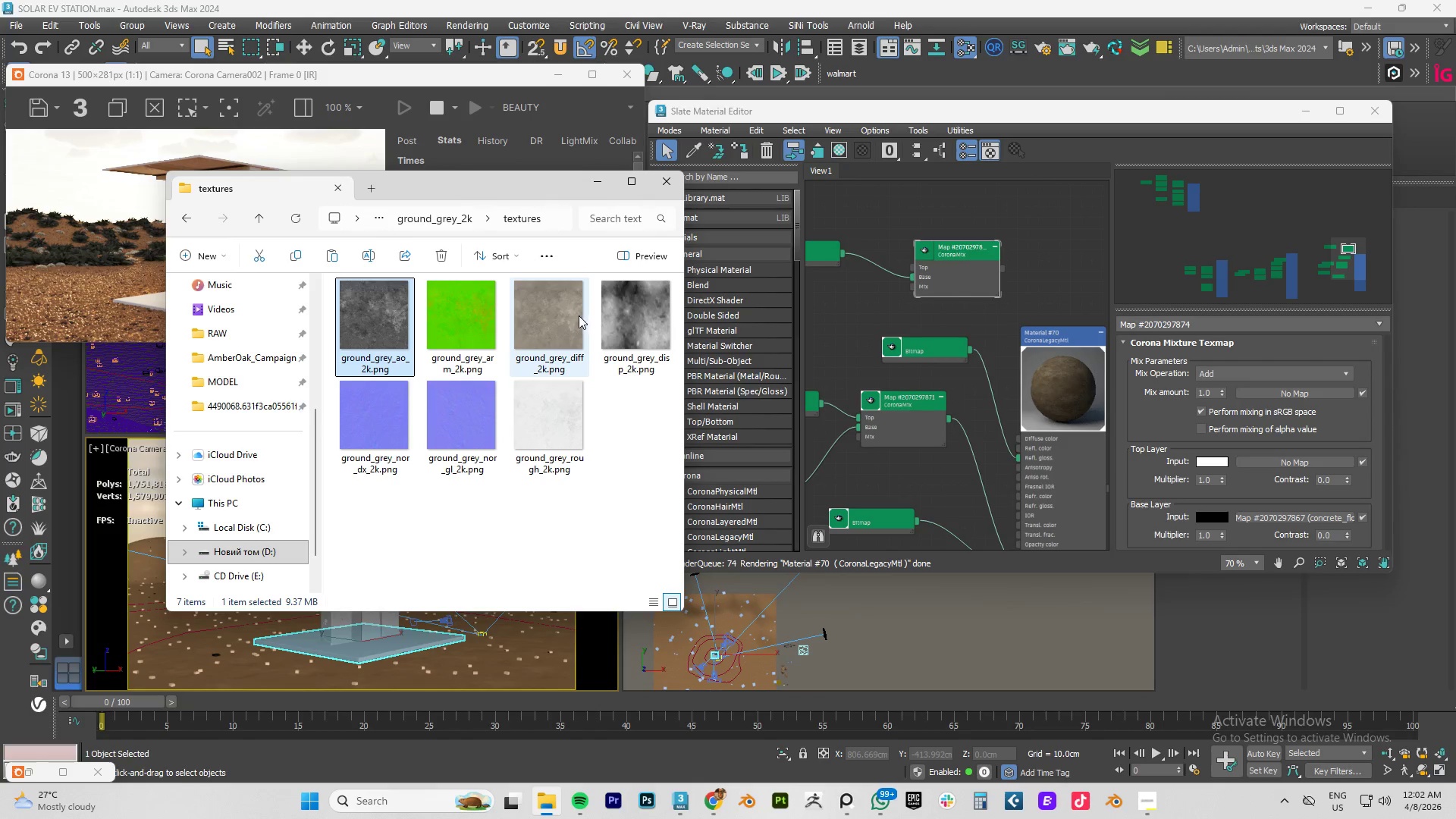 
left_click_drag(start_coordinate=[551, 322], to_coordinate=[835, 309])
 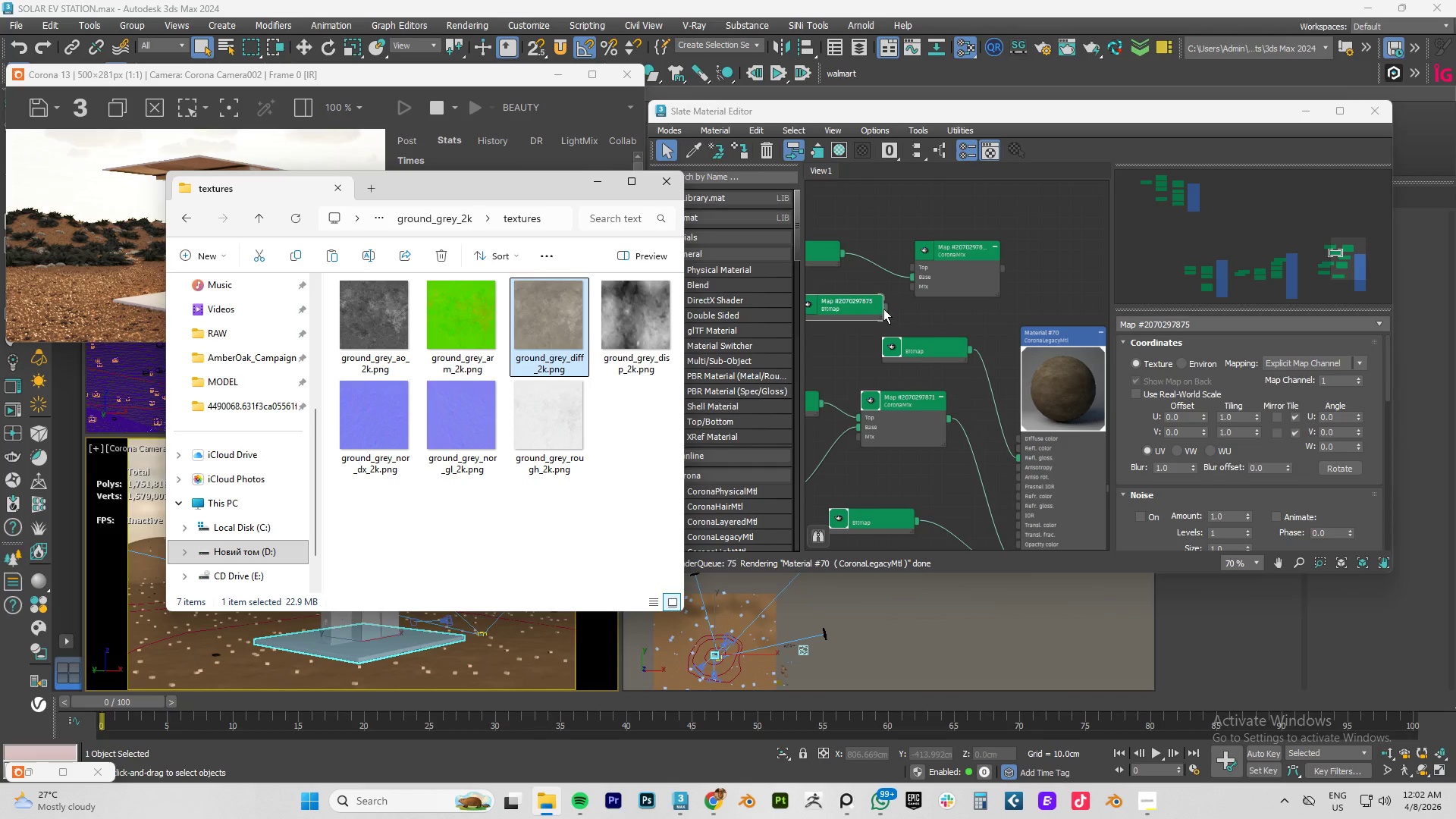 
left_click_drag(start_coordinate=[883, 309], to_coordinate=[912, 267])
 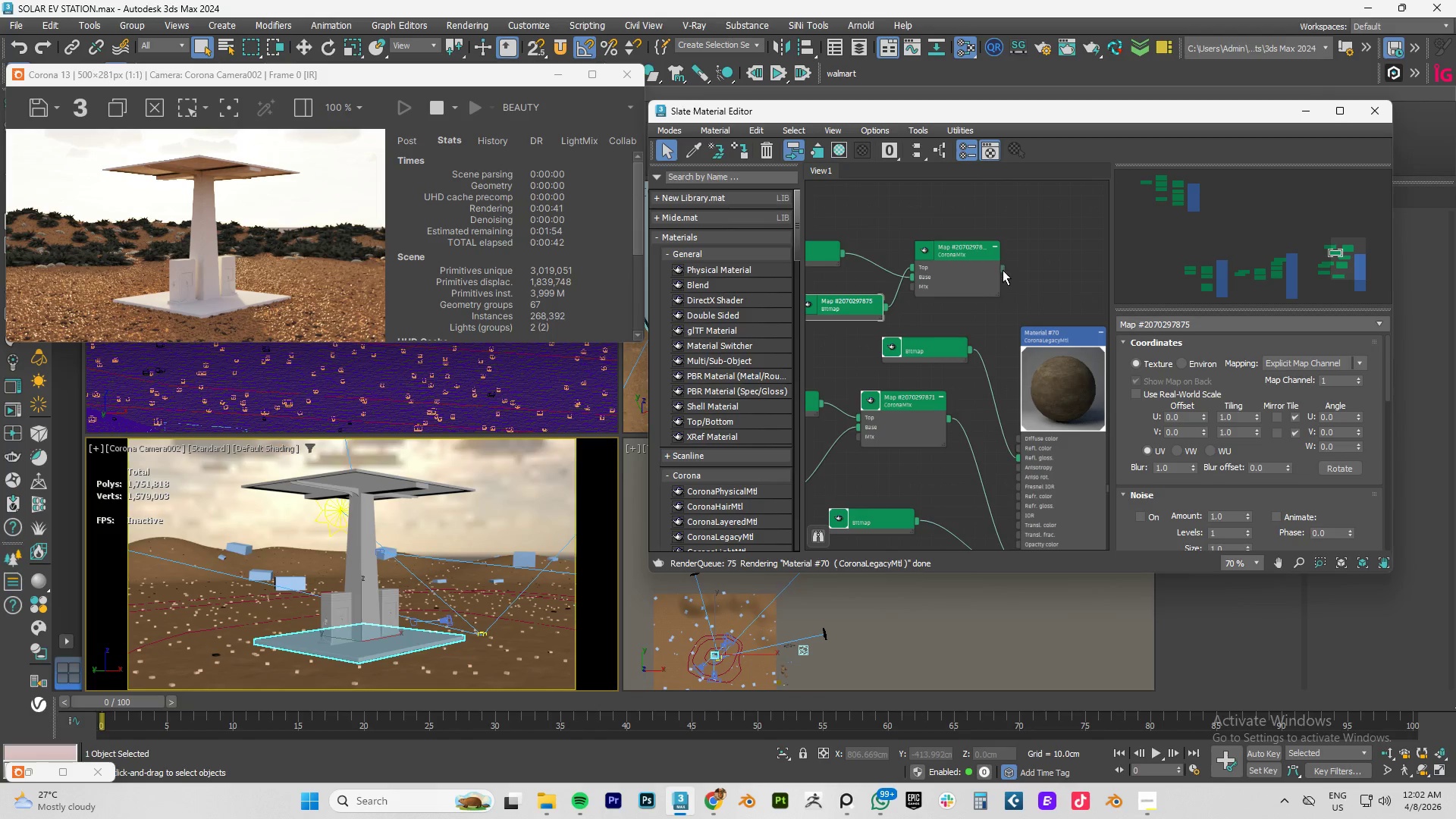 
left_click_drag(start_coordinate=[1000, 268], to_coordinate=[1018, 436])
 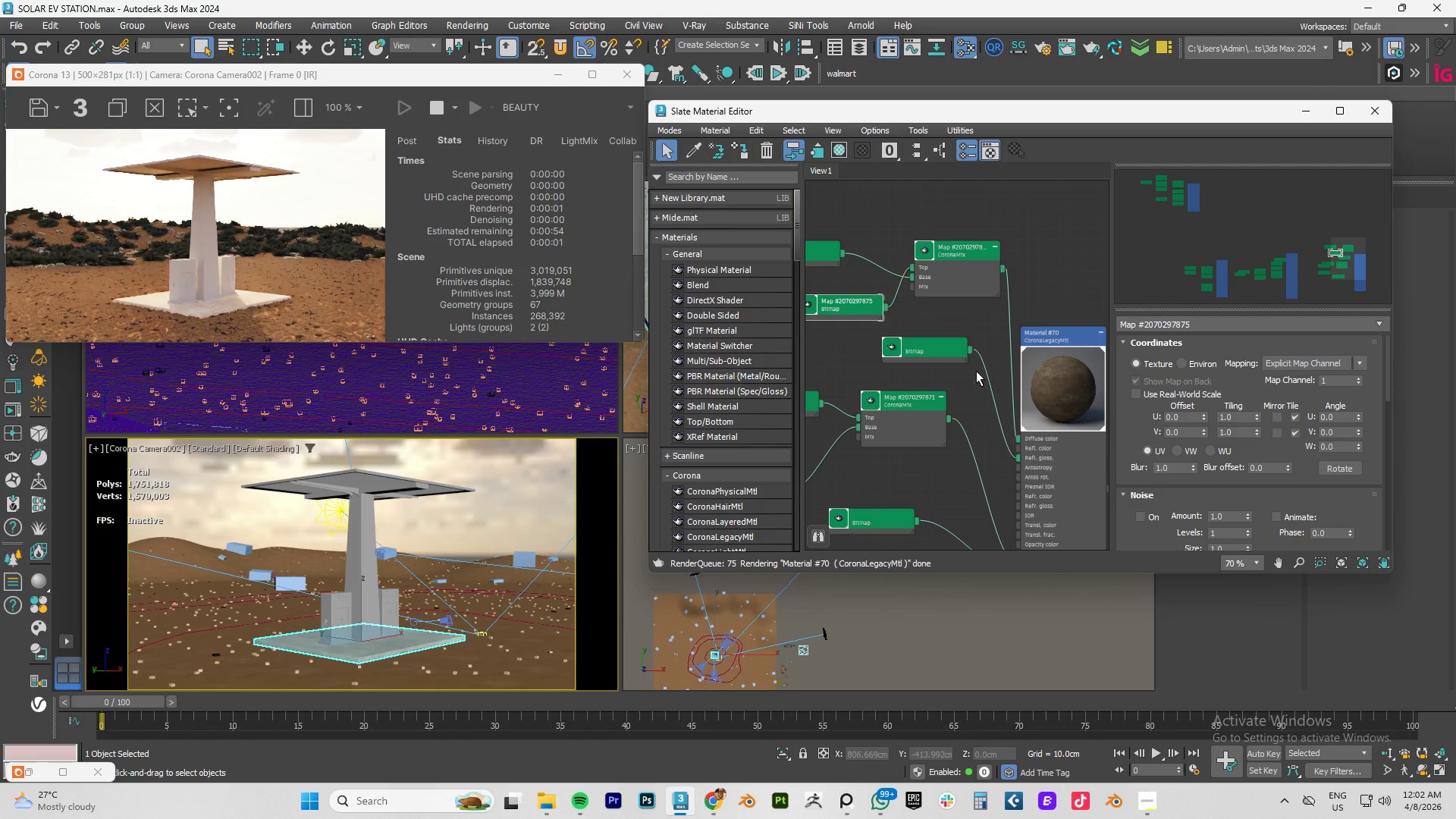 
left_click_drag(start_coordinate=[848, 306], to_coordinate=[835, 212])
 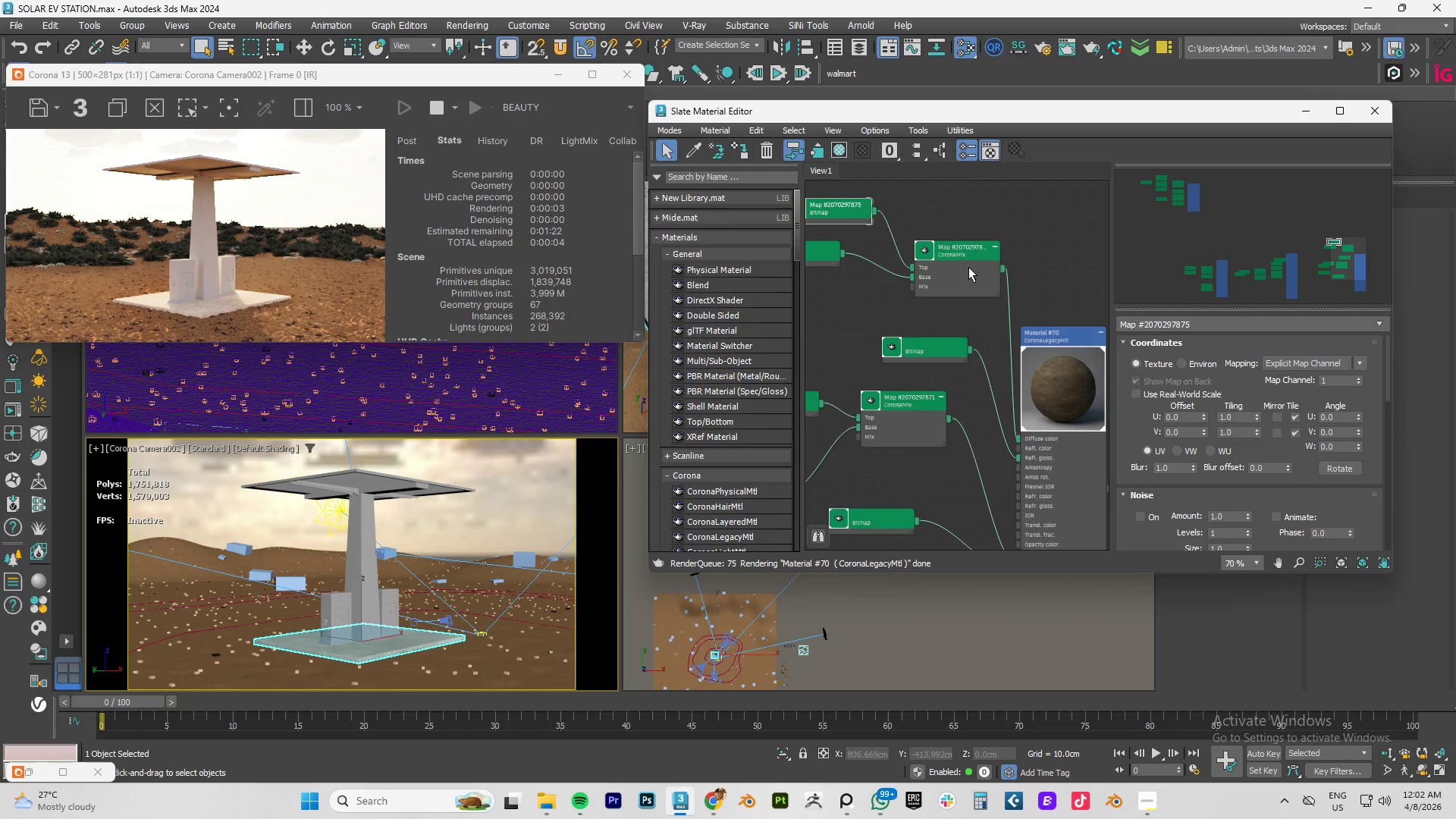 
left_click([965, 265])
 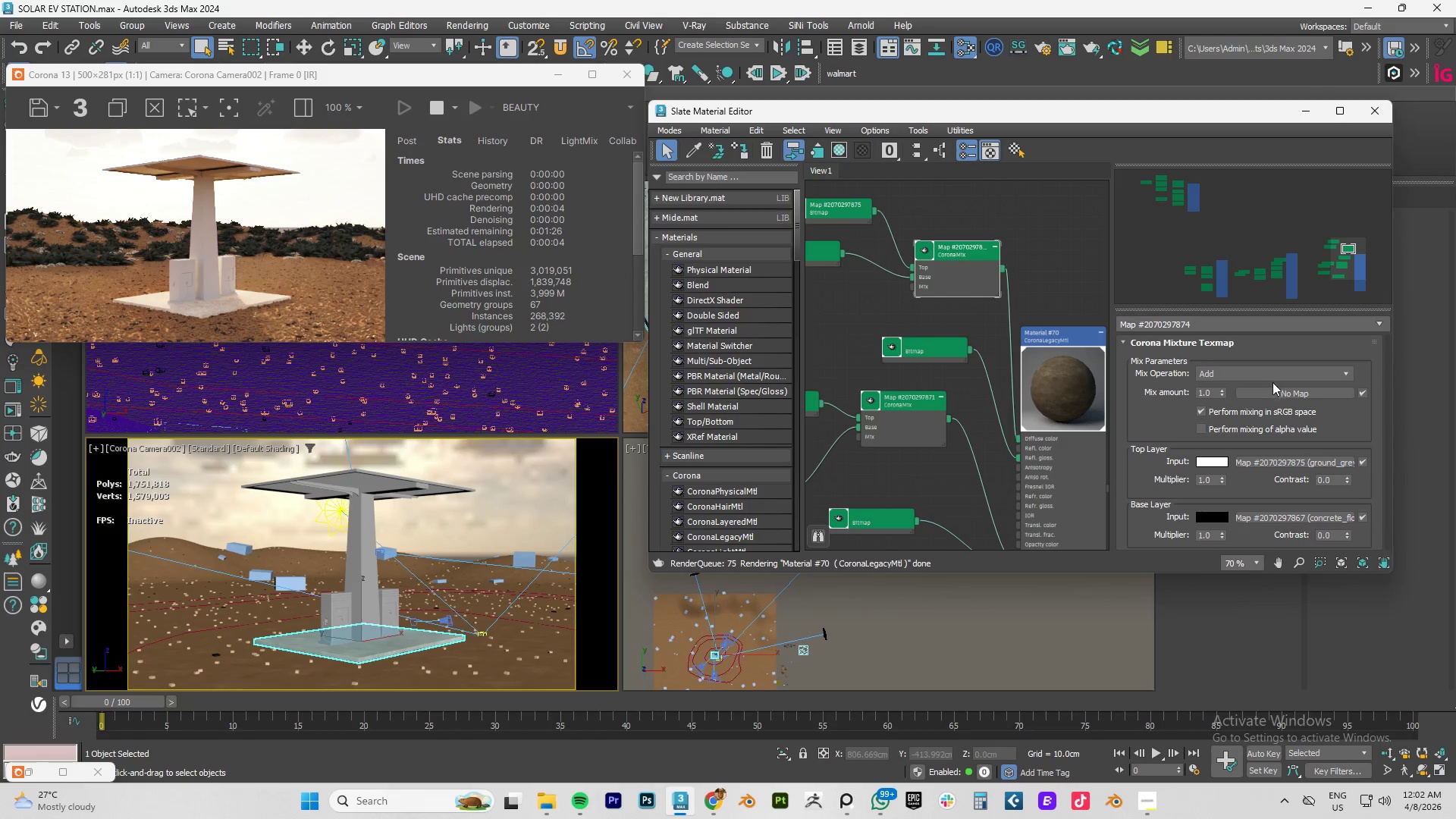 
left_click([1261, 370])
 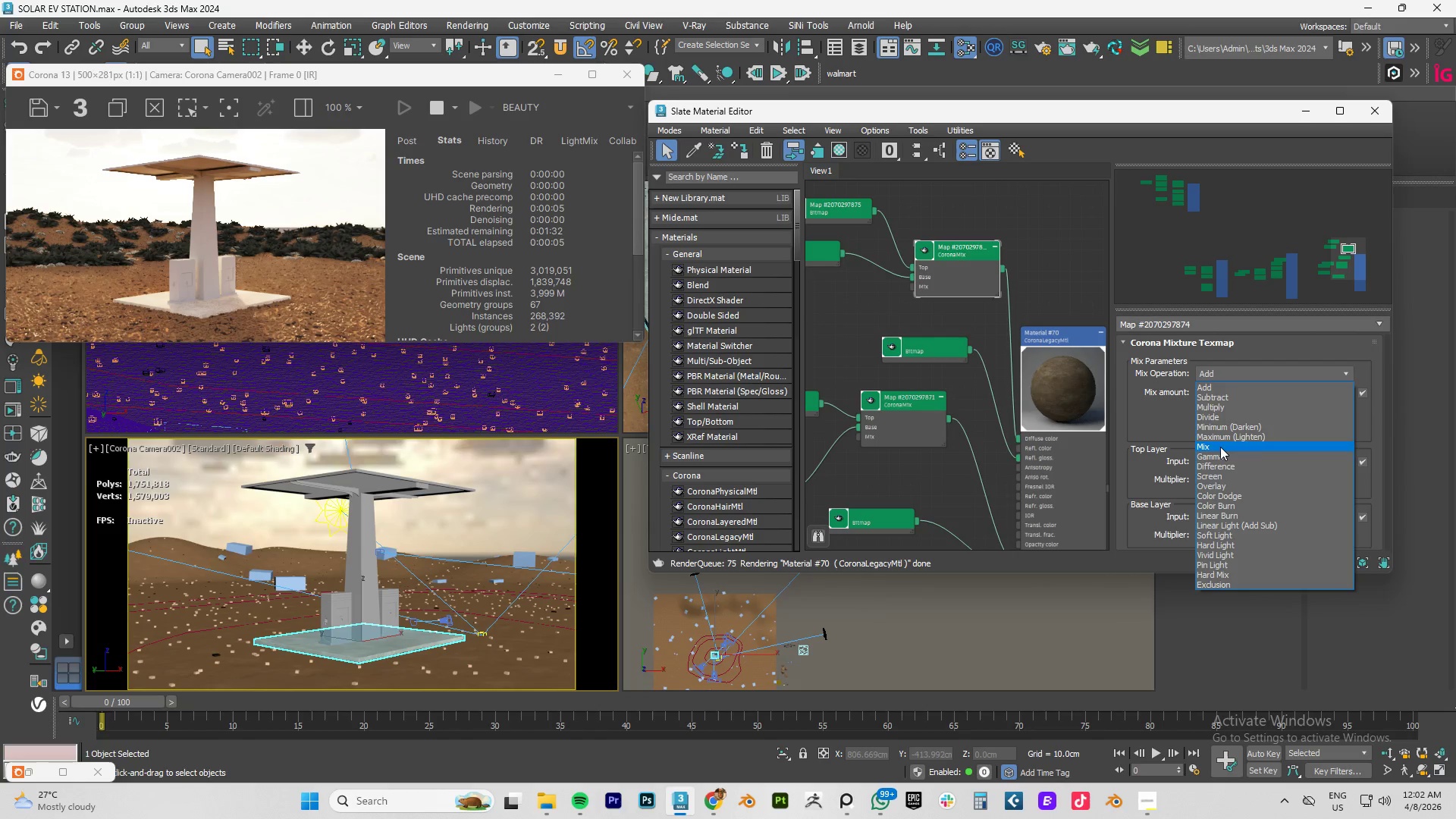 
left_click([1220, 447])
 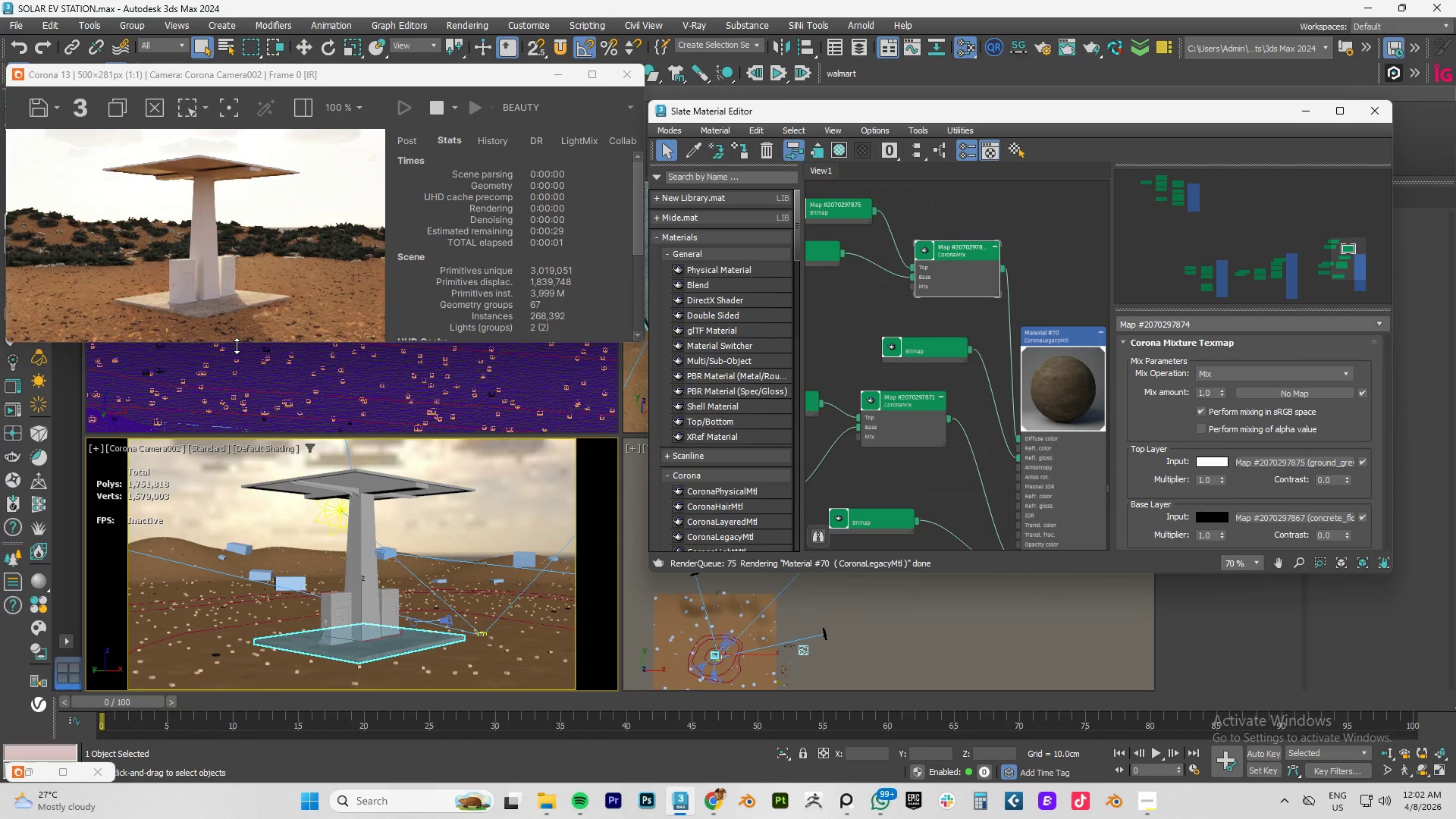 
scroll: coordinate [192, 303], scroll_direction: up, amount: 2.0
 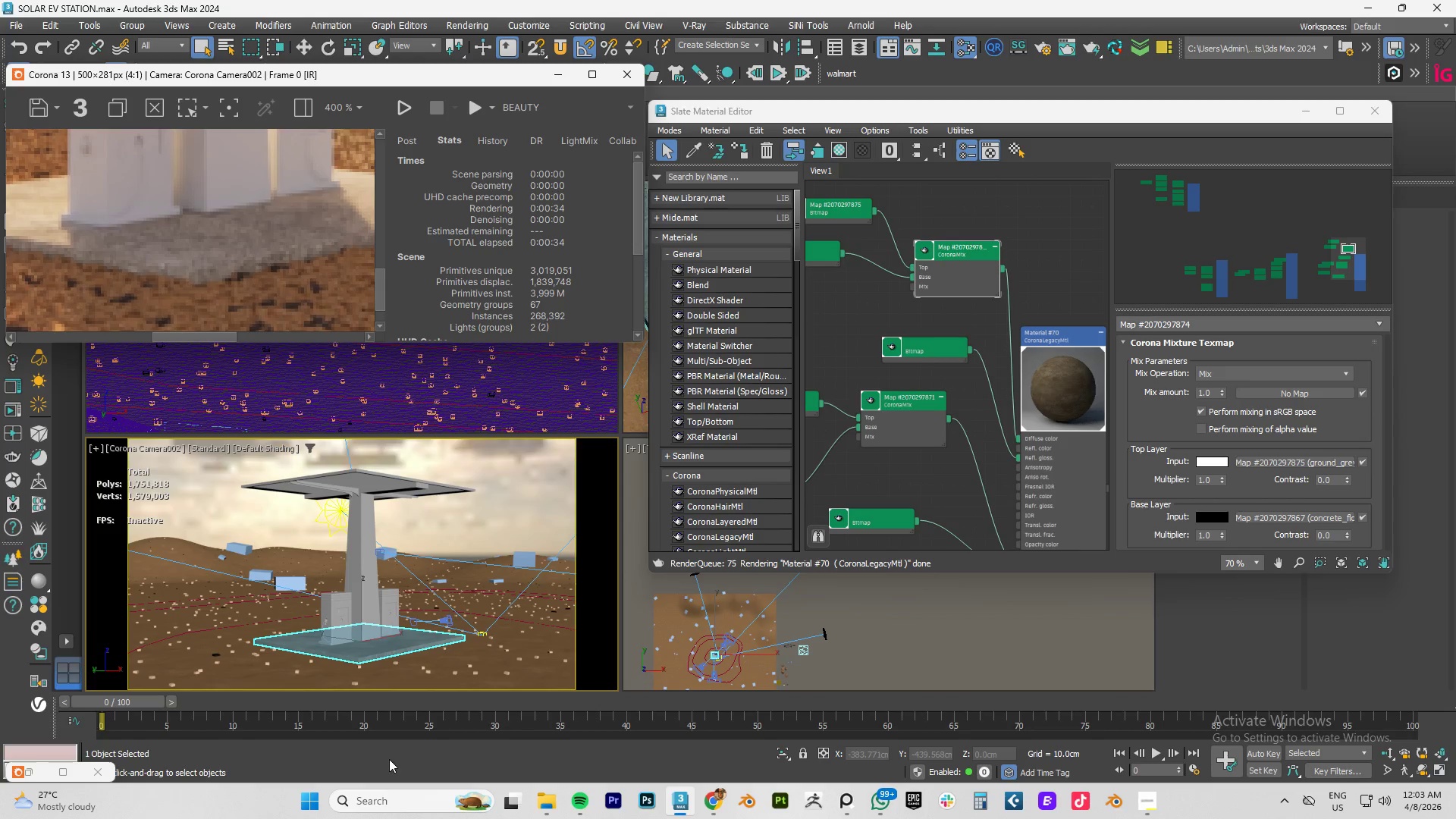 
wait(76.96)
 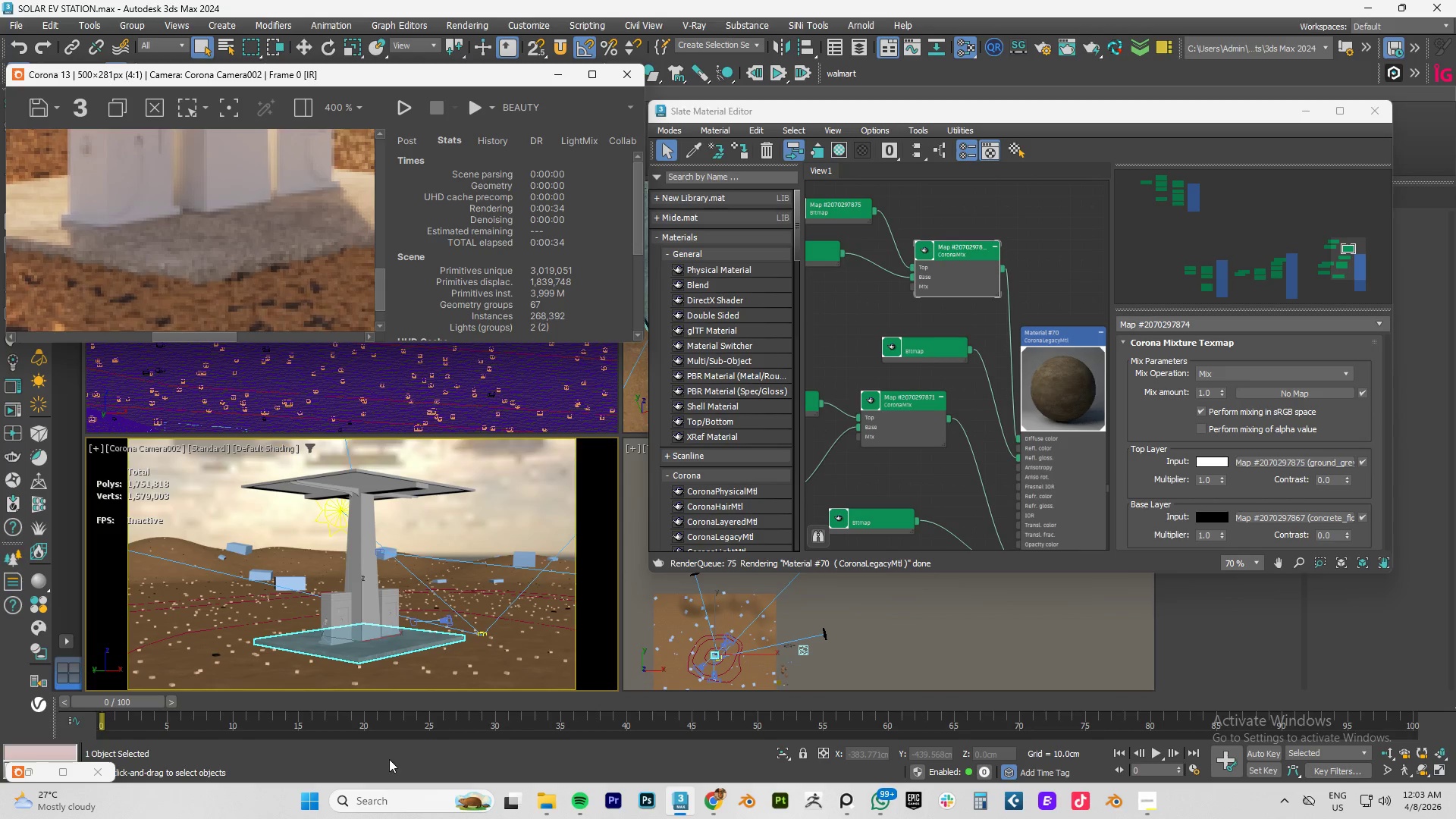 
right_click([1050, 398])
 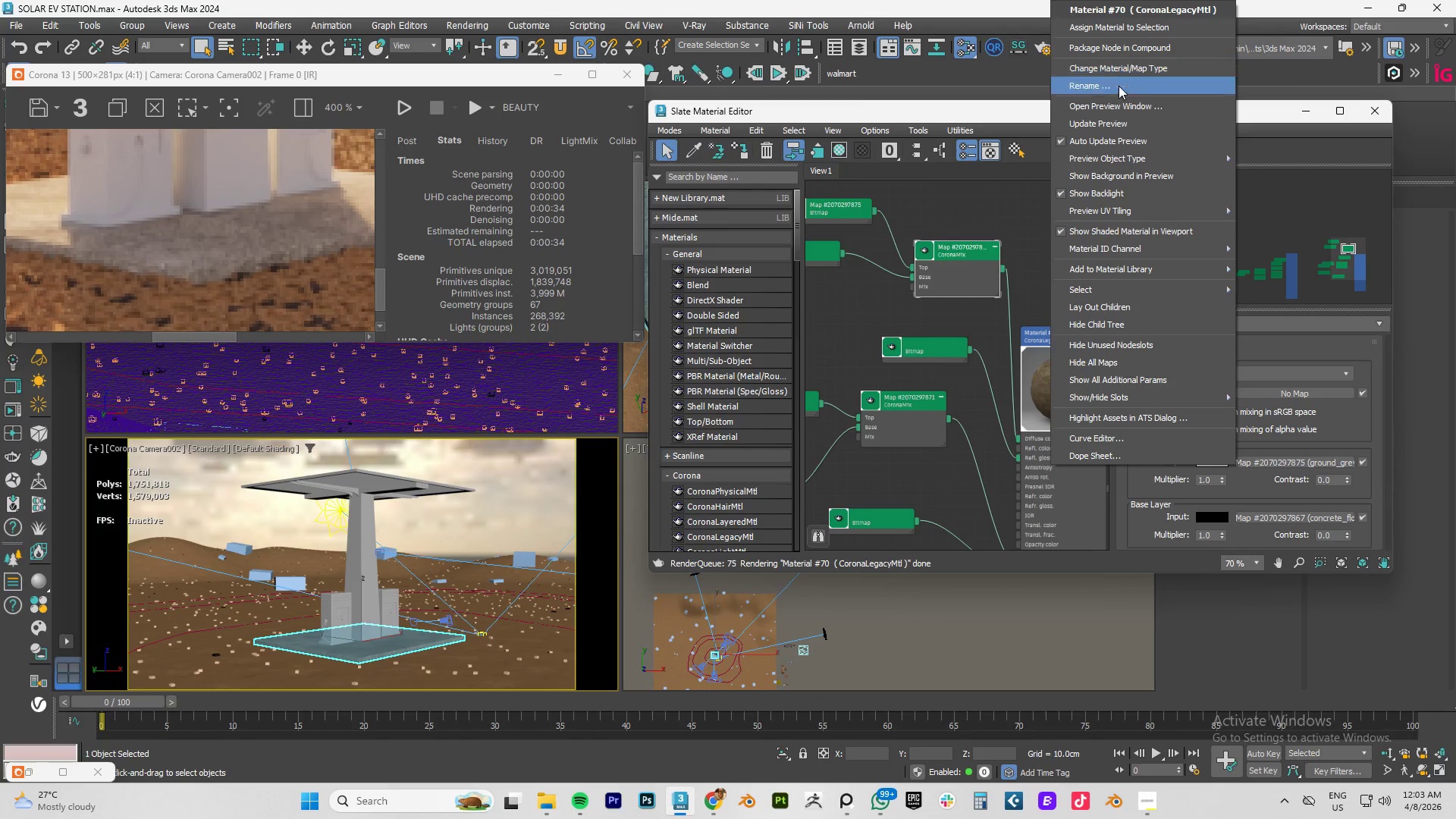 
left_click([1121, 118])
 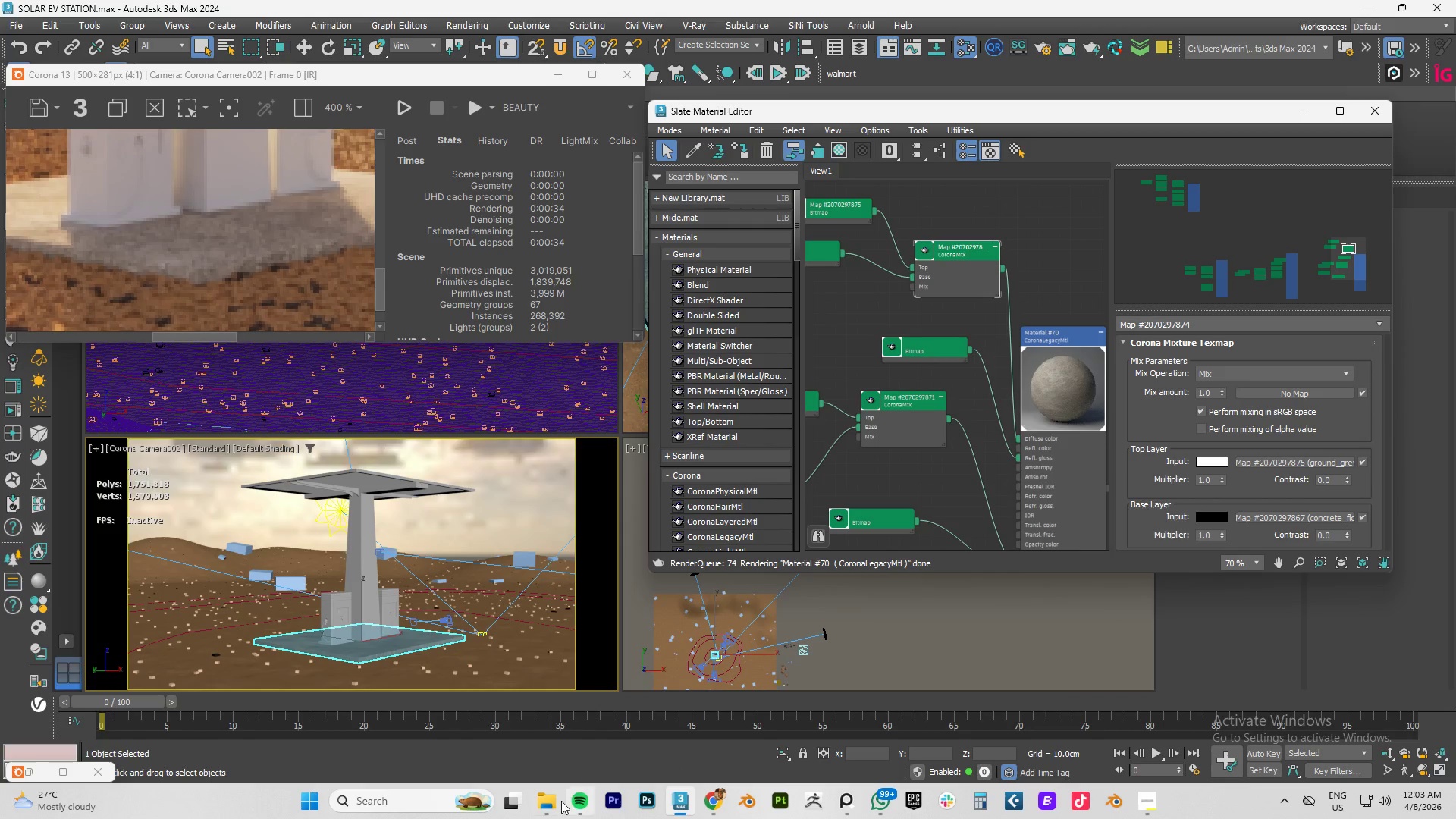 
left_click([540, 807])
 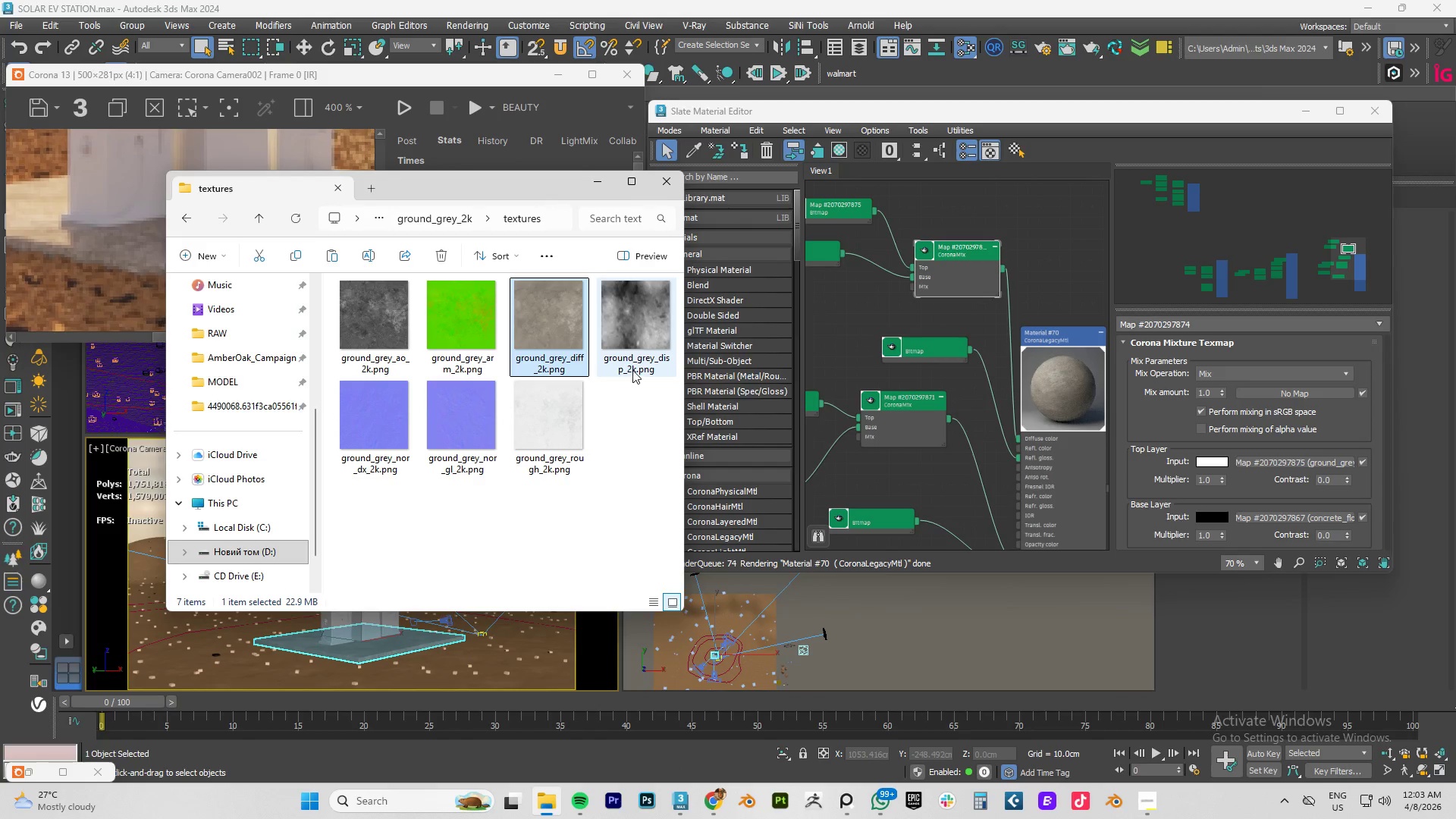 
left_click_drag(start_coordinate=[632, 336], to_coordinate=[868, 482])
 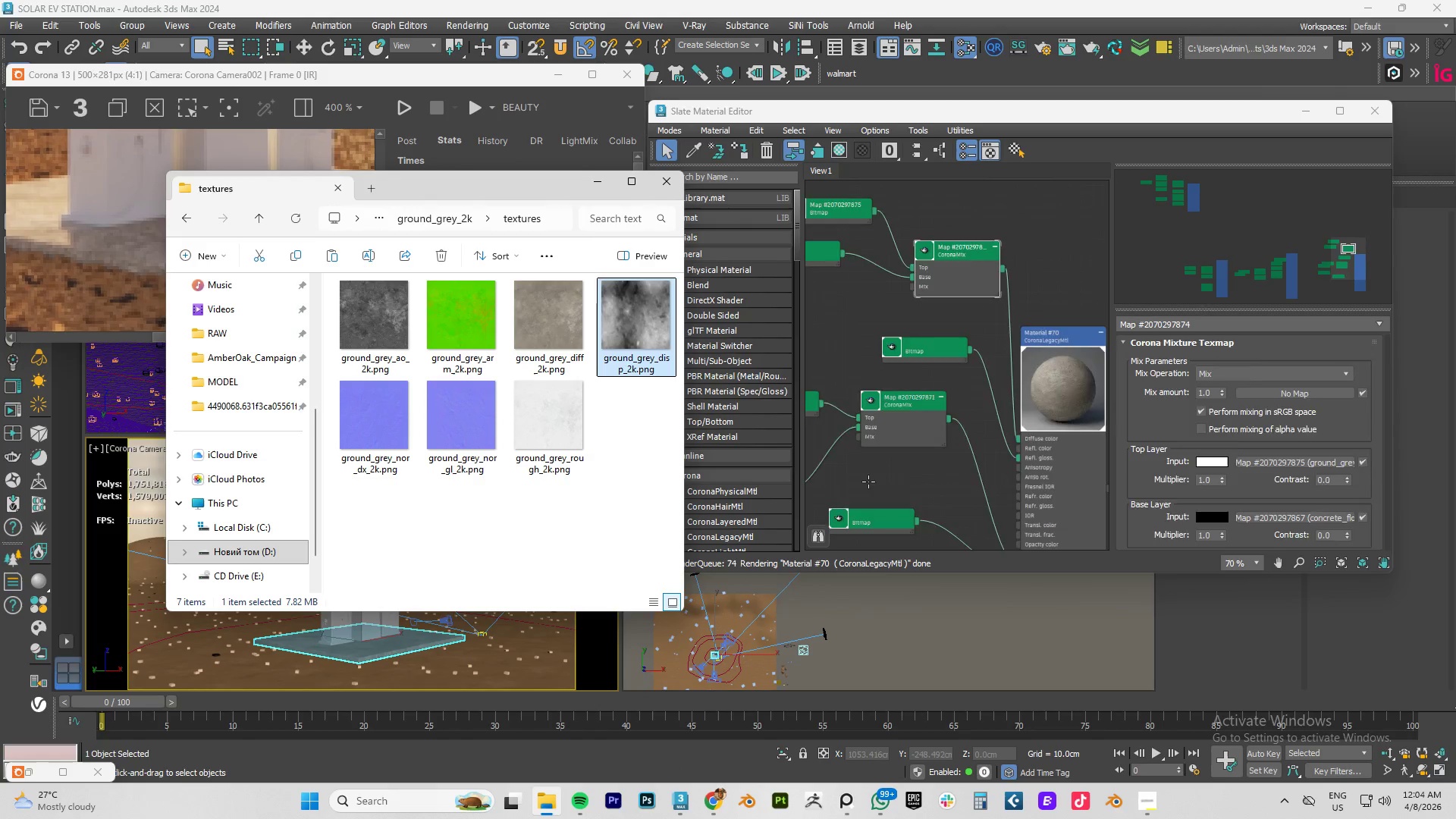 
scroll: coordinate [868, 482], scroll_direction: down, amount: 3.0
 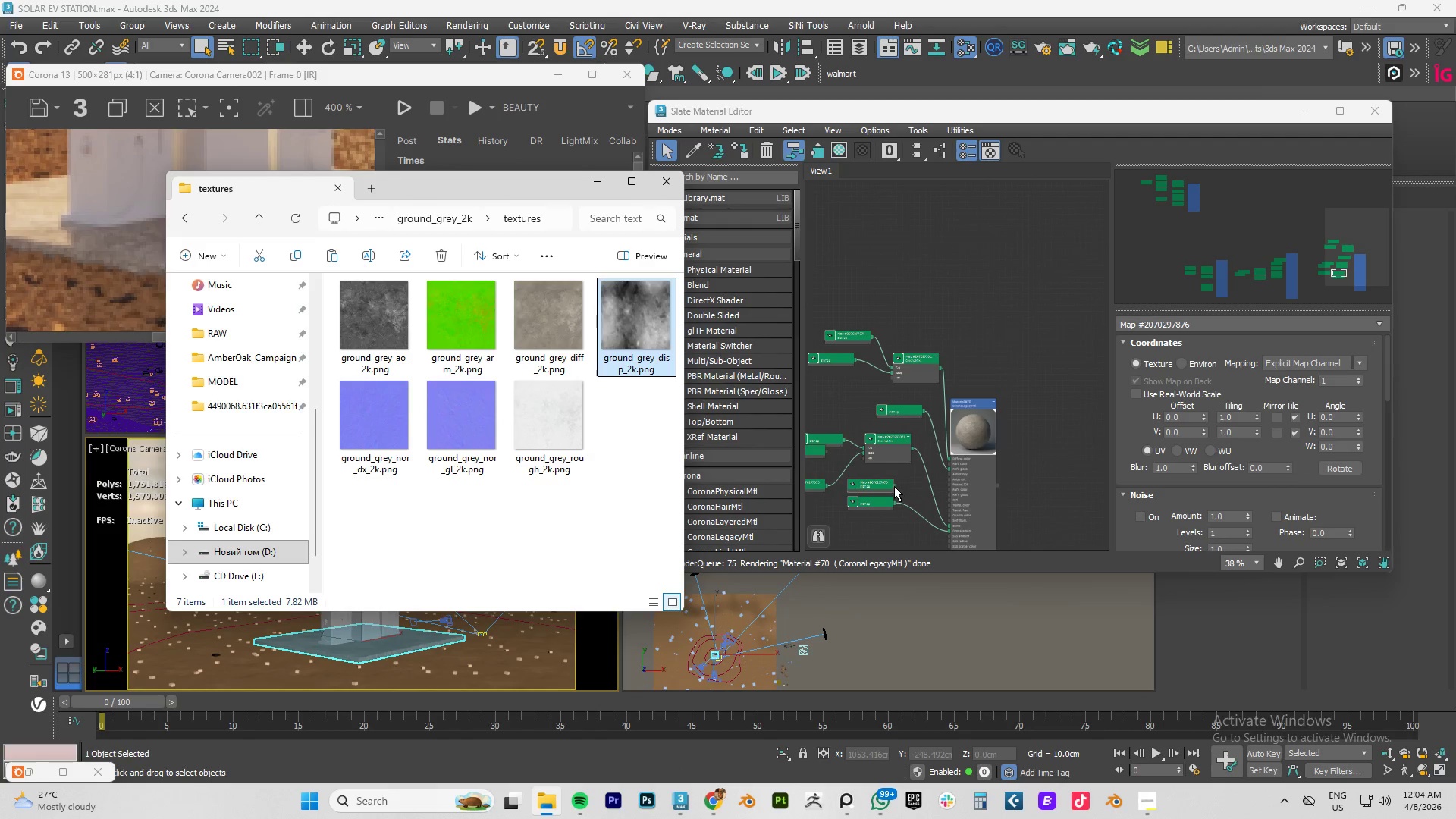 
left_click_drag(start_coordinate=[894, 486], to_coordinate=[949, 462])
 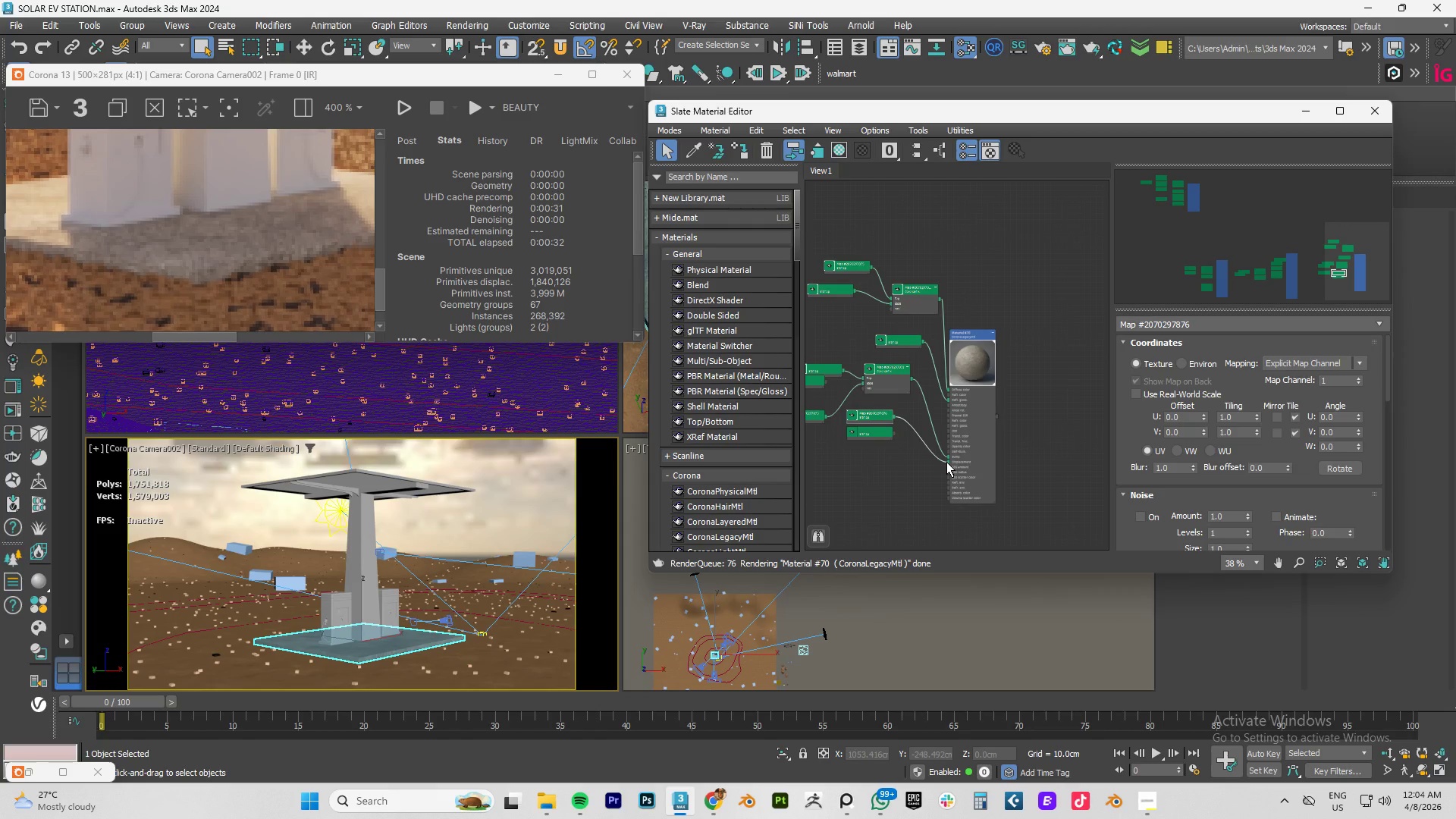 
wait(38.8)
 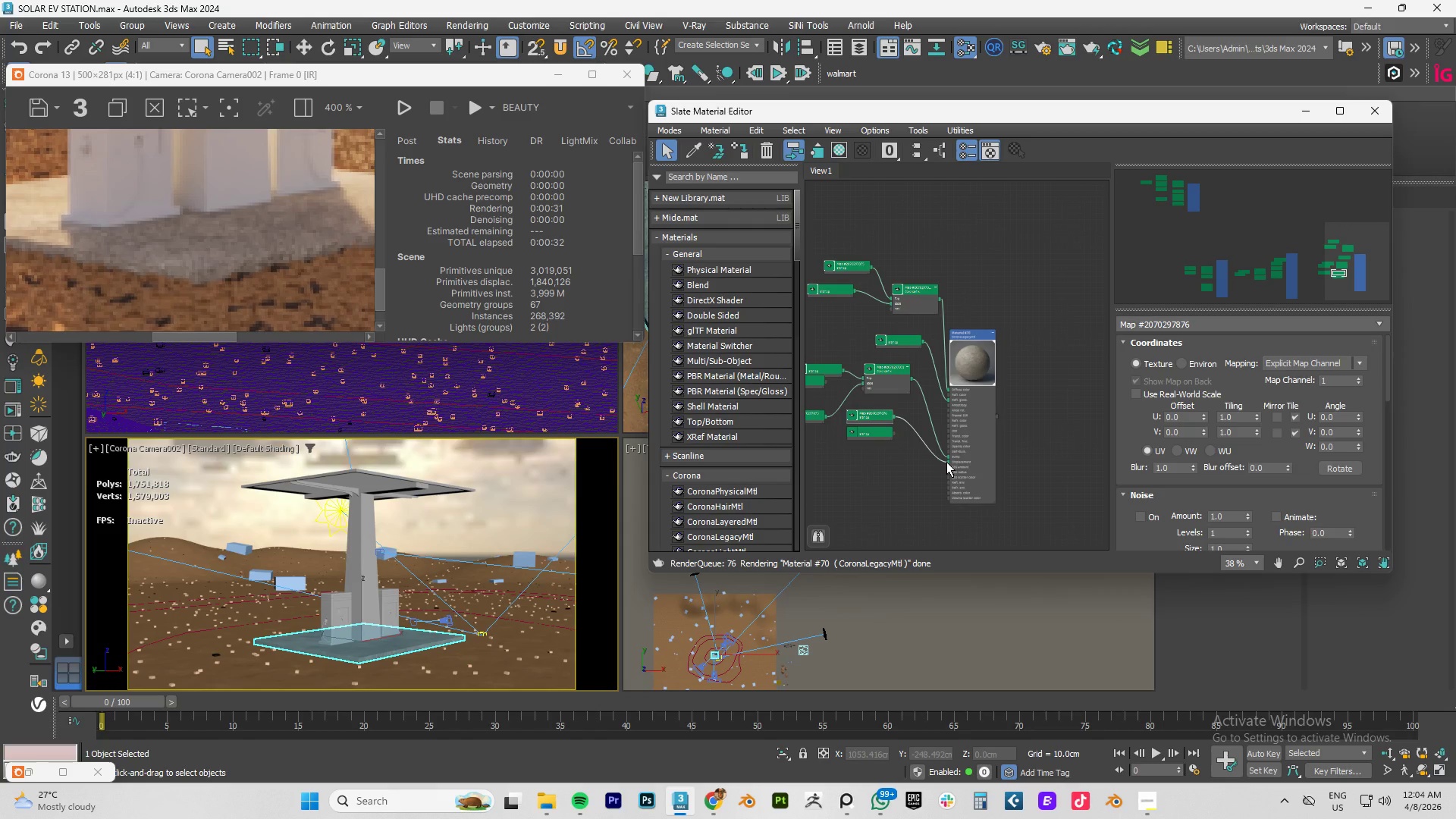 
left_click_drag(start_coordinate=[1135, 118], to_coordinate=[322, 199])
 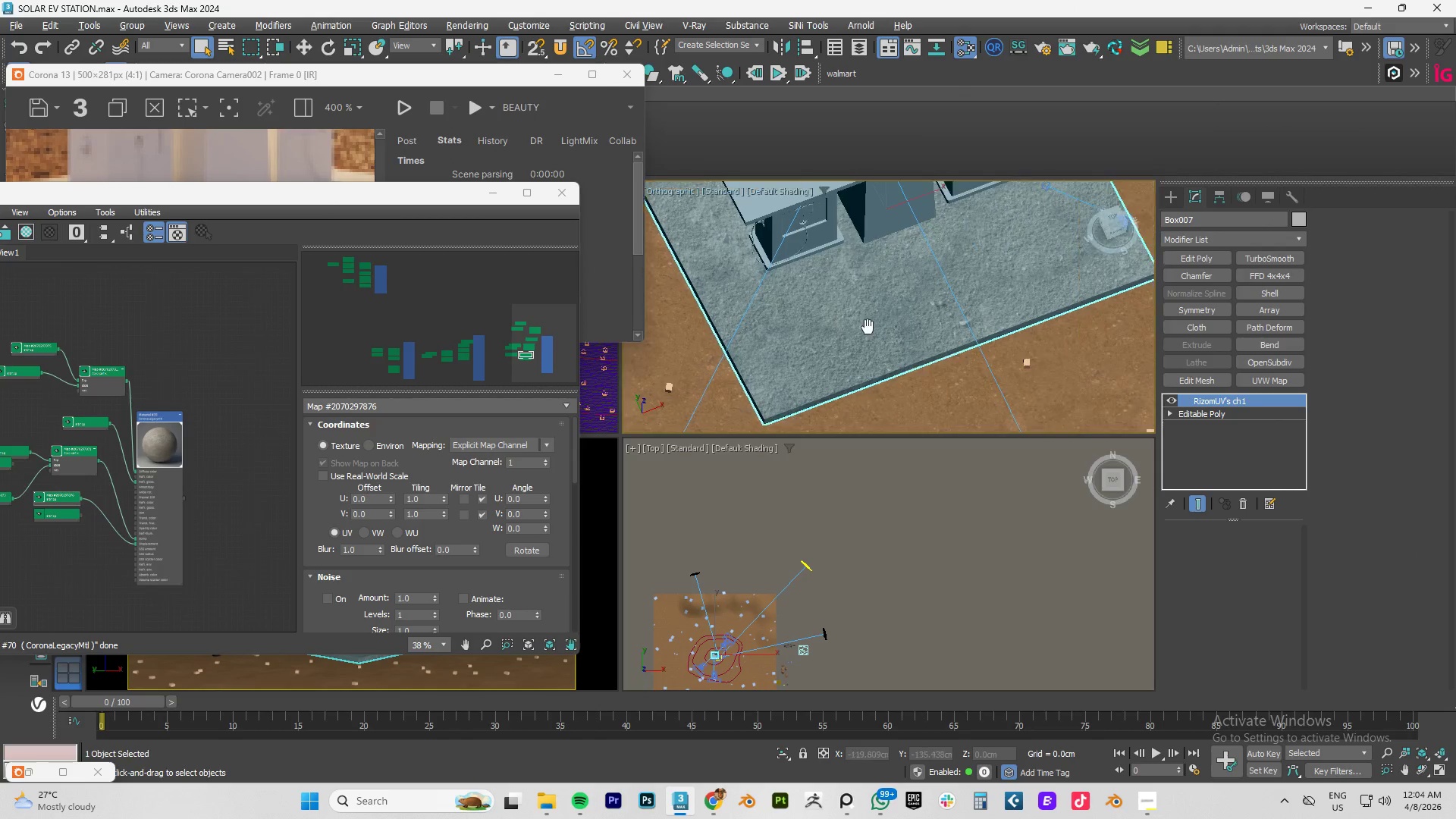 
scroll: coordinate [862, 327], scroll_direction: down, amount: 2.0
 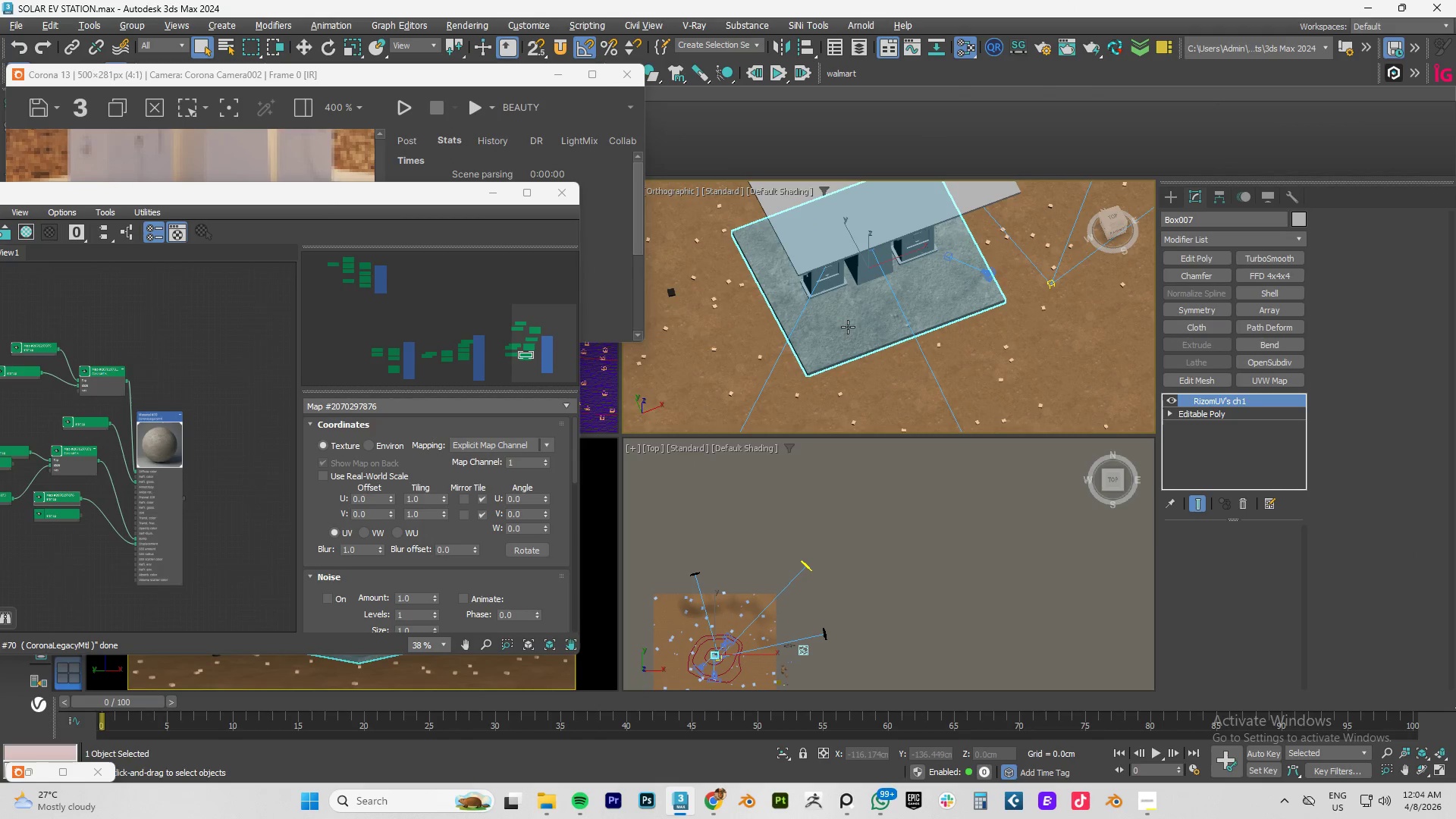 
hold_key(key=AltLeft, duration=0.59)
 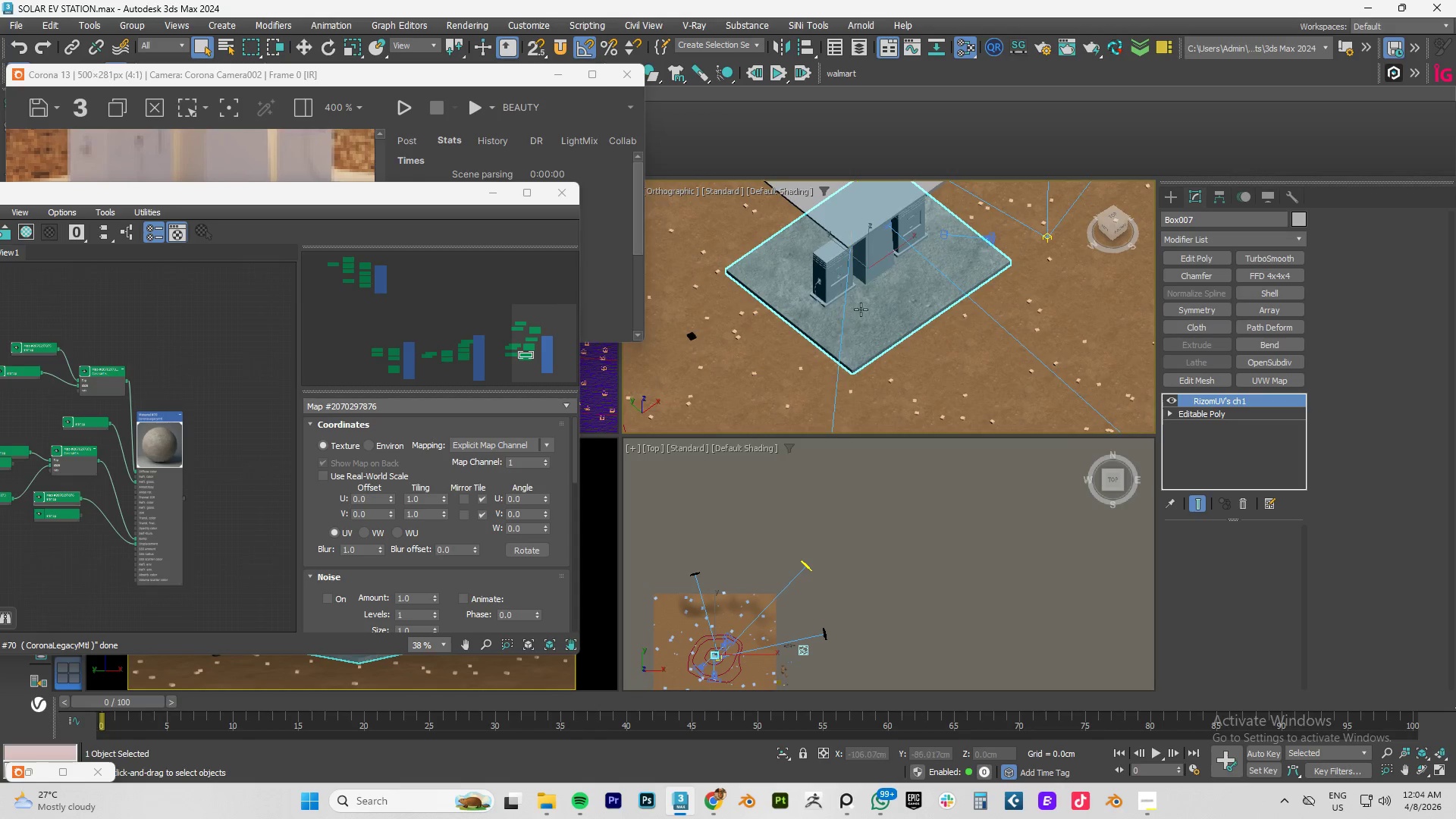 
scroll: coordinate [857, 306], scroll_direction: up, amount: 3.0
 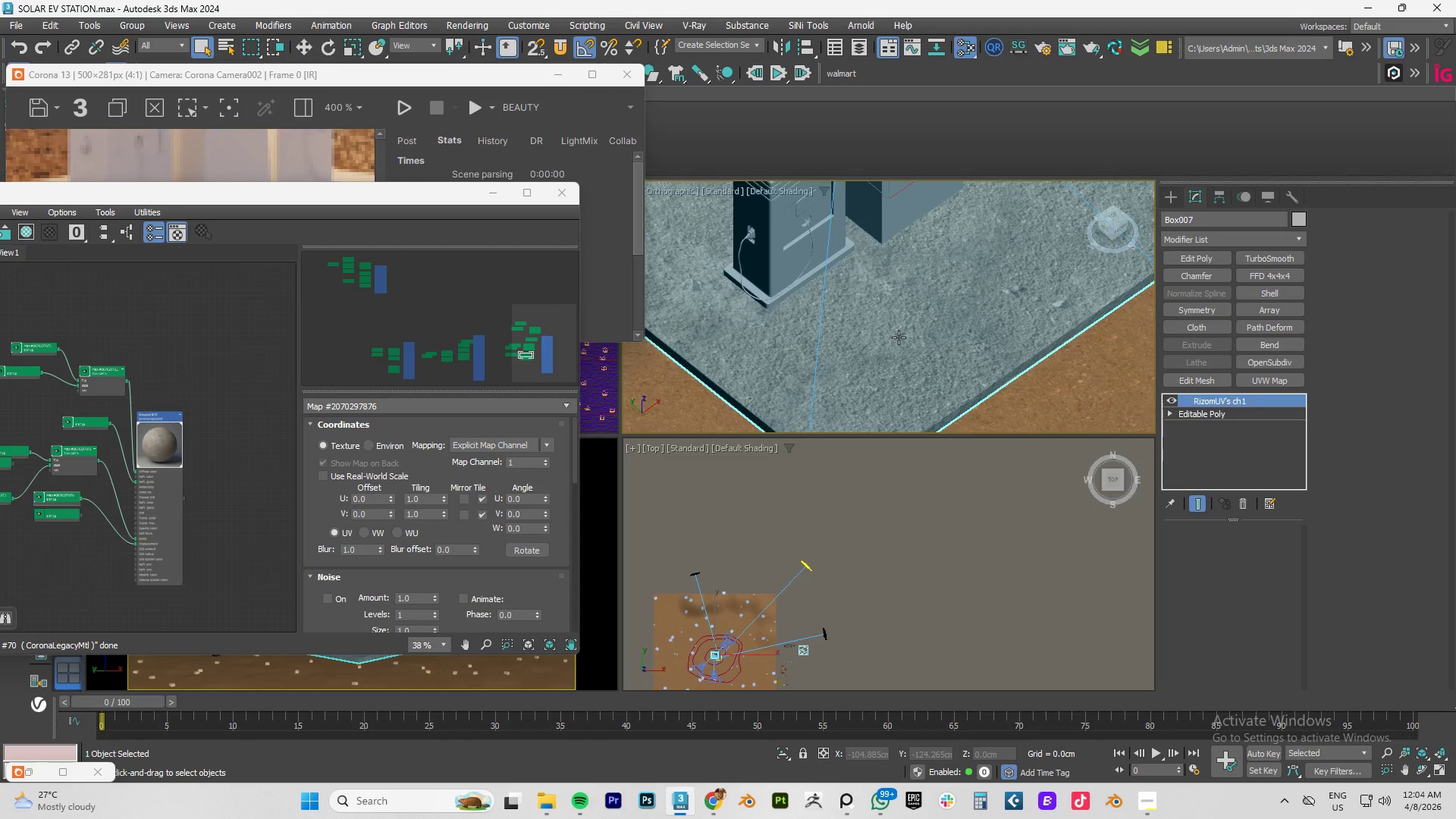 
scroll: coordinate [899, 337], scroll_direction: none, amount: 0.0
 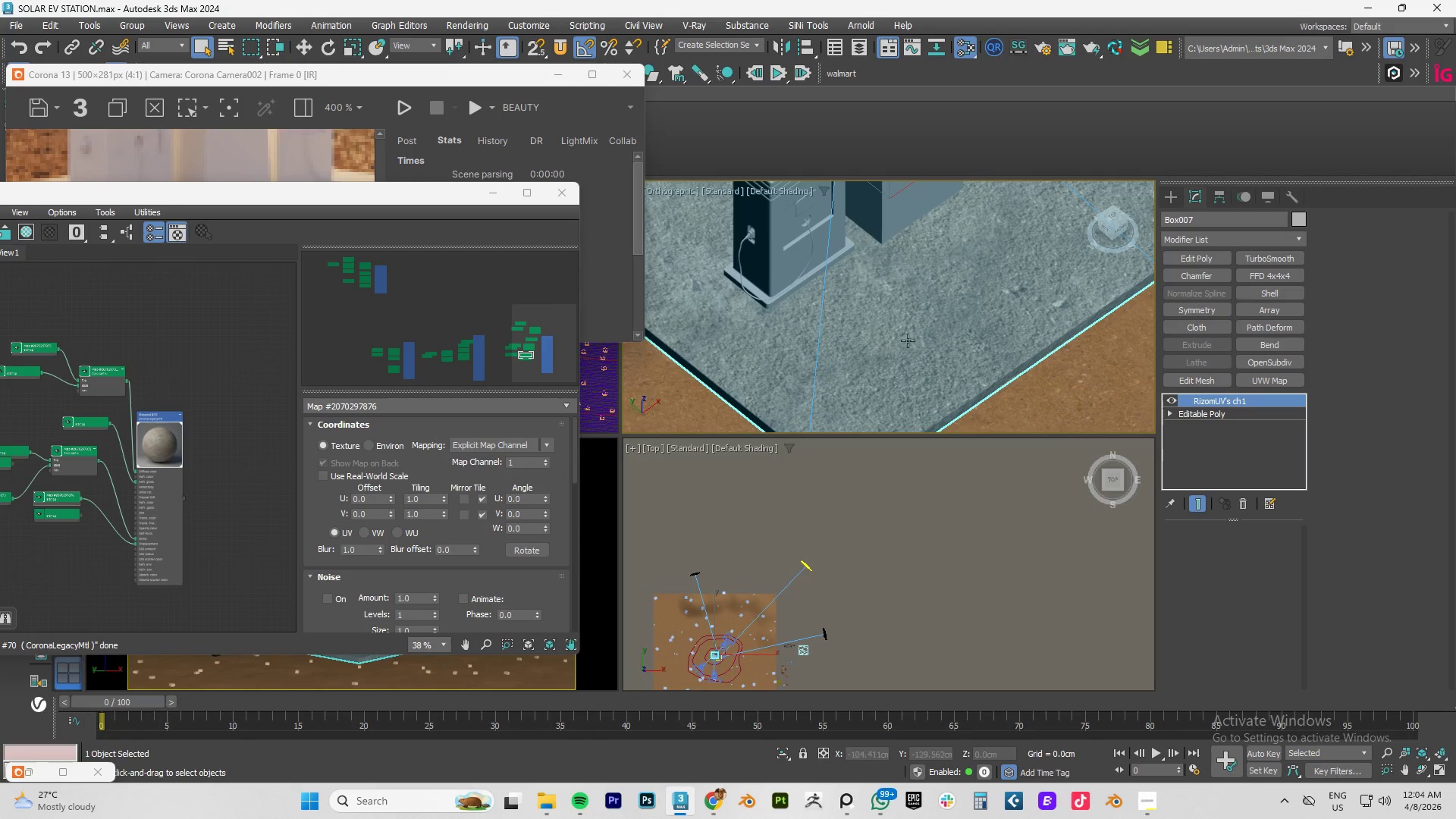 
scroll: coordinate [924, 340], scroll_direction: down, amount: 3.0
 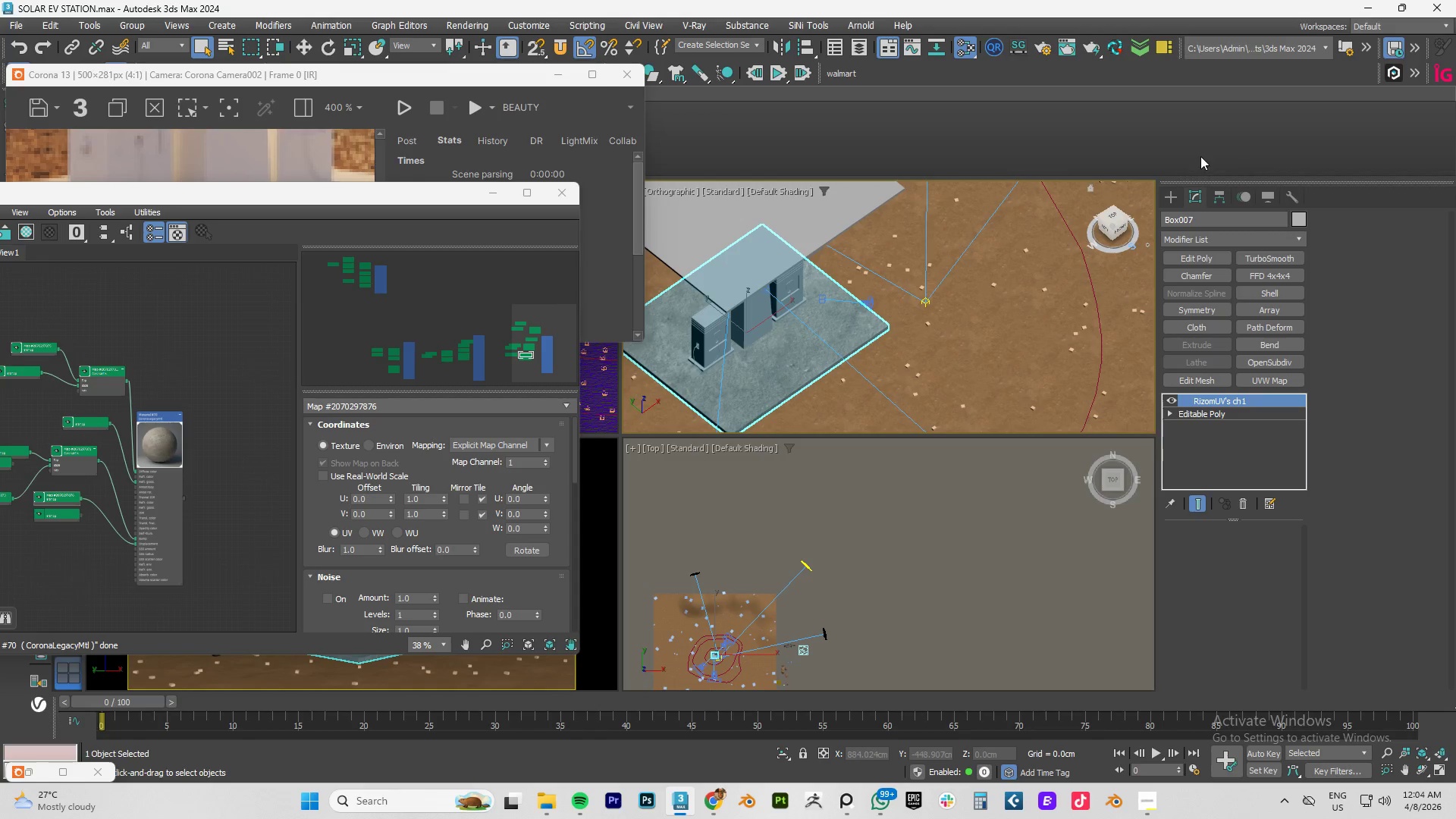 
left_click([1168, 200])
 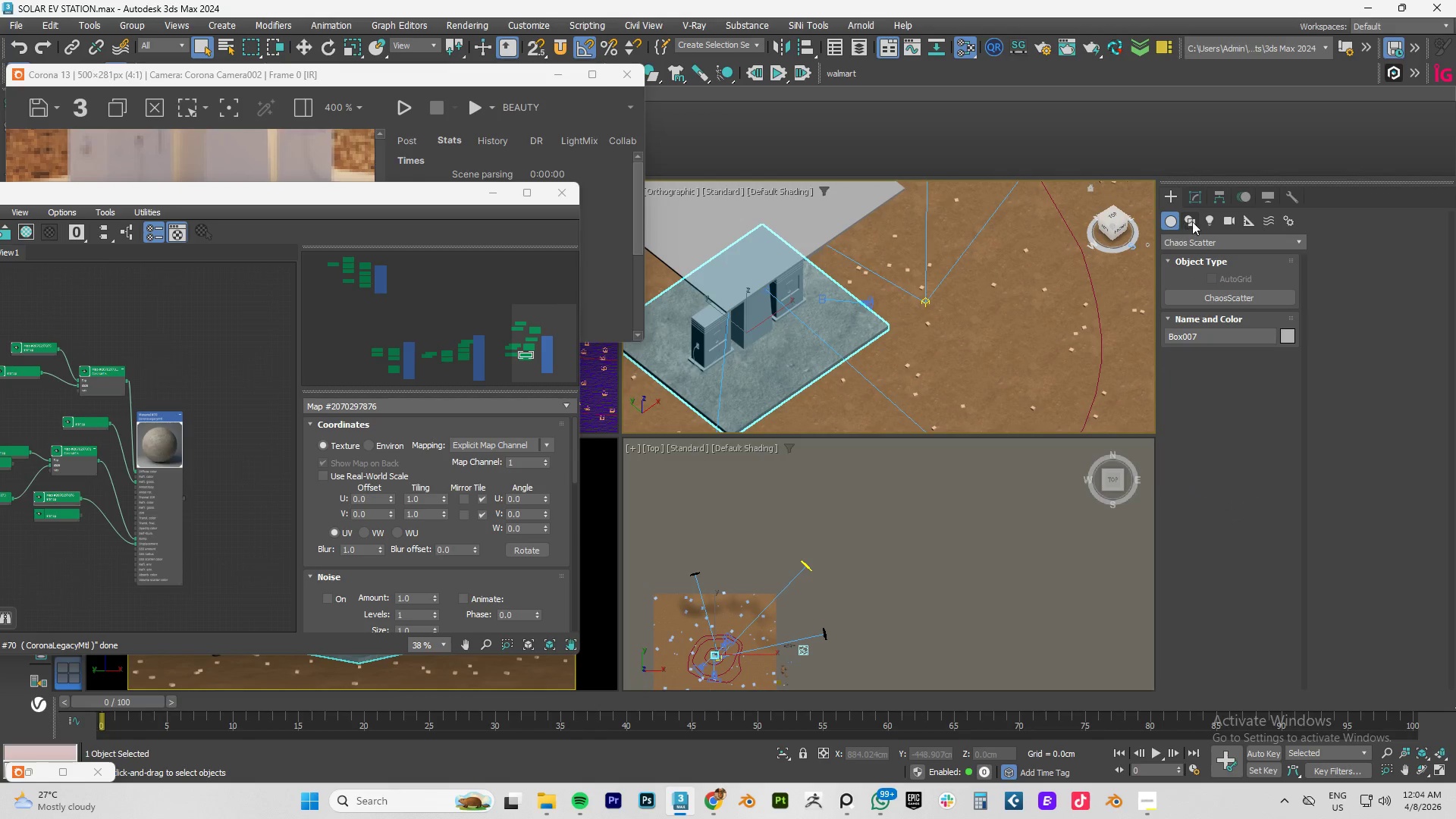 
left_click([1200, 241])
 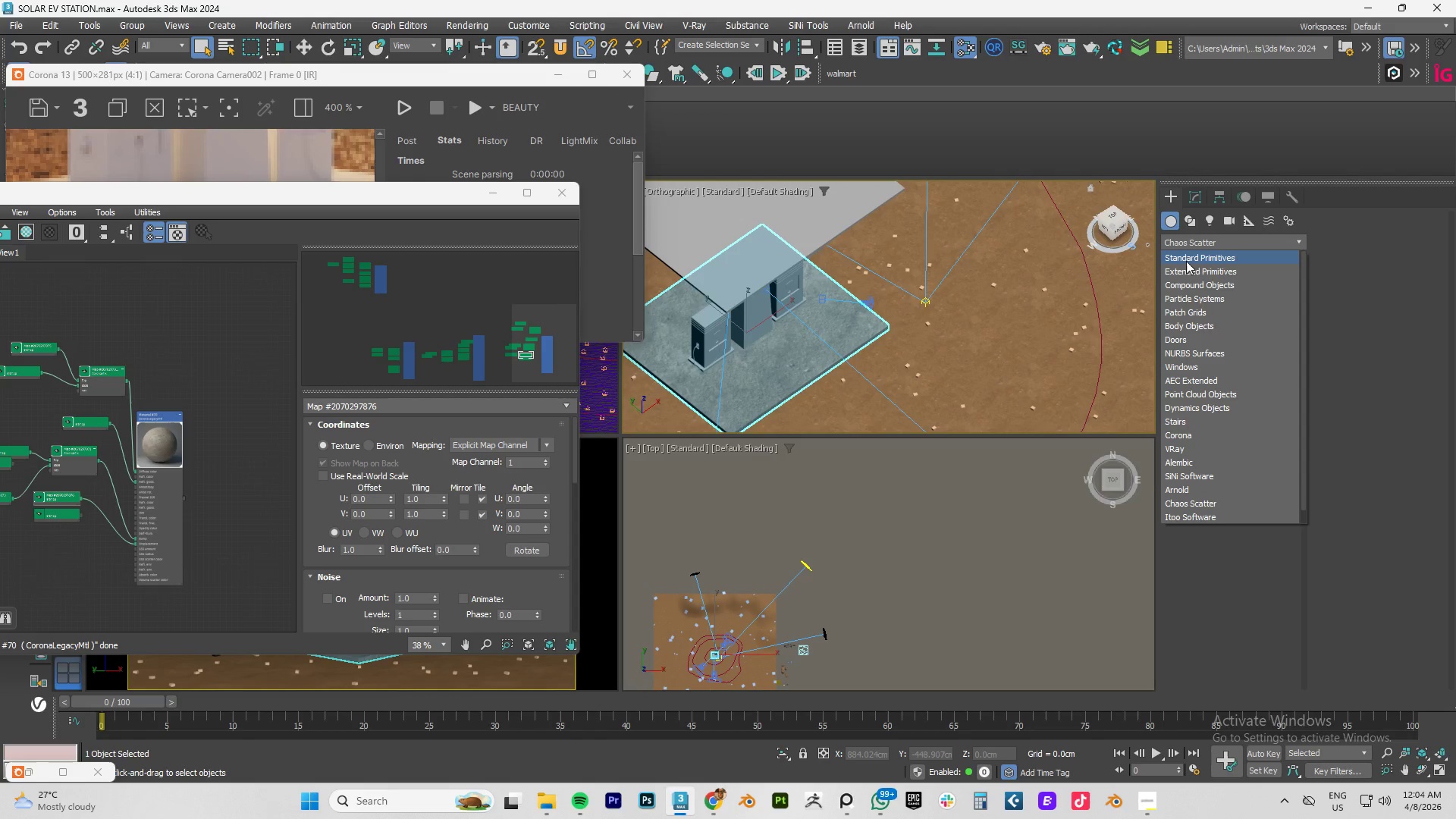 
left_click([1184, 260])
 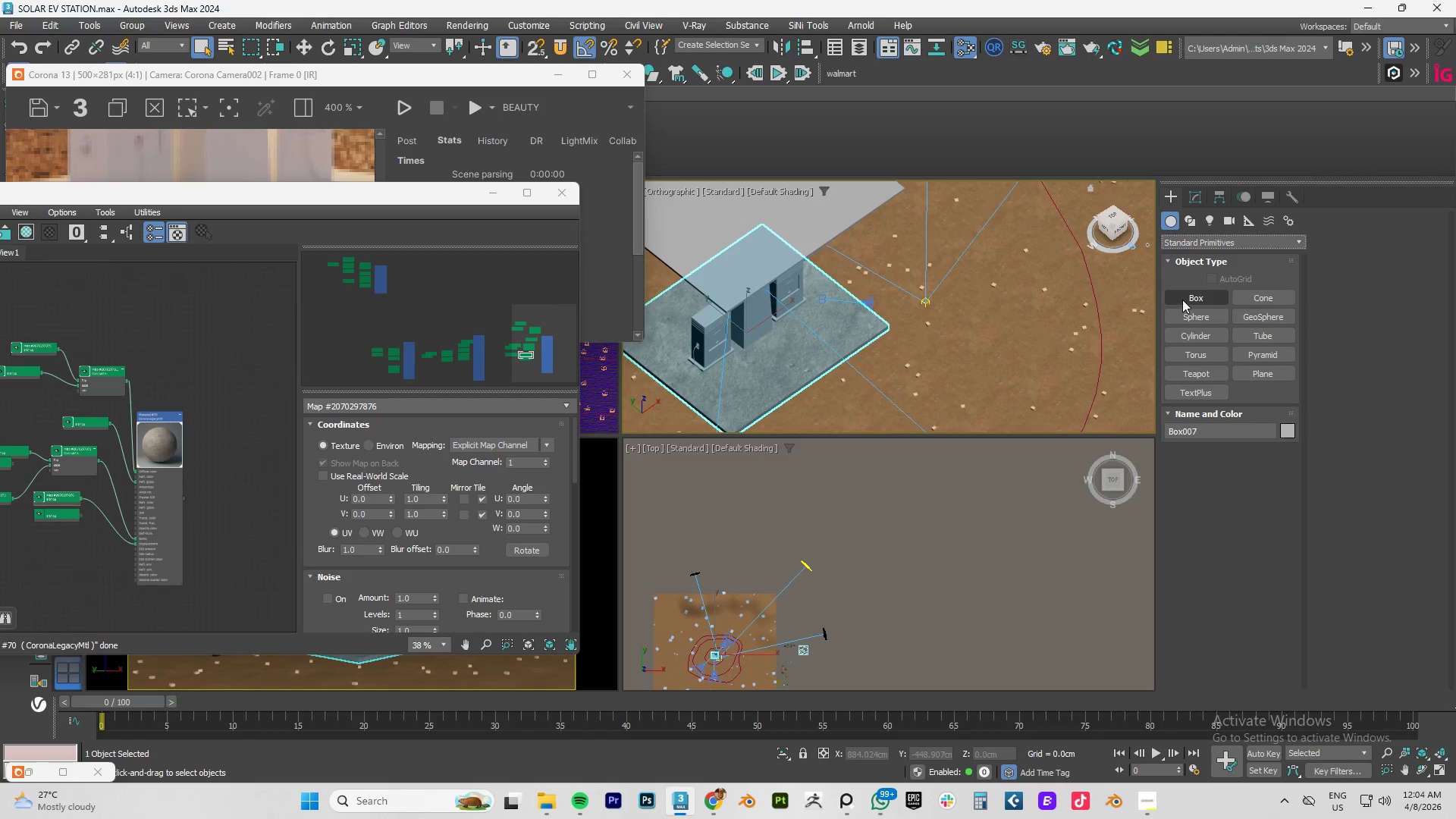 
left_click([1184, 296])
 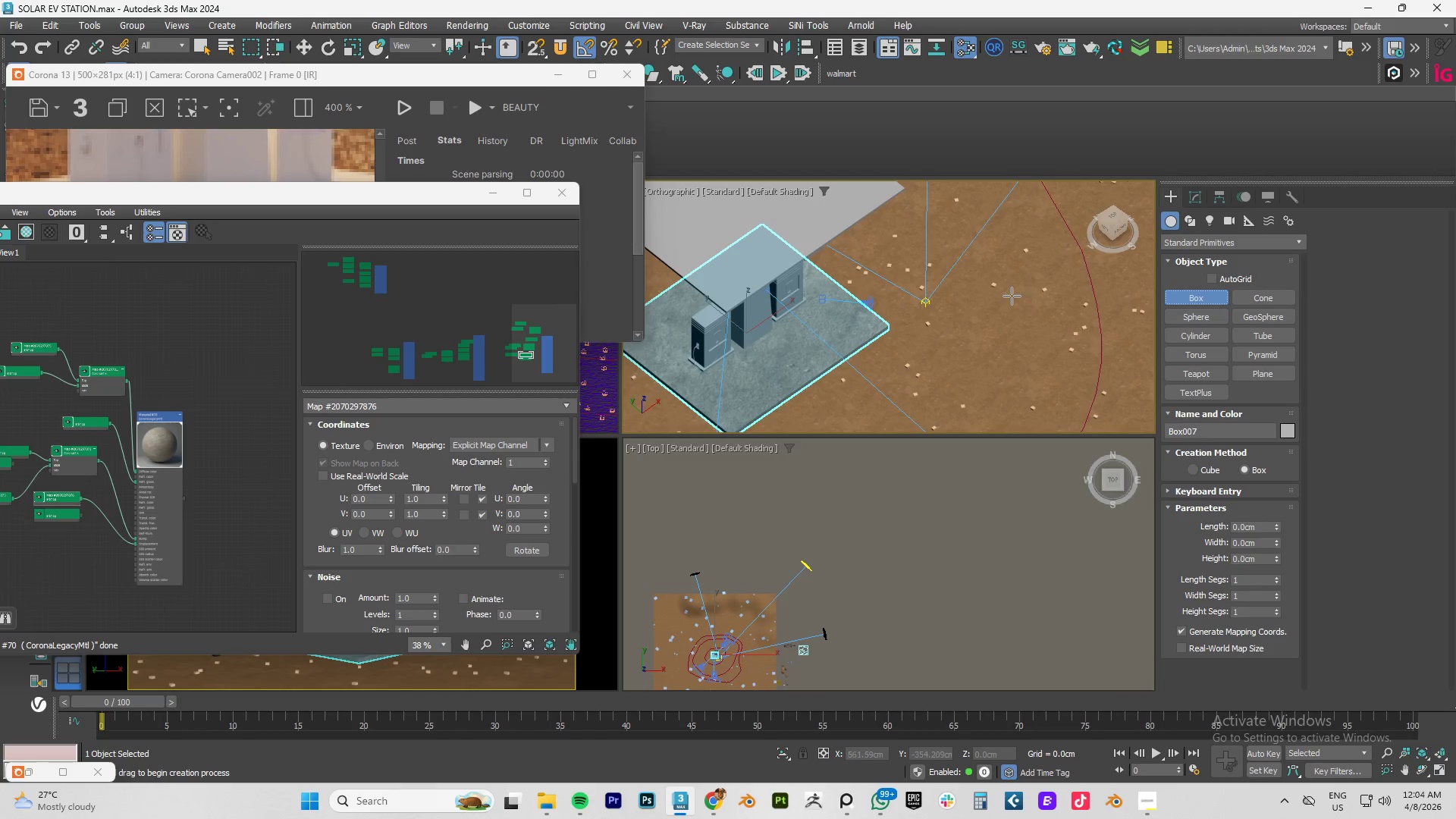 
left_click_drag(start_coordinate=[1012, 297], to_coordinate=[1133, 313])
 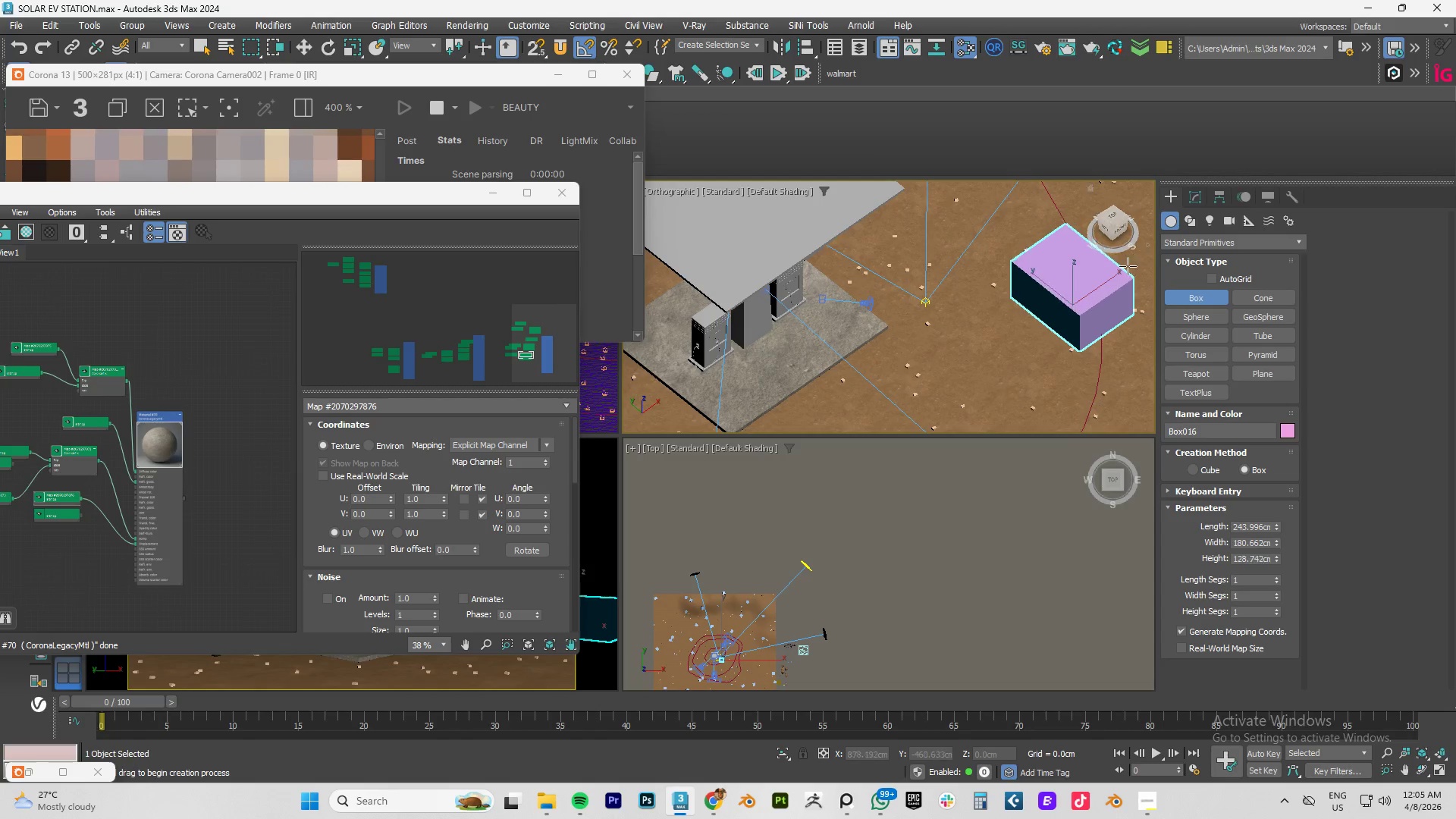 
right_click([1127, 266])
 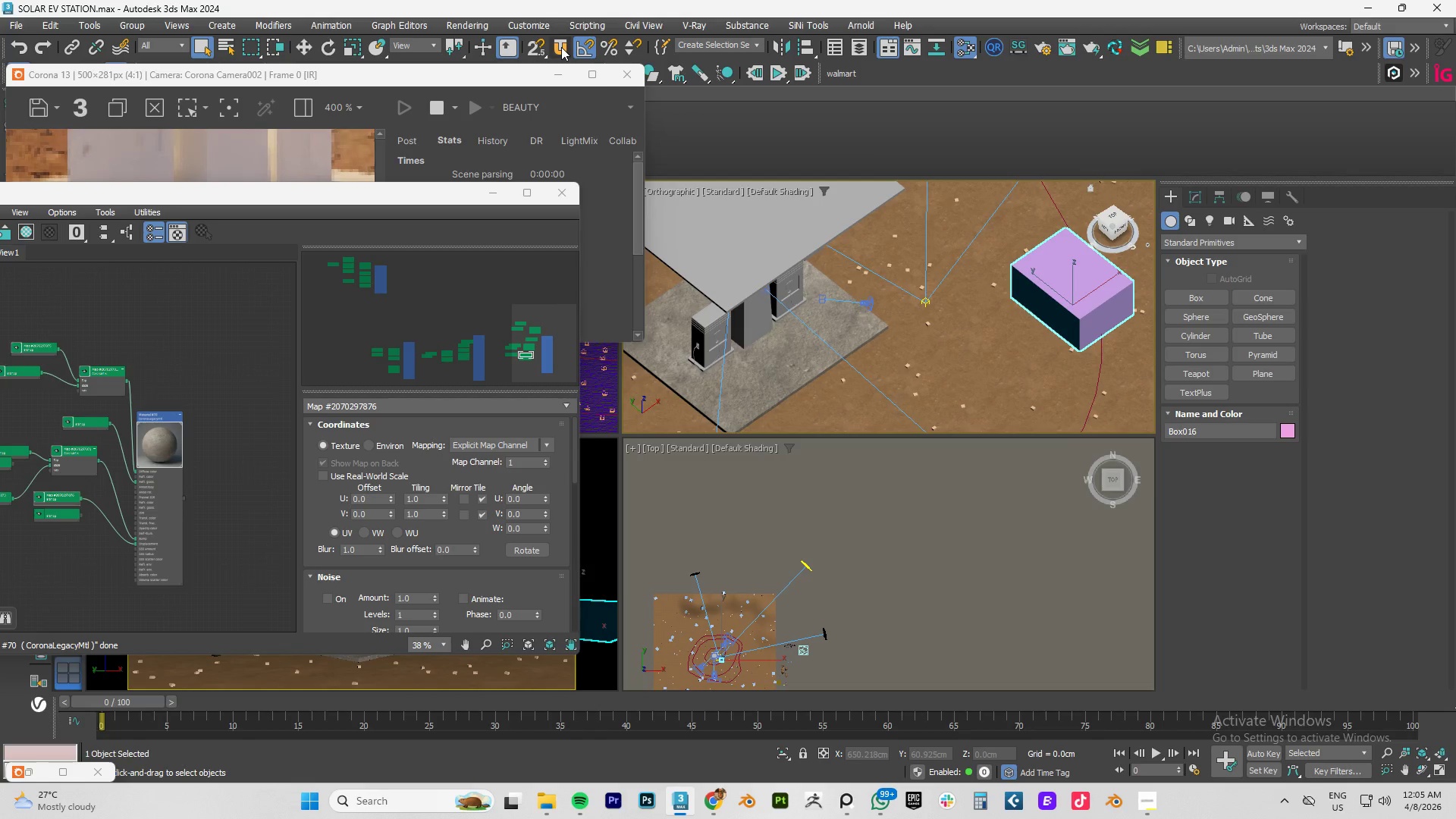 
left_click([561, 47])
 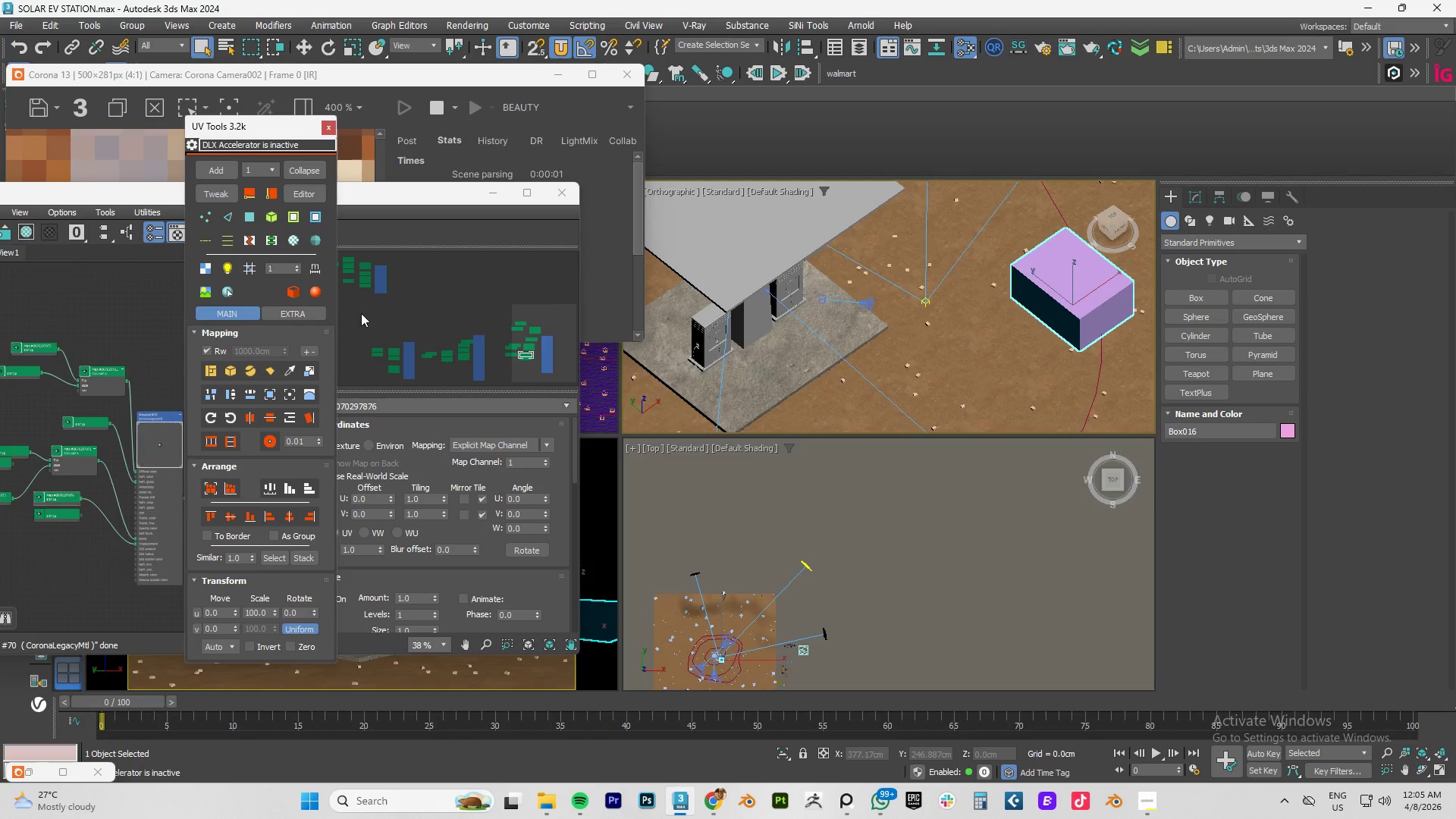 
wait(5.19)
 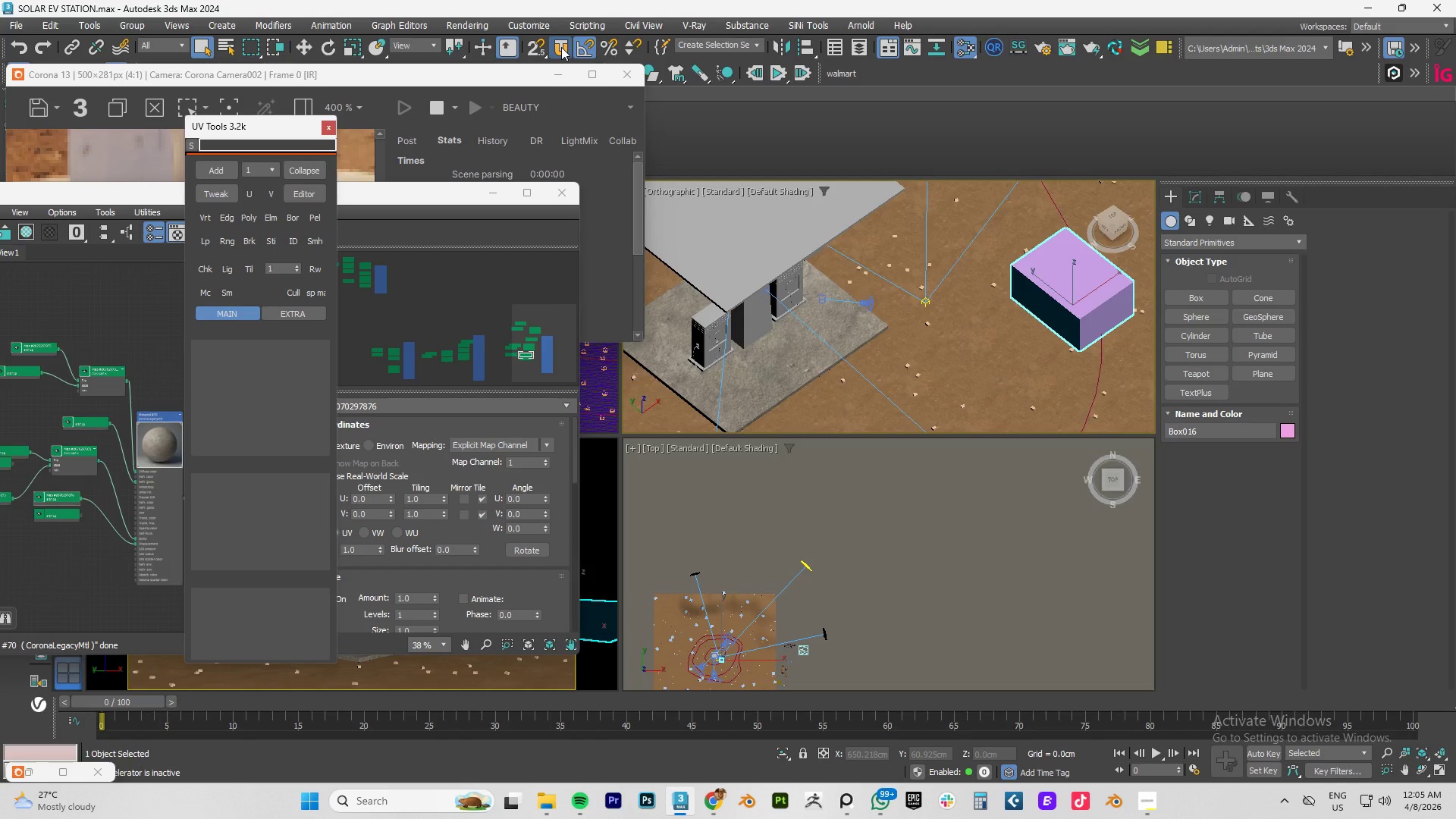 
left_click([769, 373])
 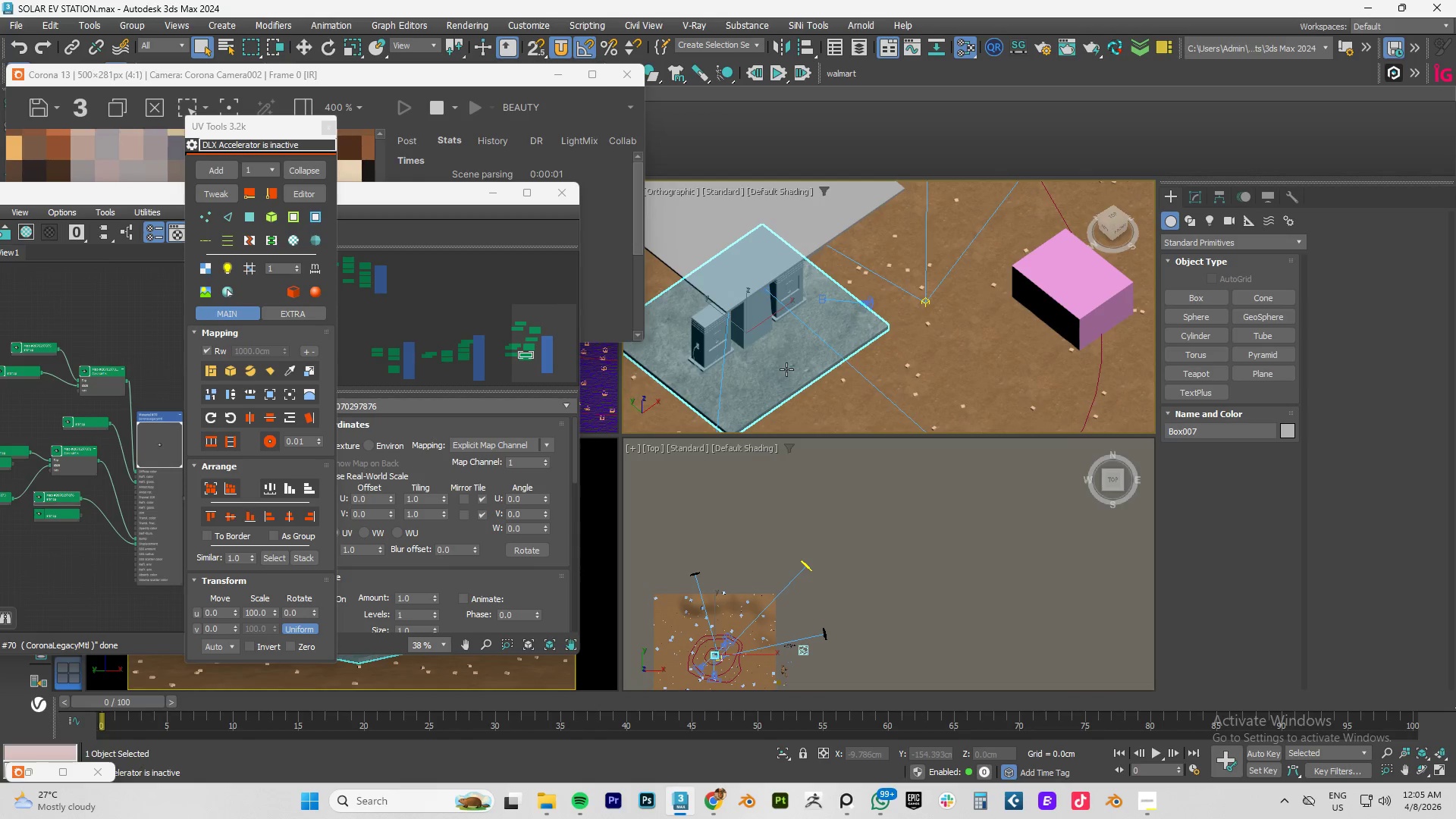 
left_click([786, 369])
 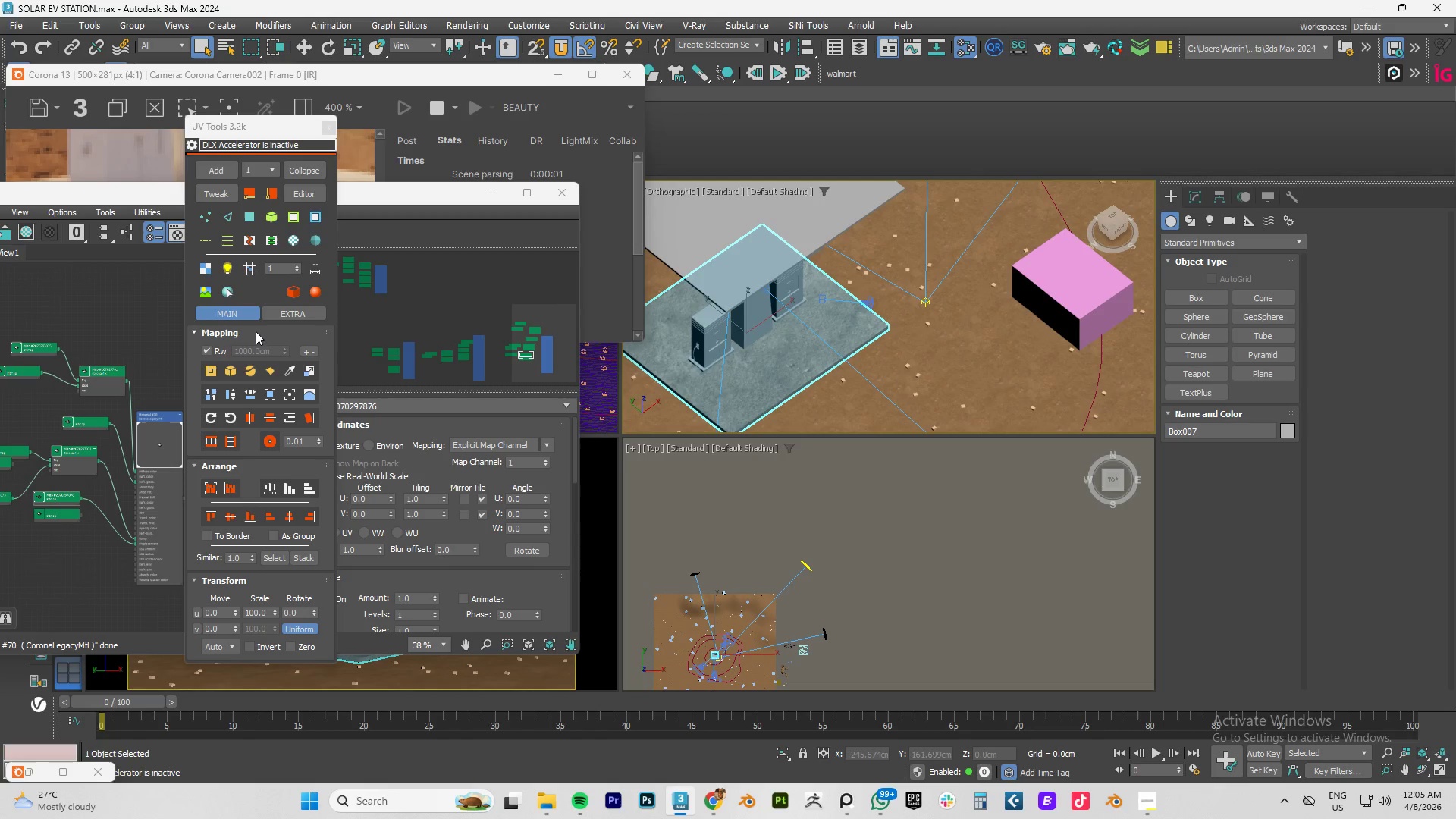 
left_click([284, 373])
 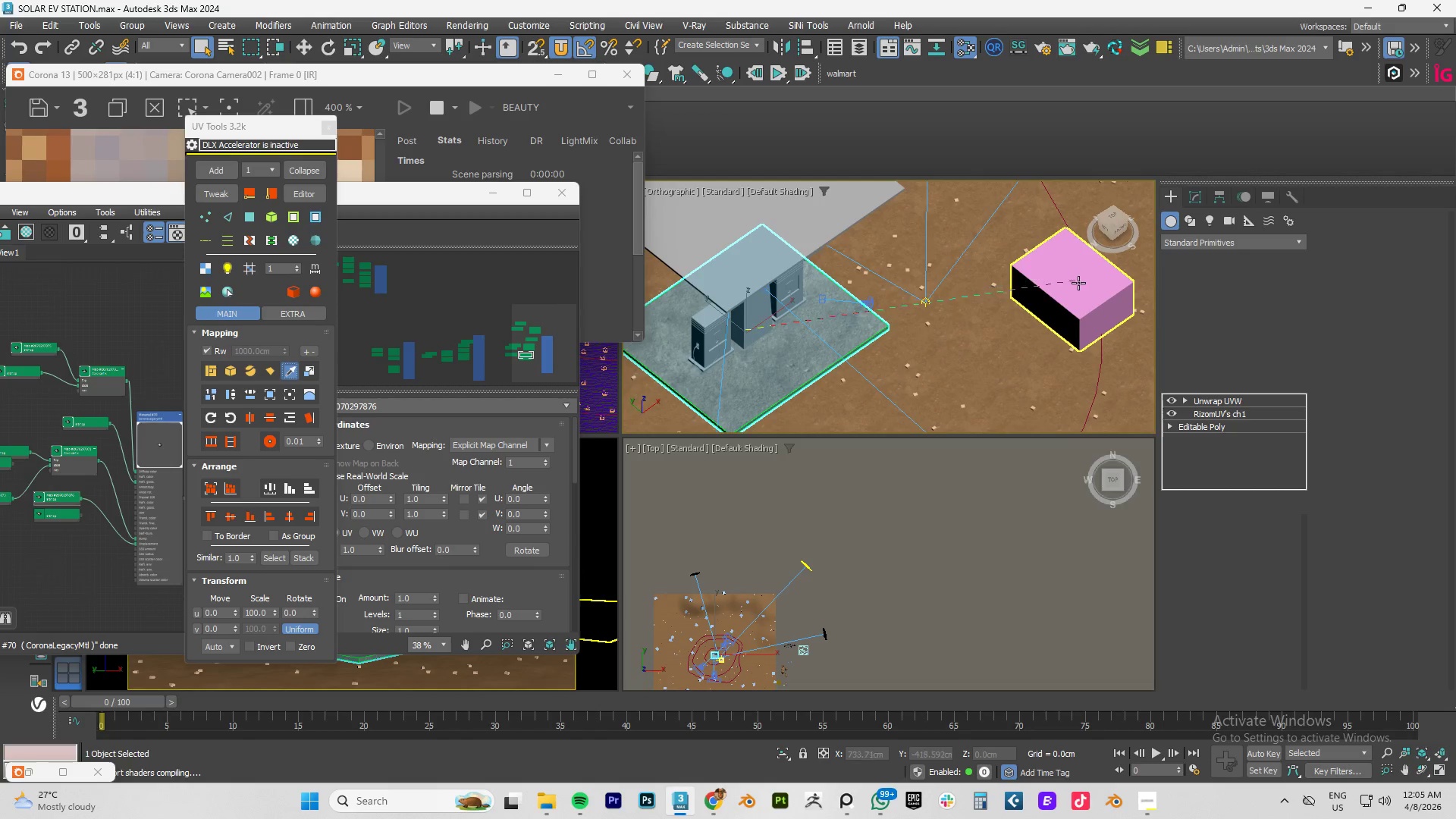 
left_click([1075, 290])
 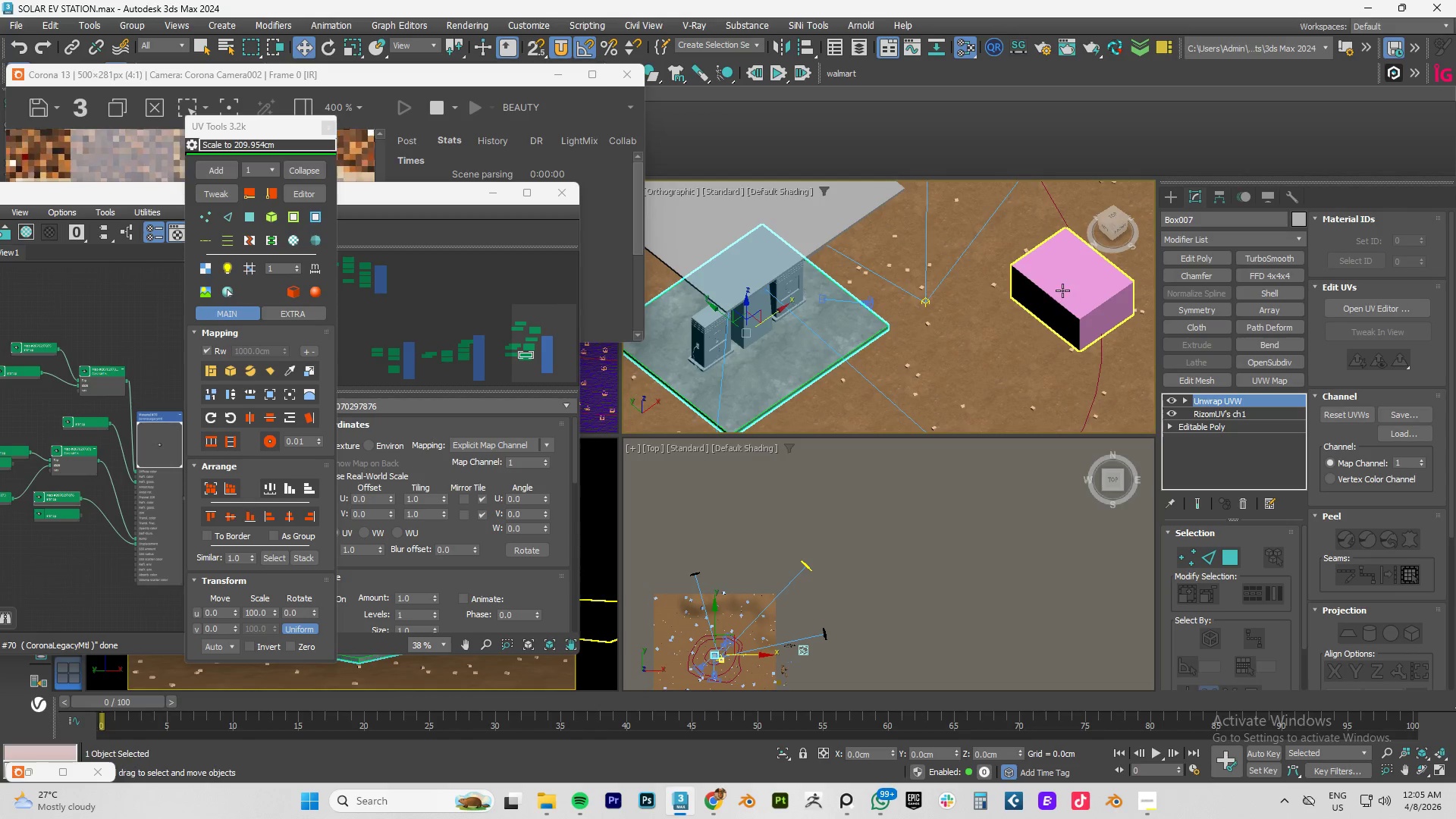 
right_click([1059, 290])
 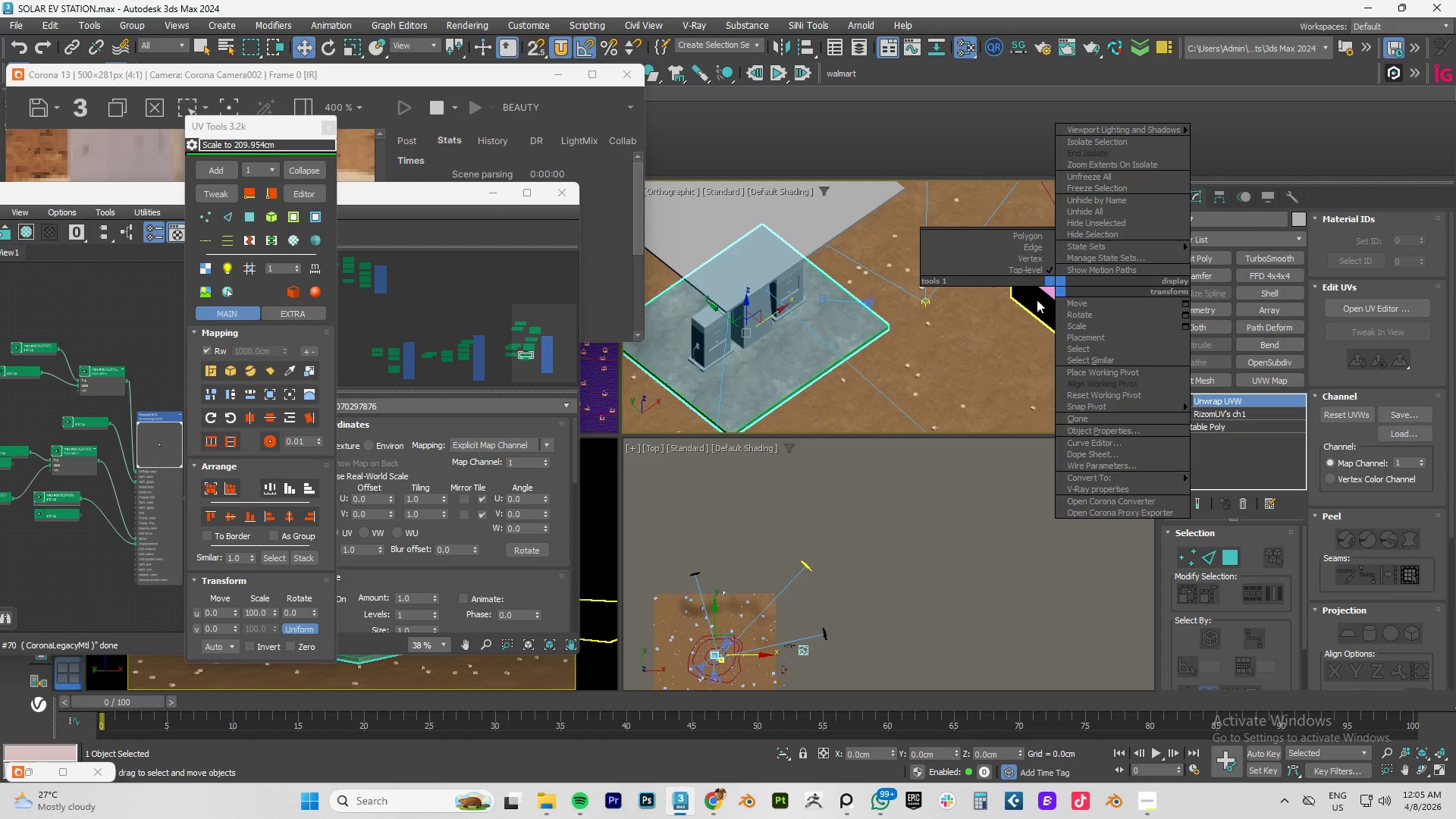 
left_click([1025, 302])
 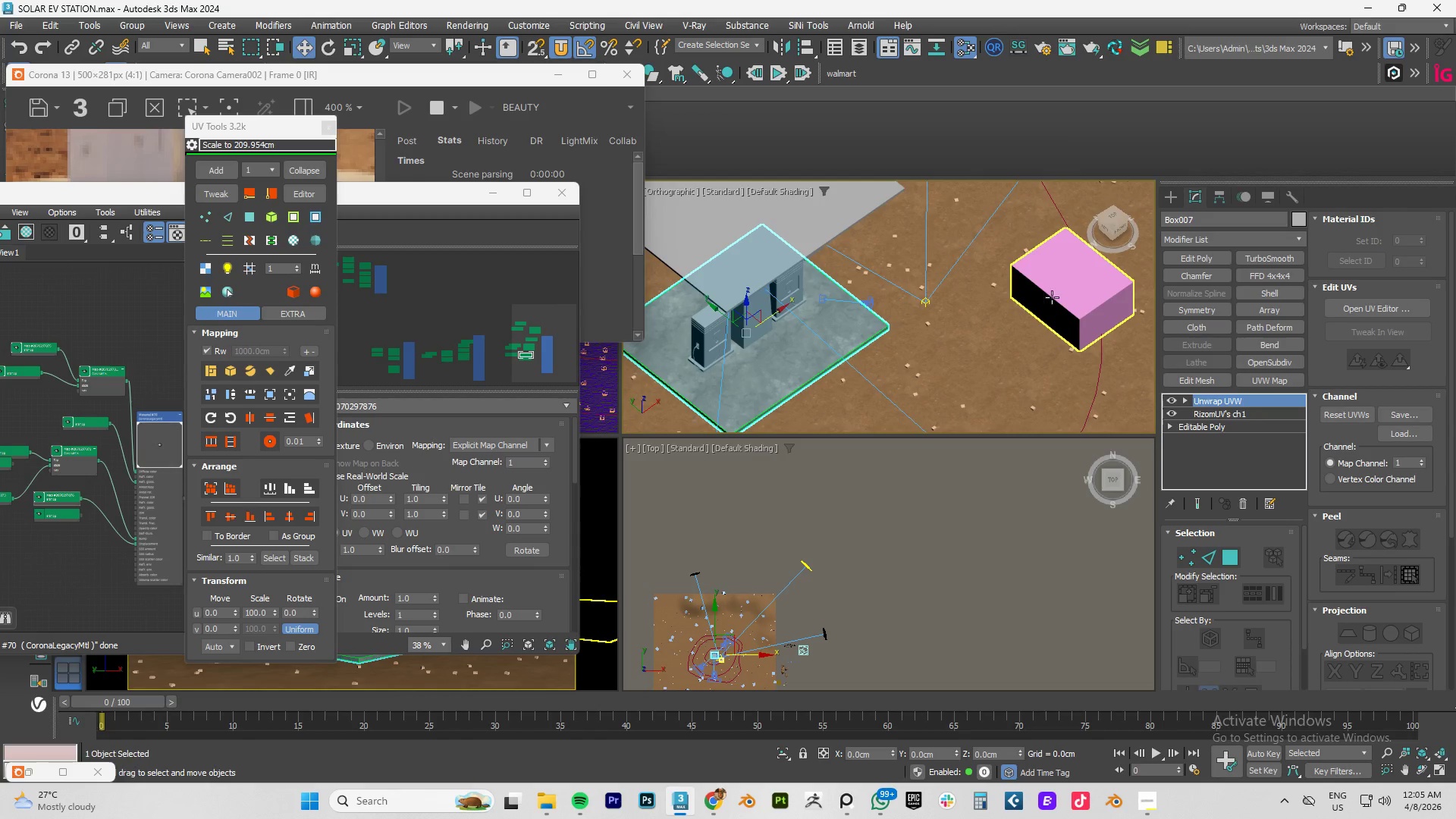 
left_click([1053, 297])
 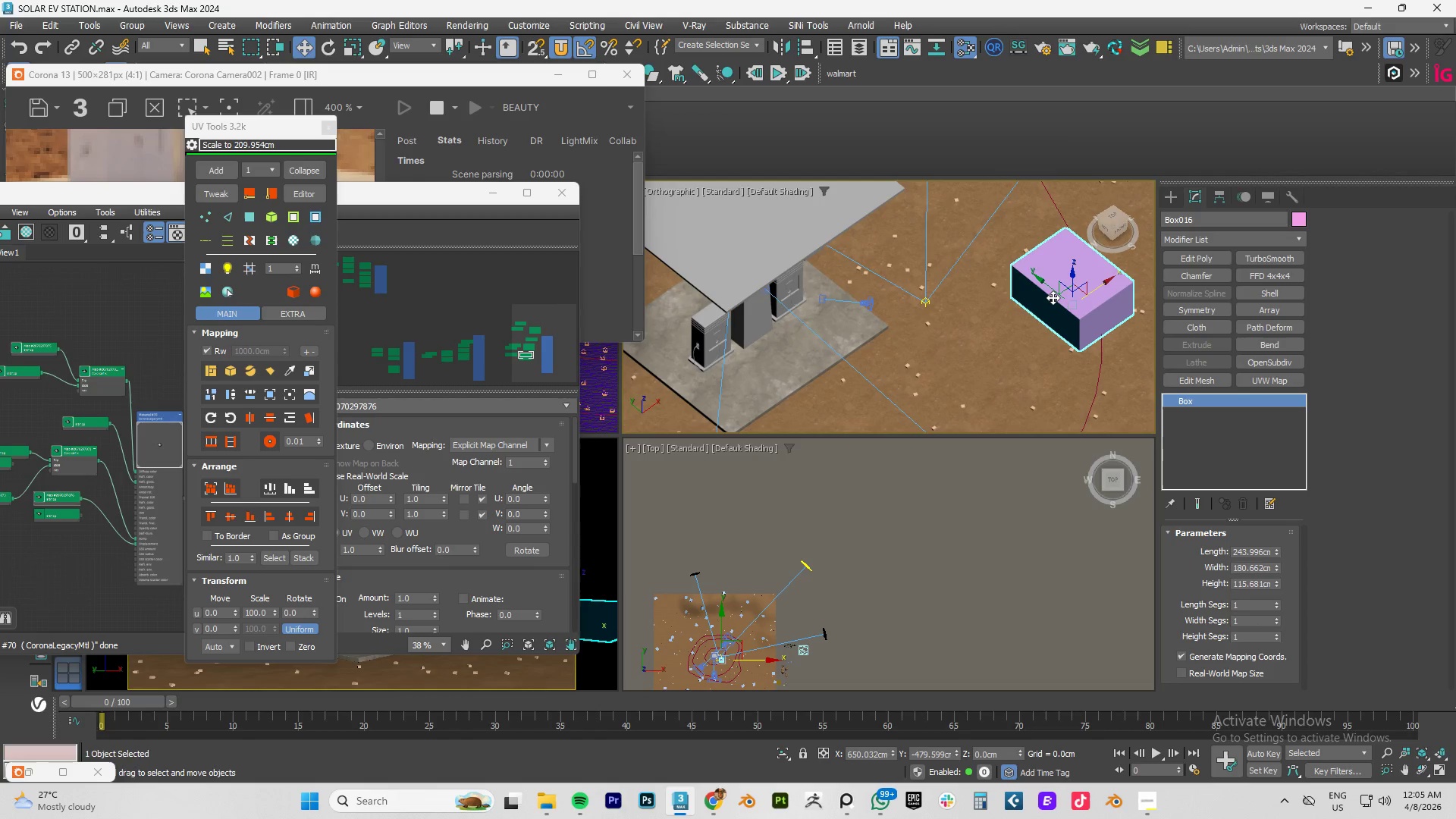 
key(Delete)
 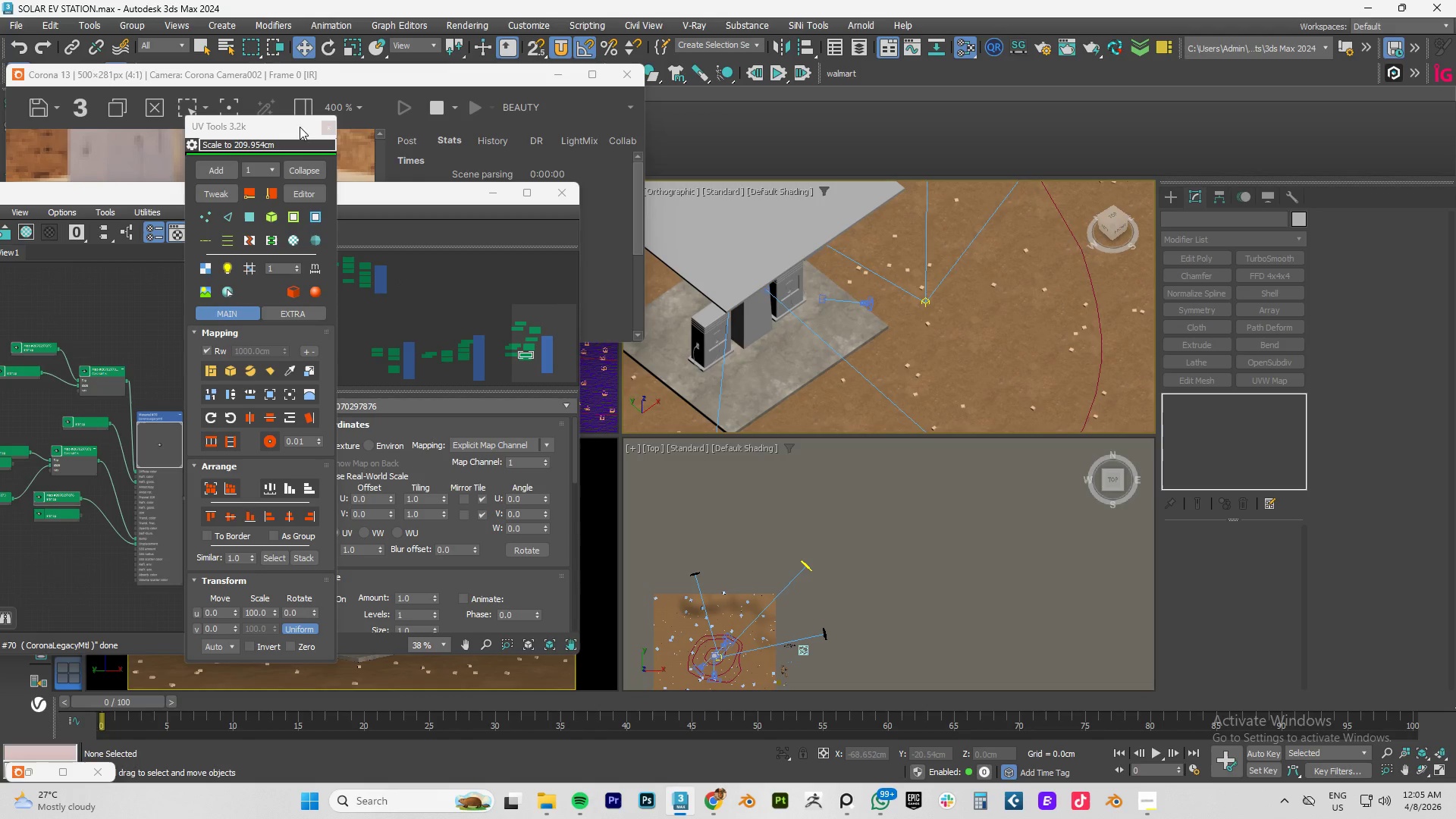 
wait(6.33)
 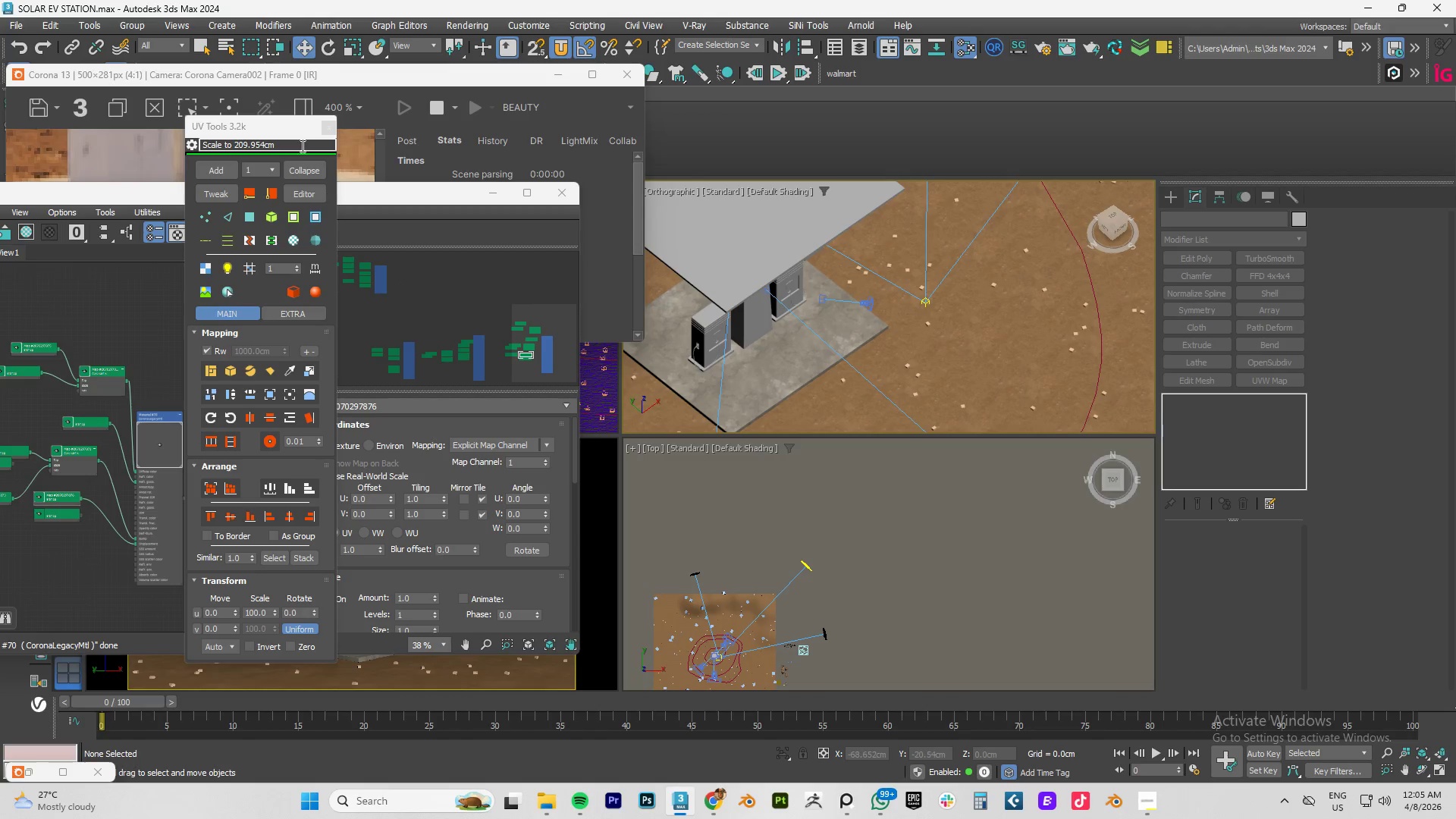 
left_click([779, 375])
 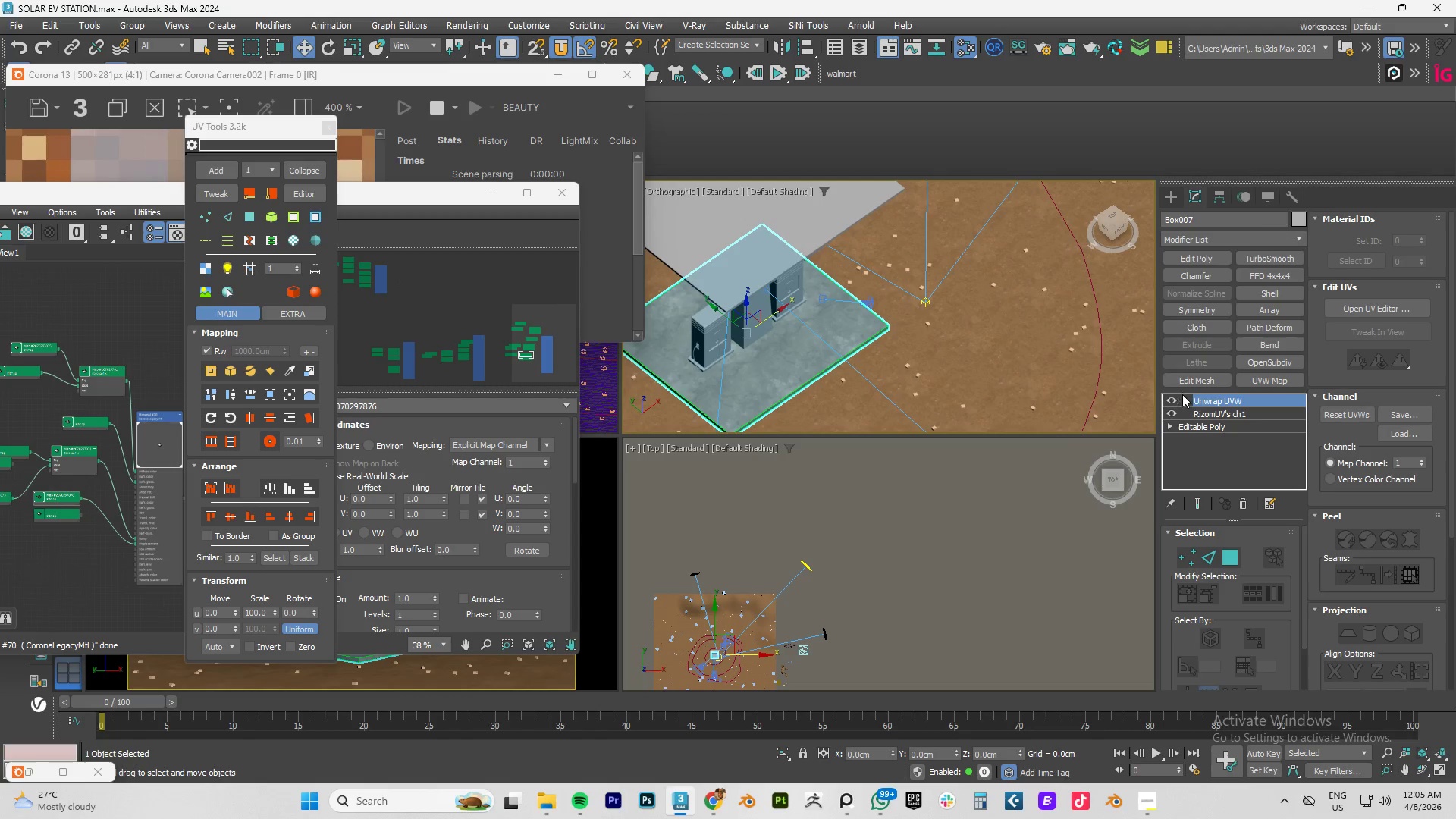 
left_click([1185, 400])
 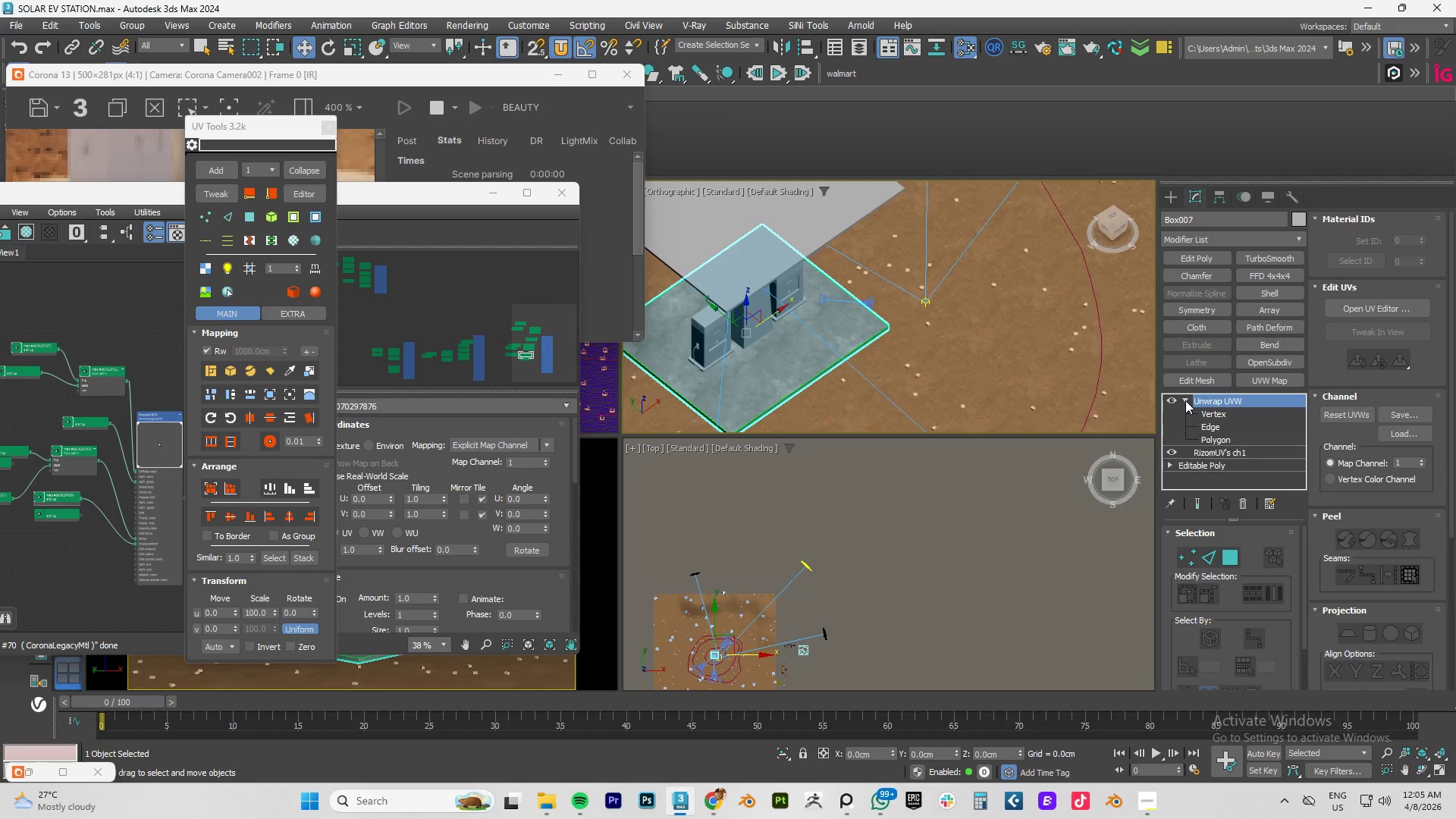 
left_click([1185, 400])
 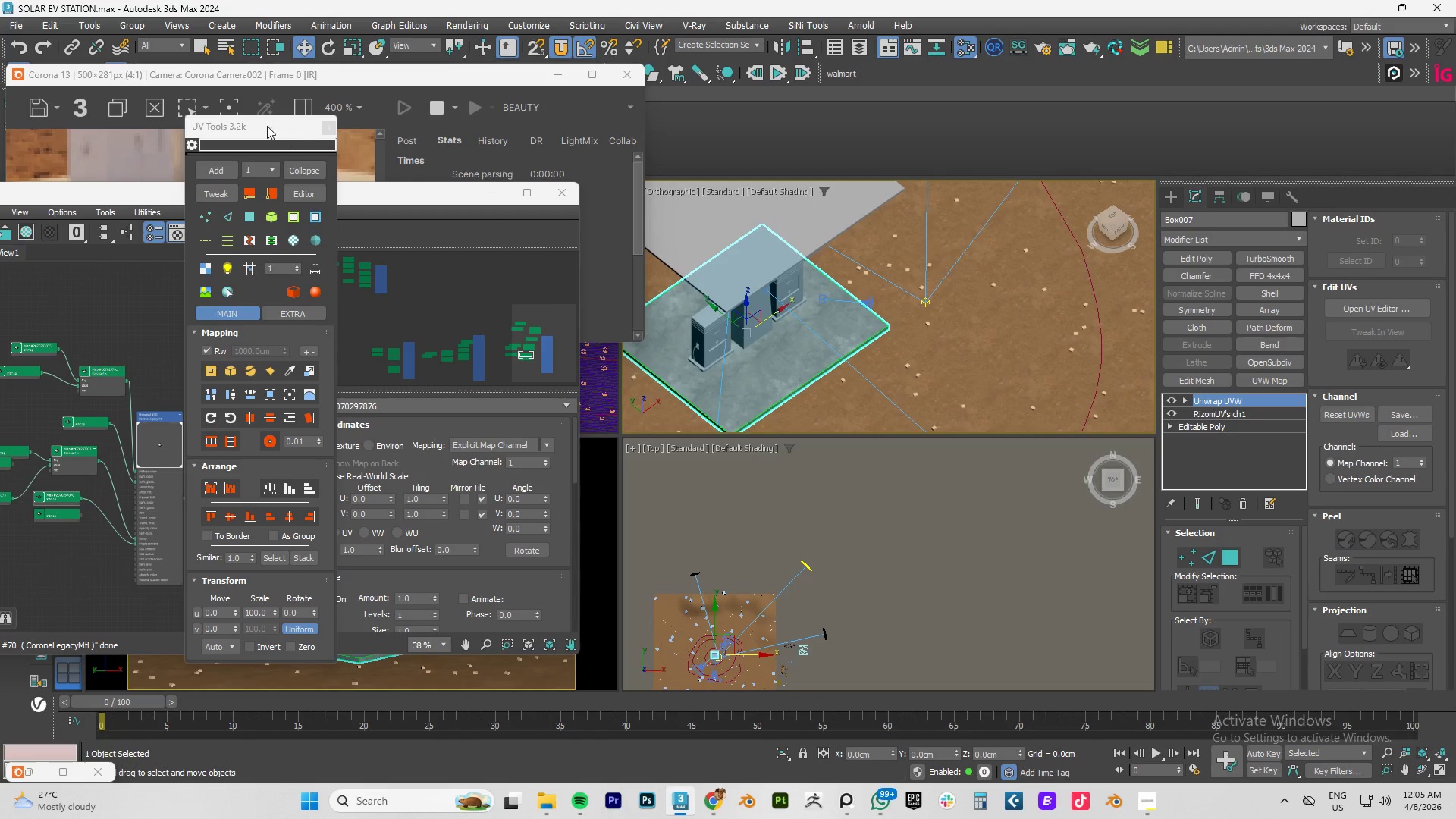 
left_click_drag(start_coordinate=[255, 126], to_coordinate=[1121, 171])
 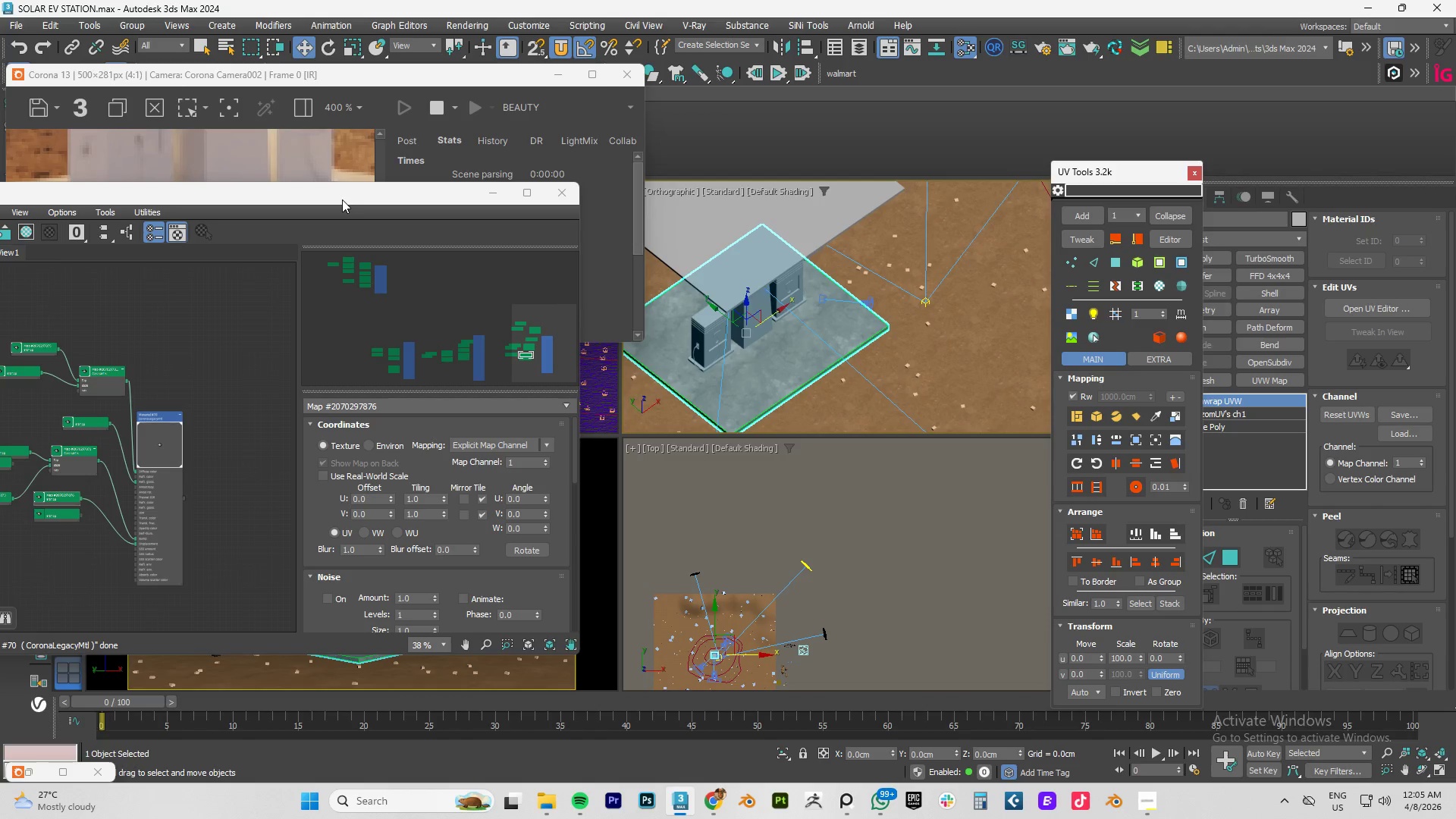 
left_click_drag(start_coordinate=[341, 199], to_coordinate=[686, 338])
 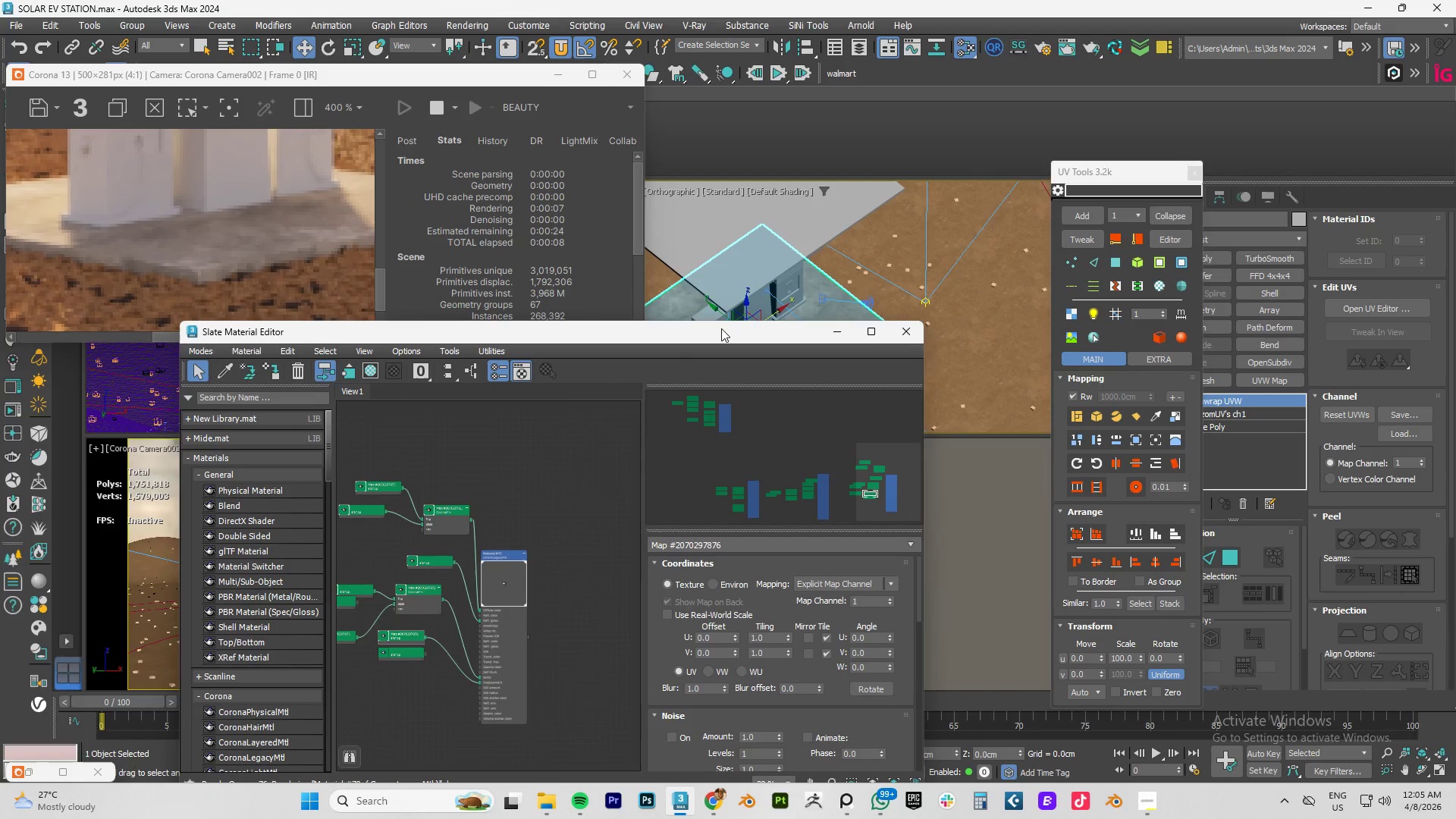 
left_click_drag(start_coordinate=[721, 328], to_coordinate=[403, 182])
 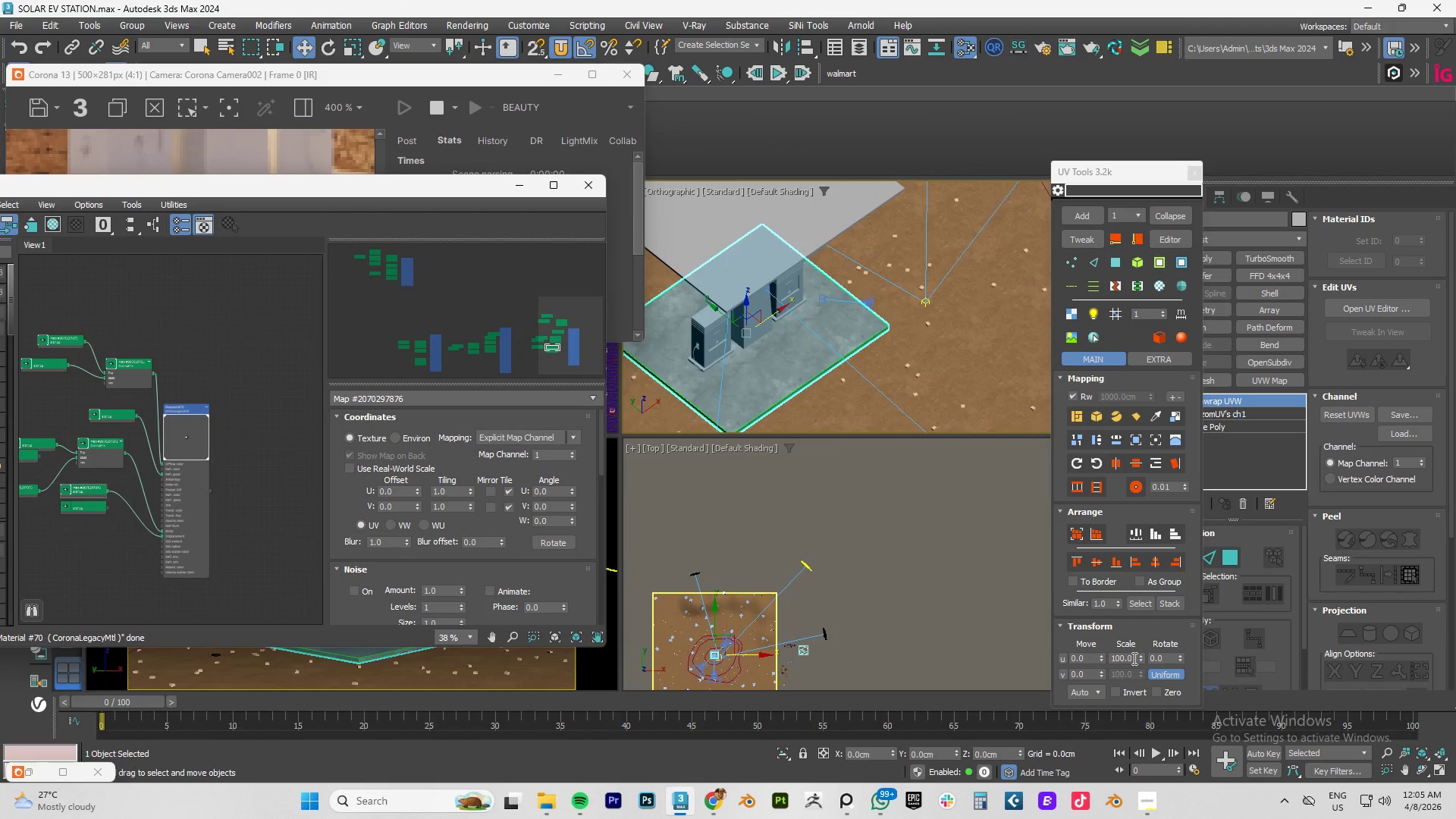 
left_click_drag(start_coordinate=[1141, 657], to_coordinate=[1163, 99])
 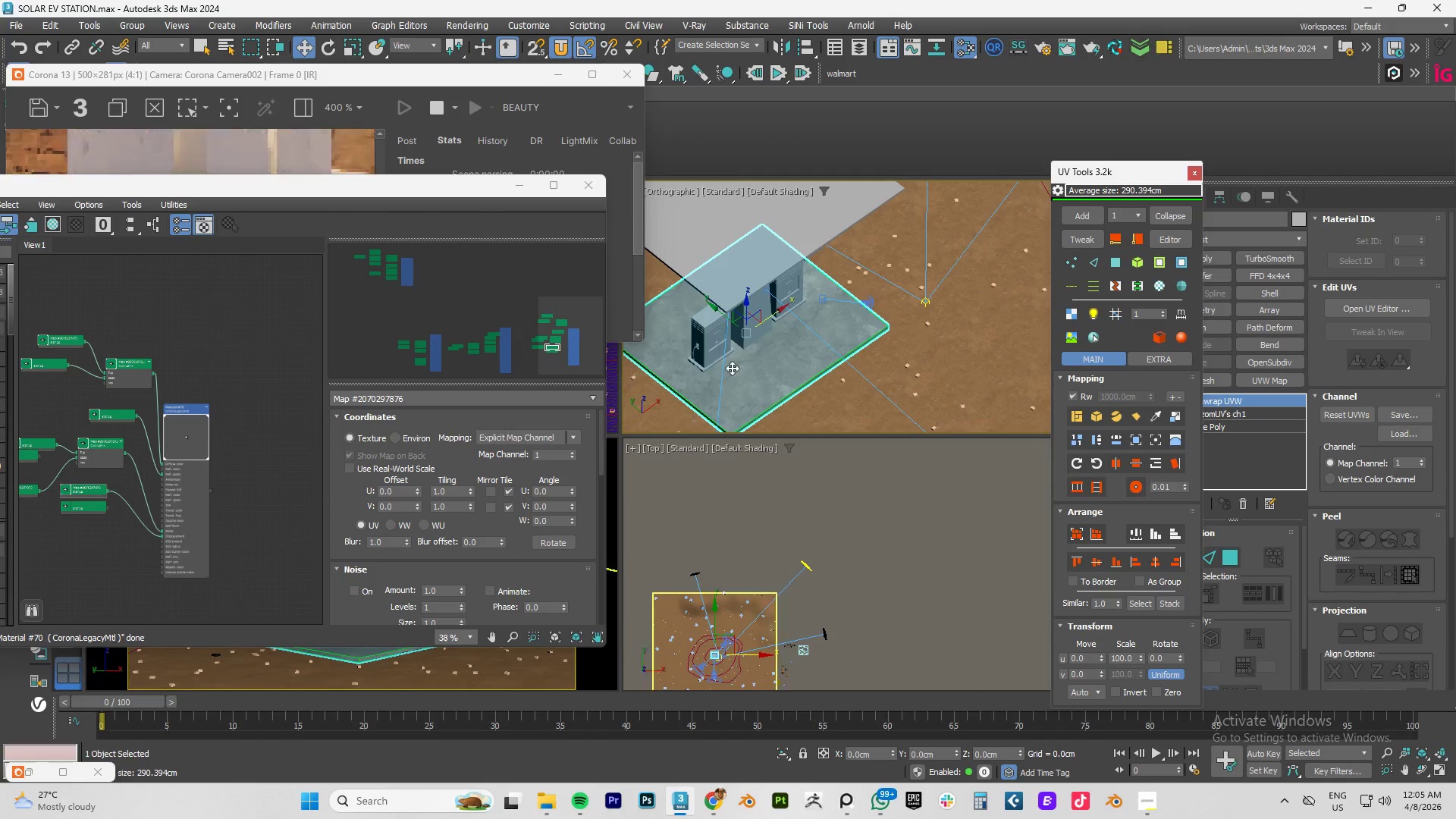 
scroll: coordinate [796, 286], scroll_direction: up, amount: 4.0
 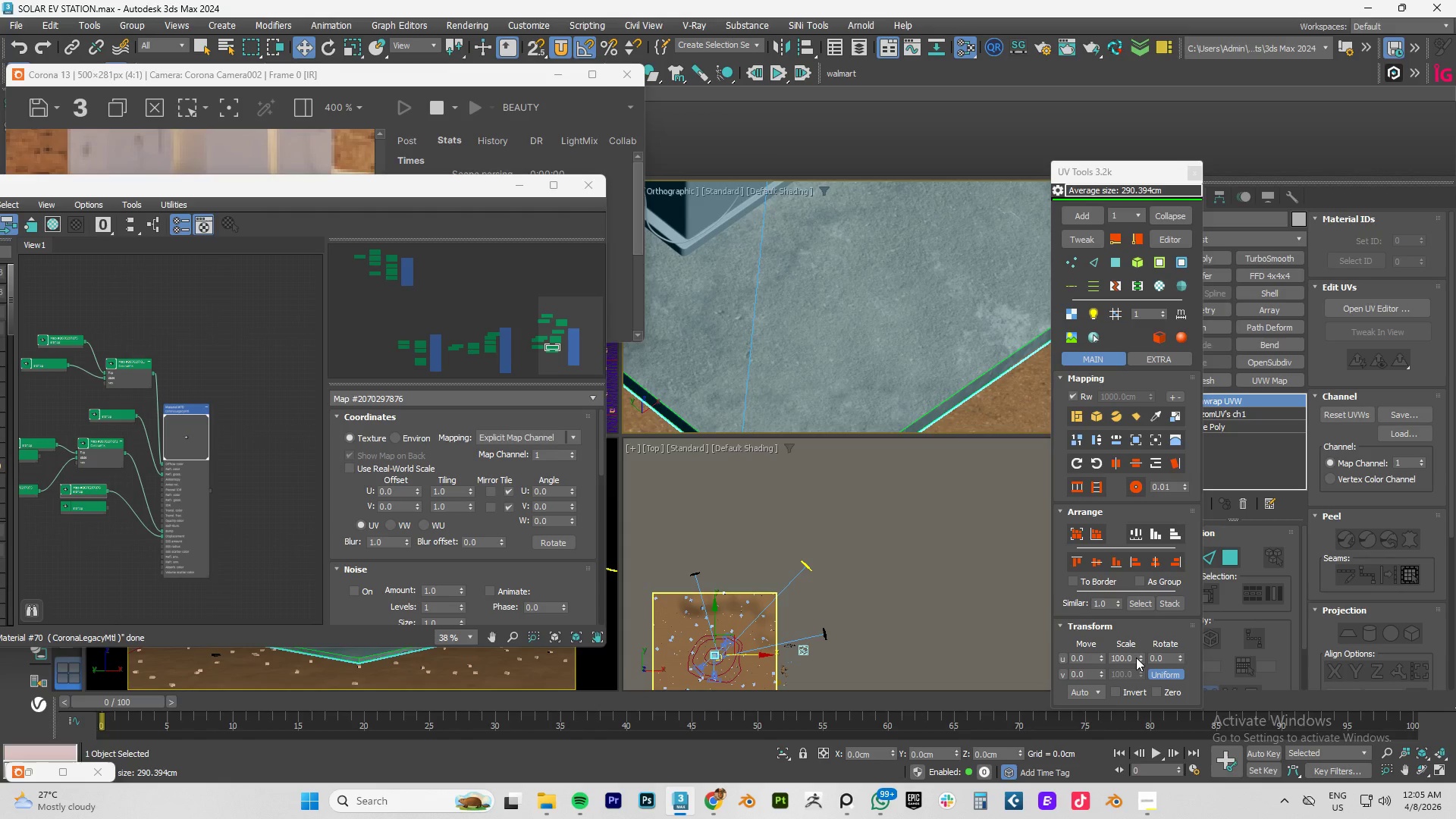 
left_click_drag(start_coordinate=[1142, 657], to_coordinate=[26, 487])
 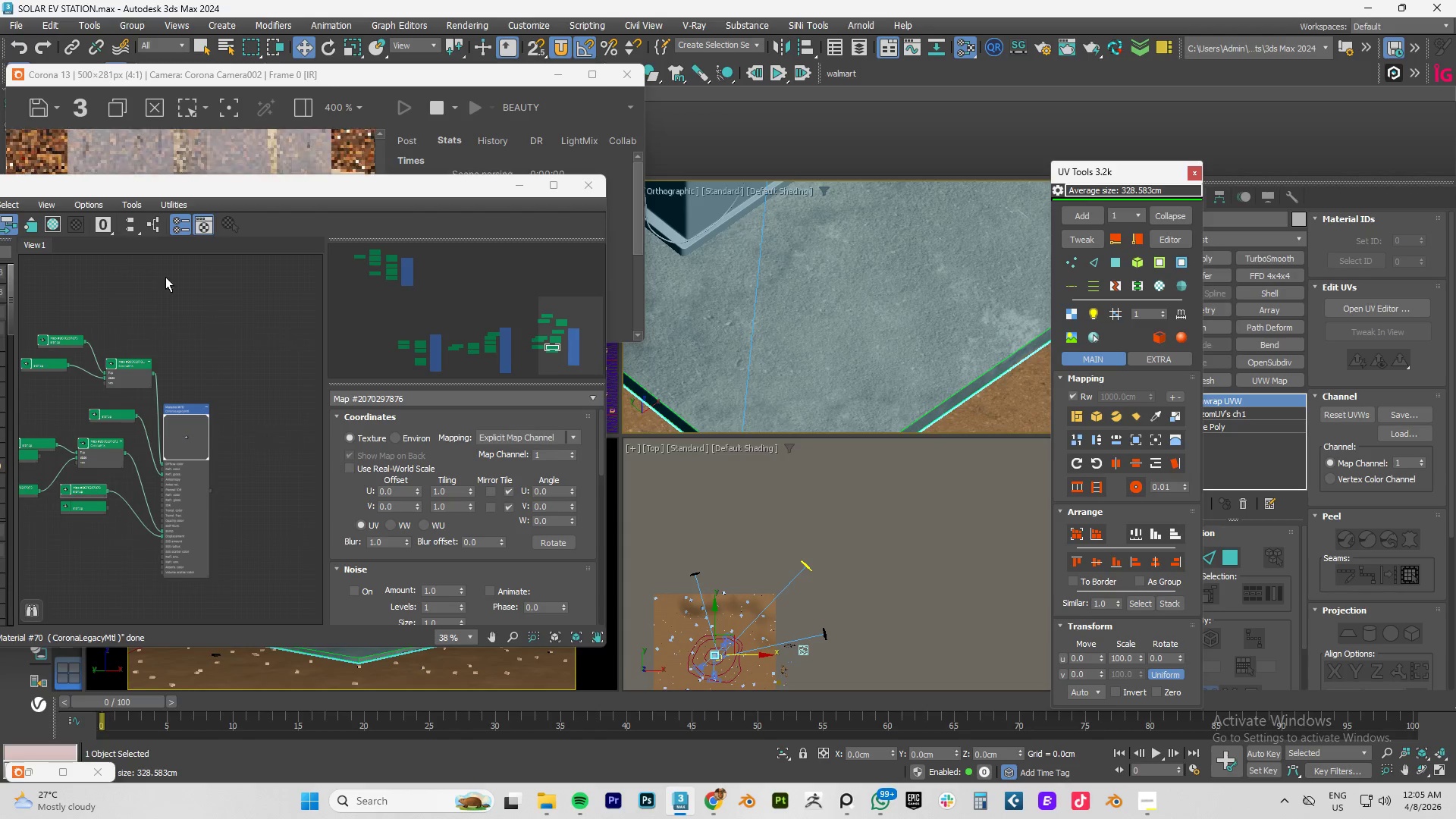 
scroll: coordinate [821, 270], scroll_direction: down, amount: 6.0
 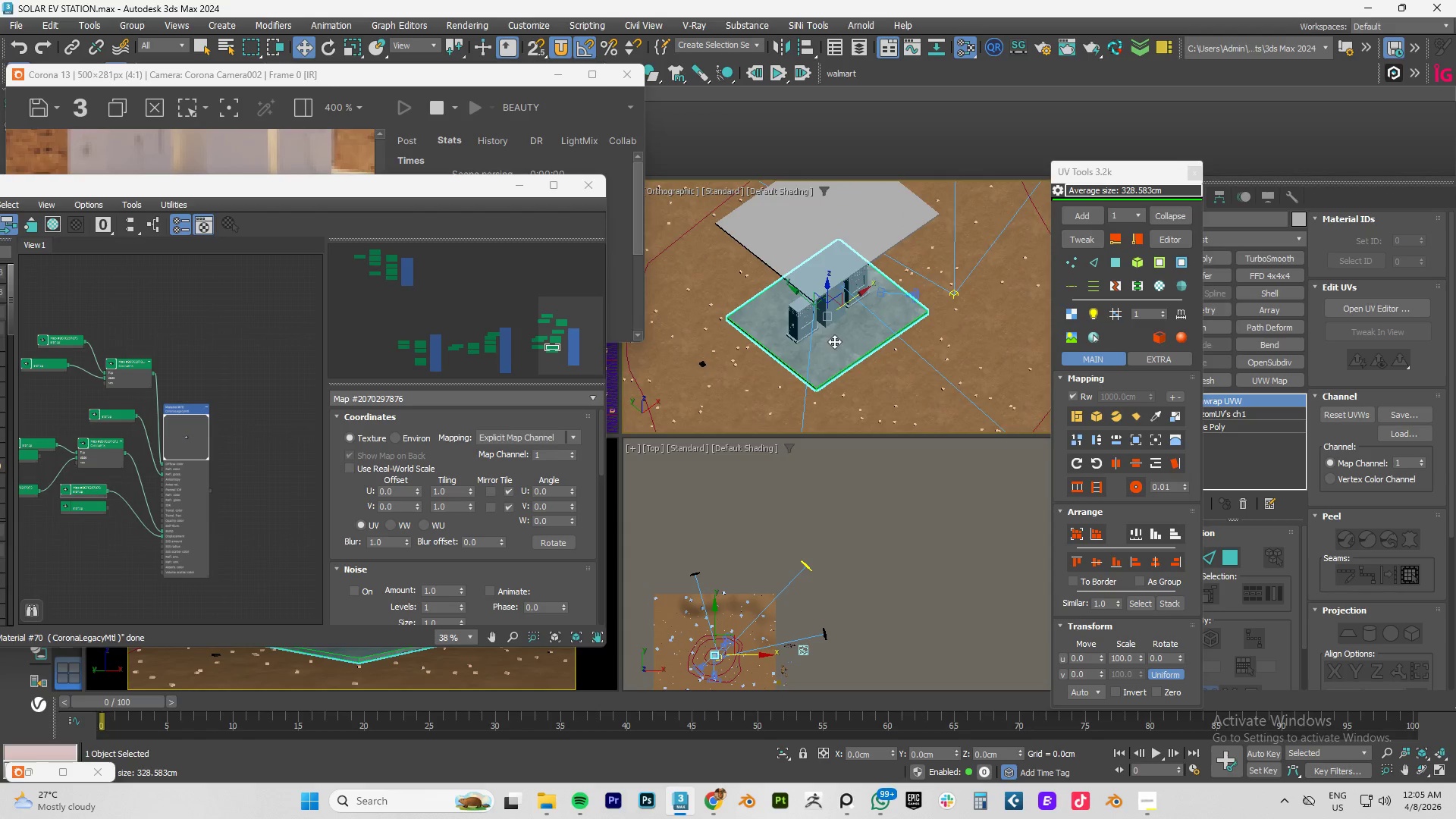 
scroll: coordinate [834, 341], scroll_direction: up, amount: 1.0
 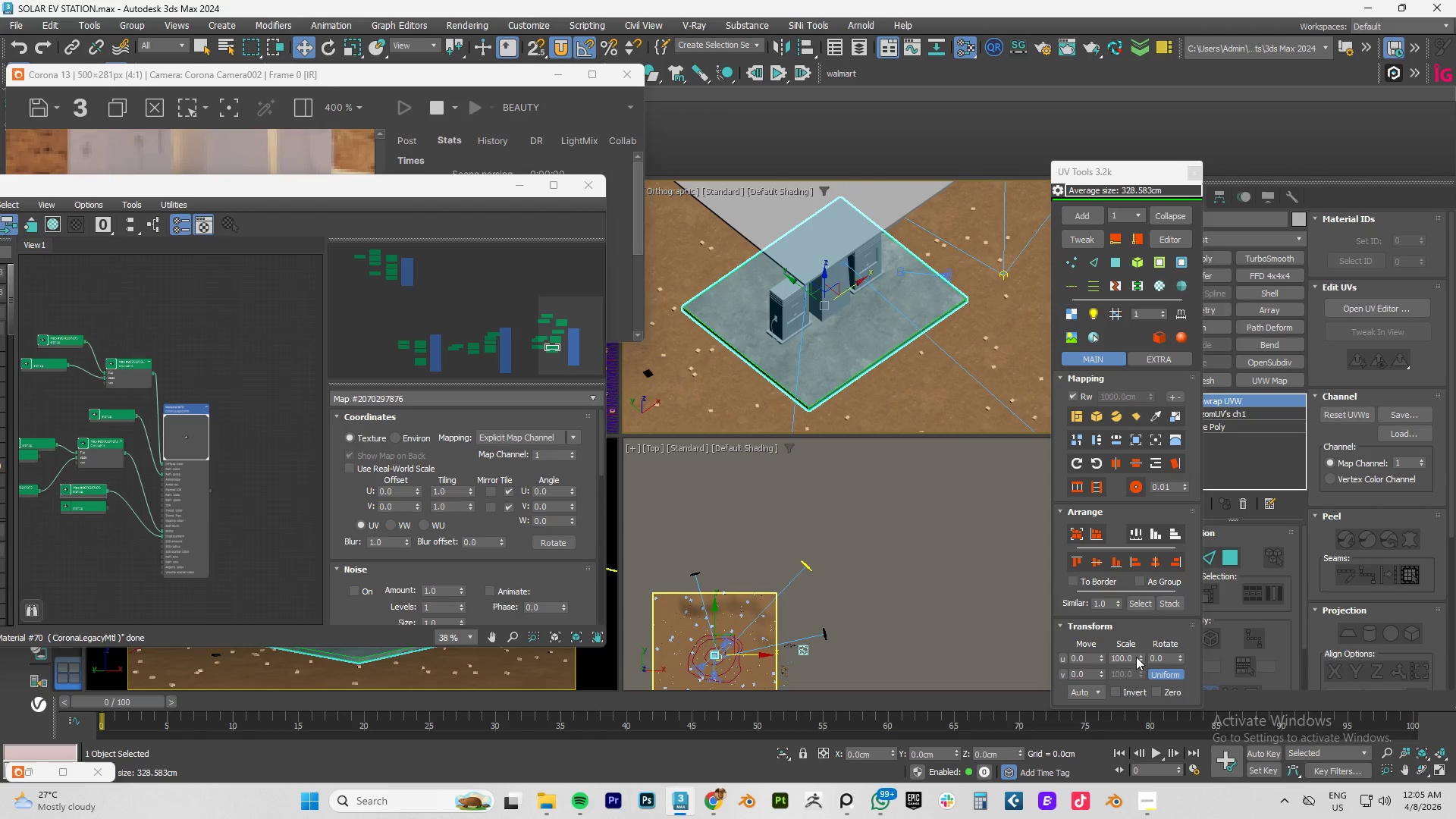 
left_click_drag(start_coordinate=[1138, 659], to_coordinate=[1191, 178])
 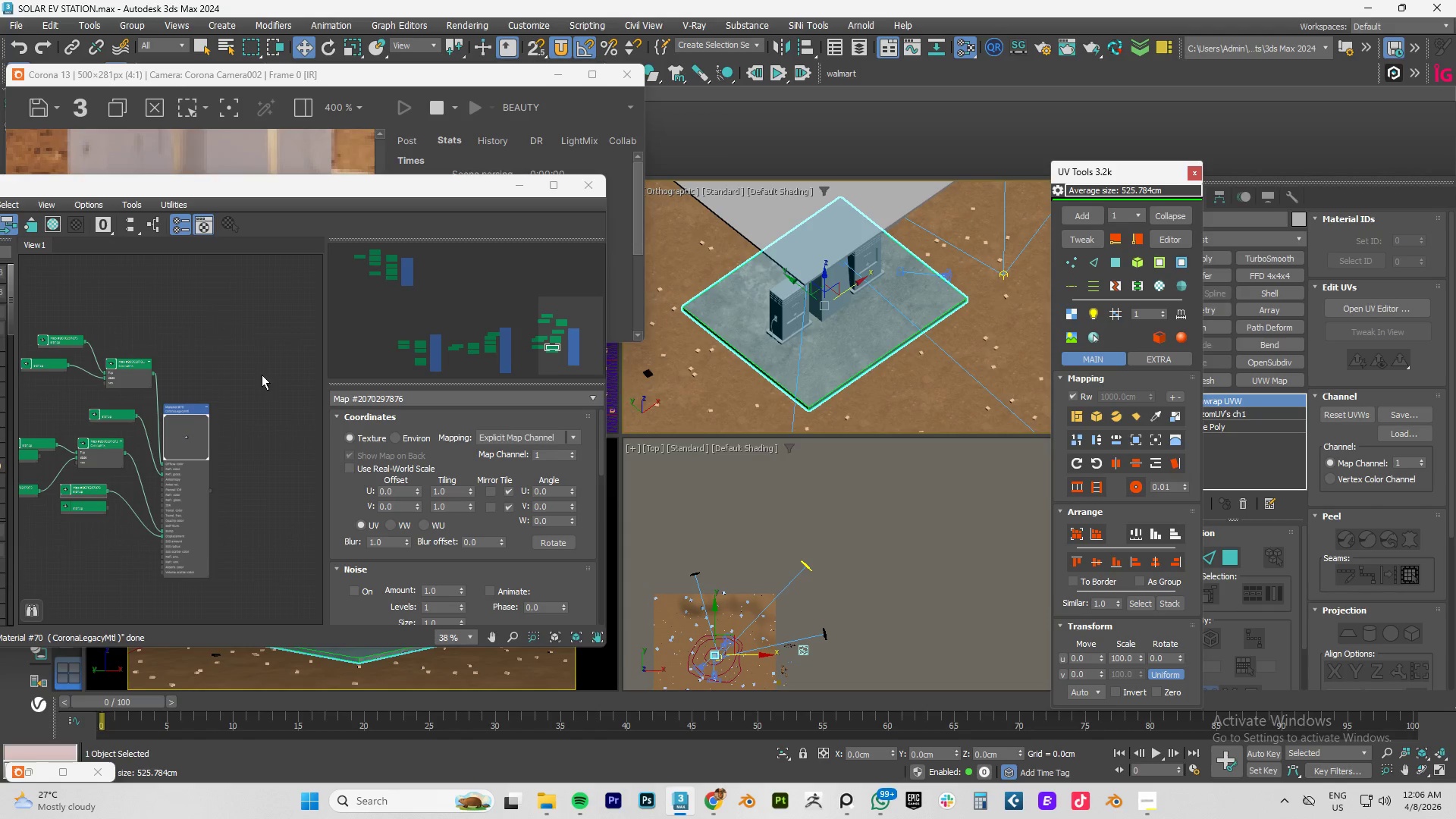 
right_click([302, 467])
 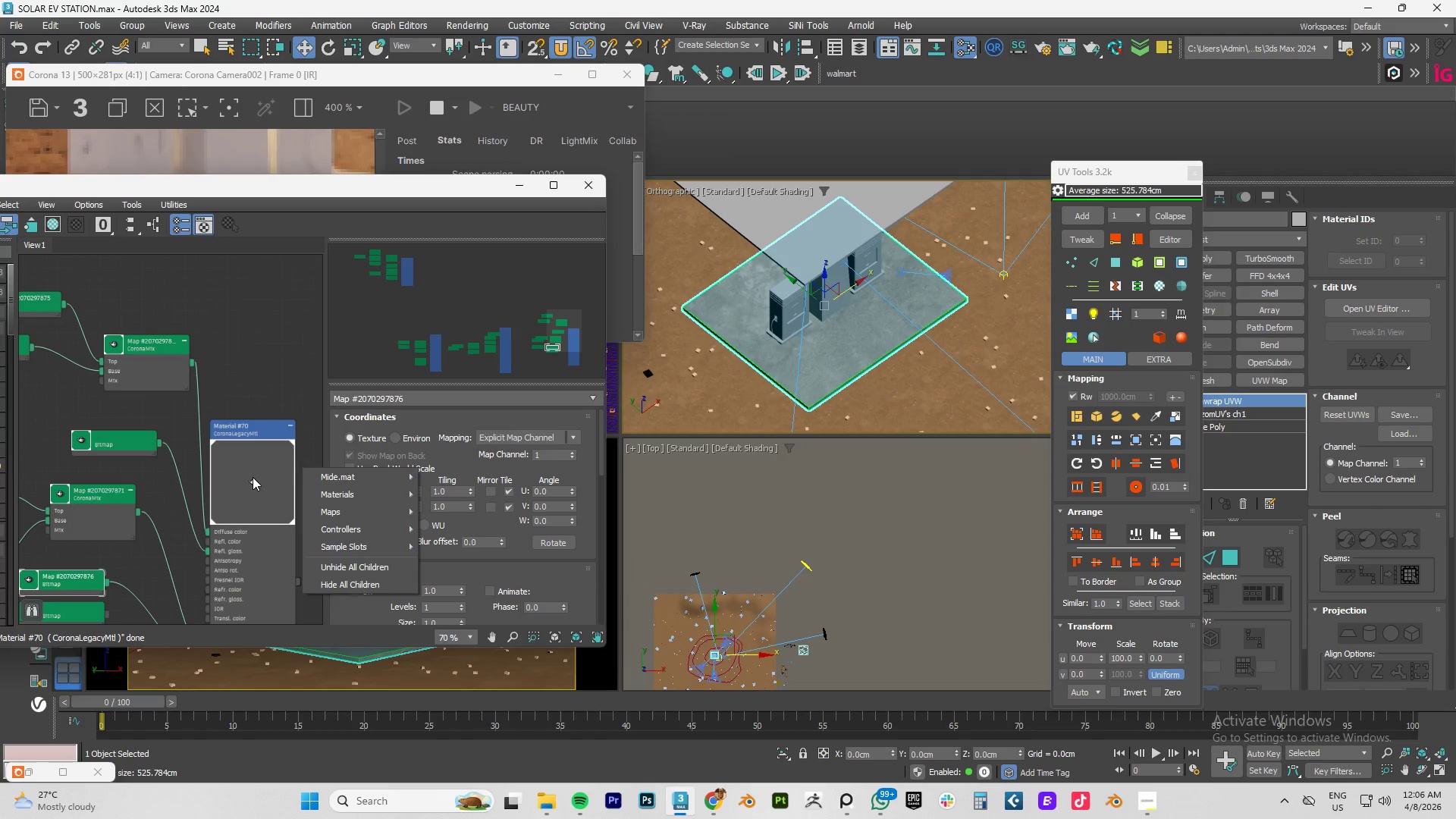 
scroll: coordinate [108, 384], scroll_direction: up, amount: 3.0
 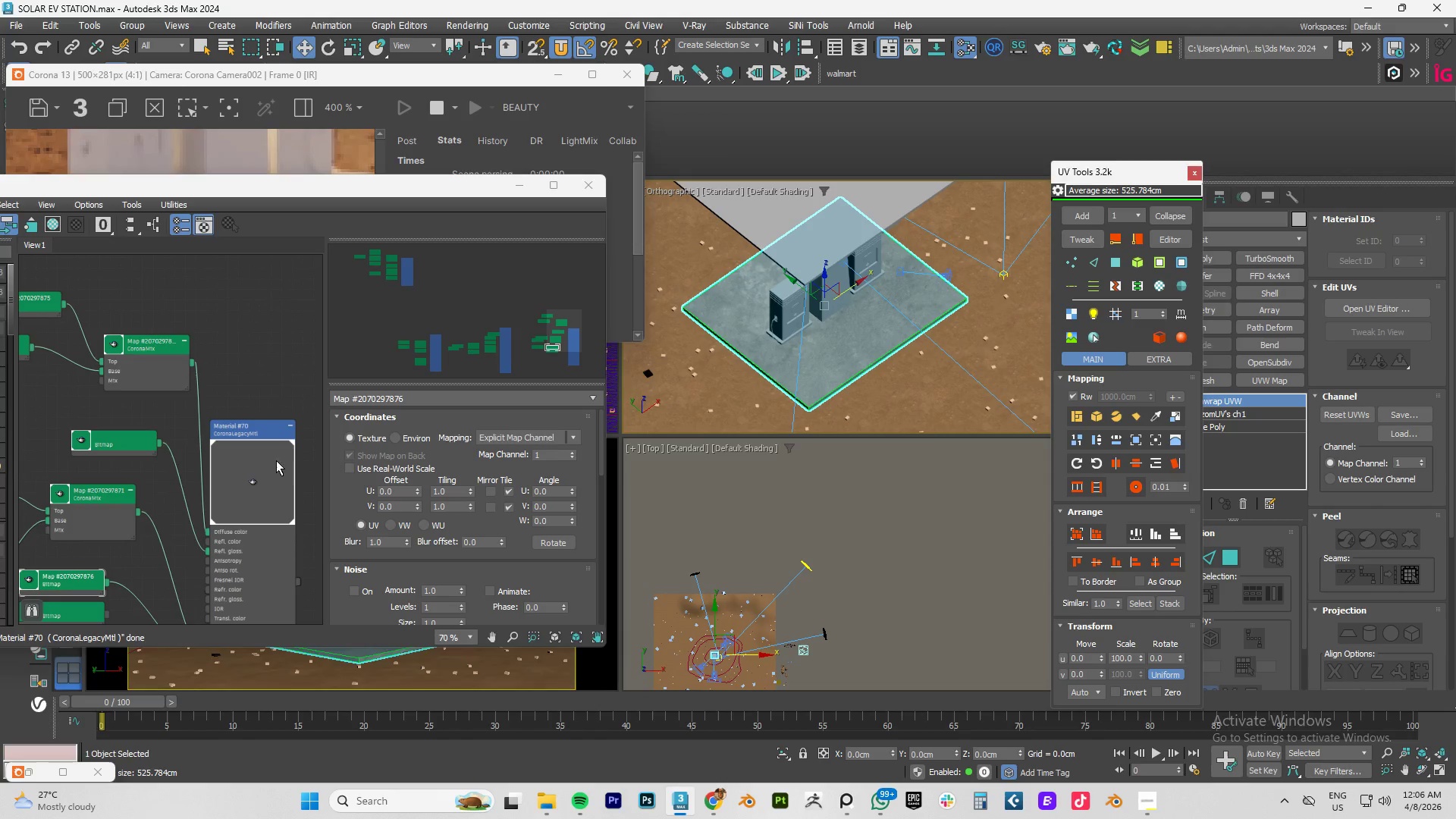 
right_click([253, 477])
 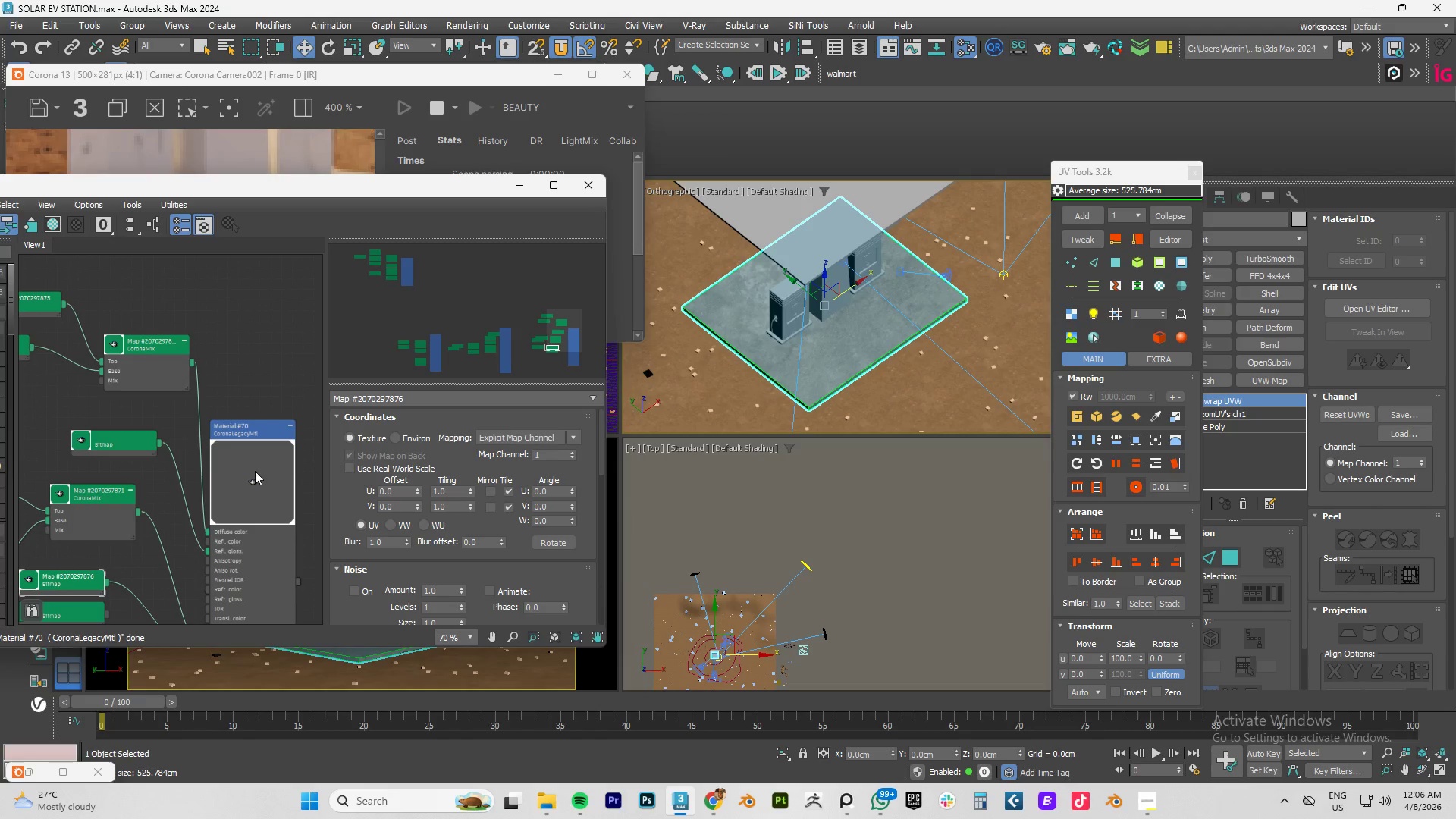 
right_click([243, 463])
 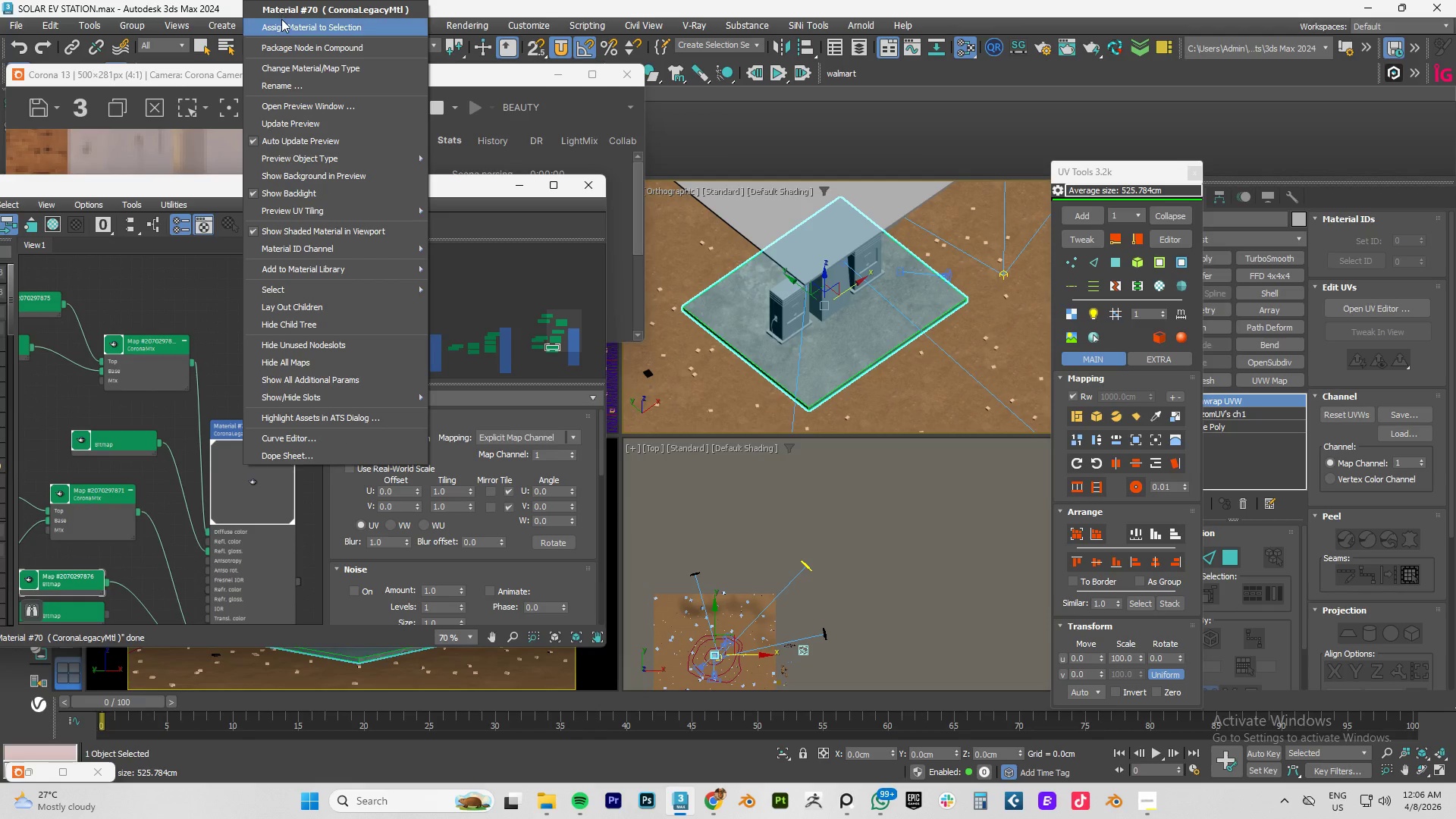 
left_click([281, 21])
 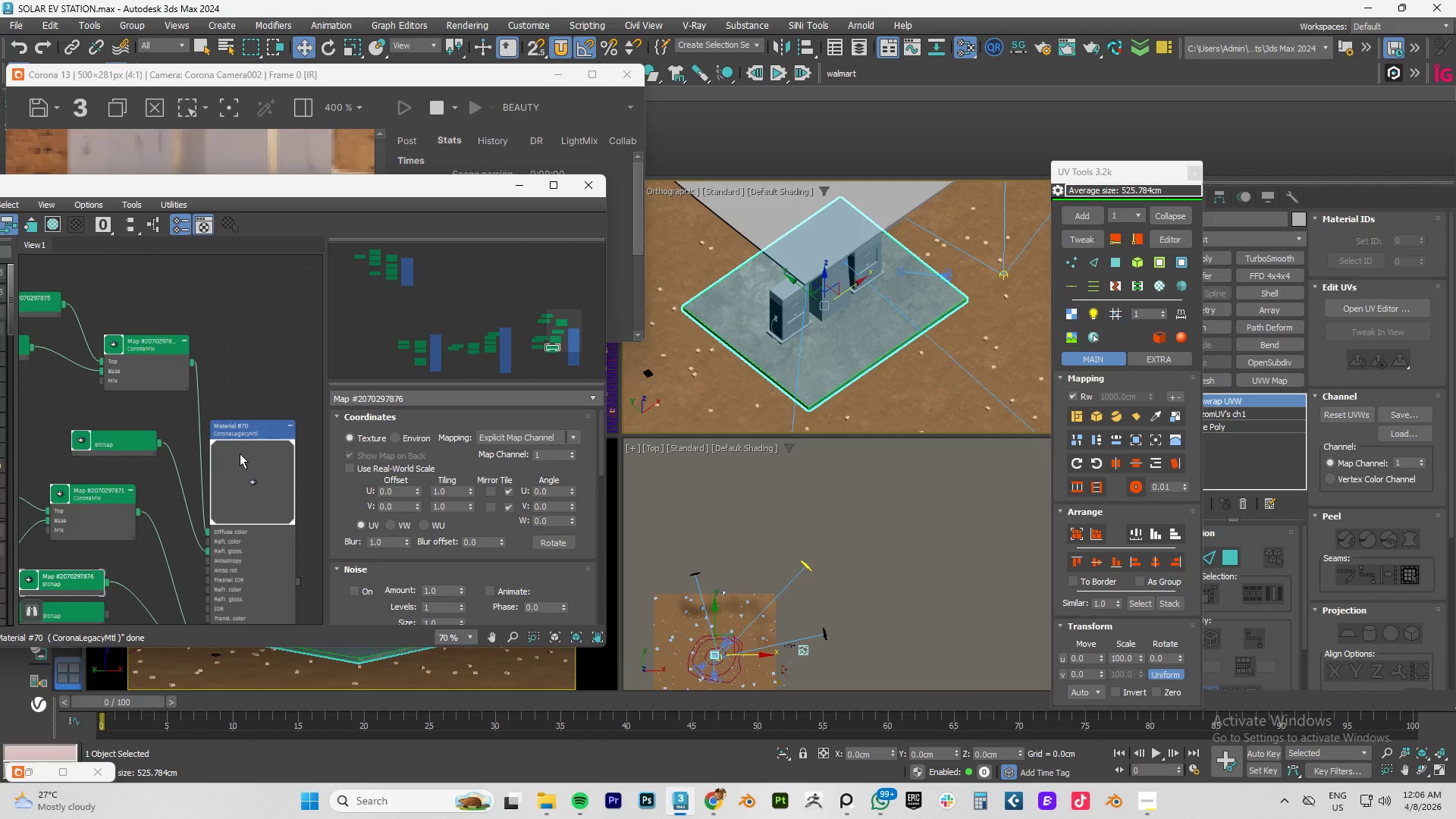 
scroll: coordinate [239, 455], scroll_direction: down, amount: 4.0
 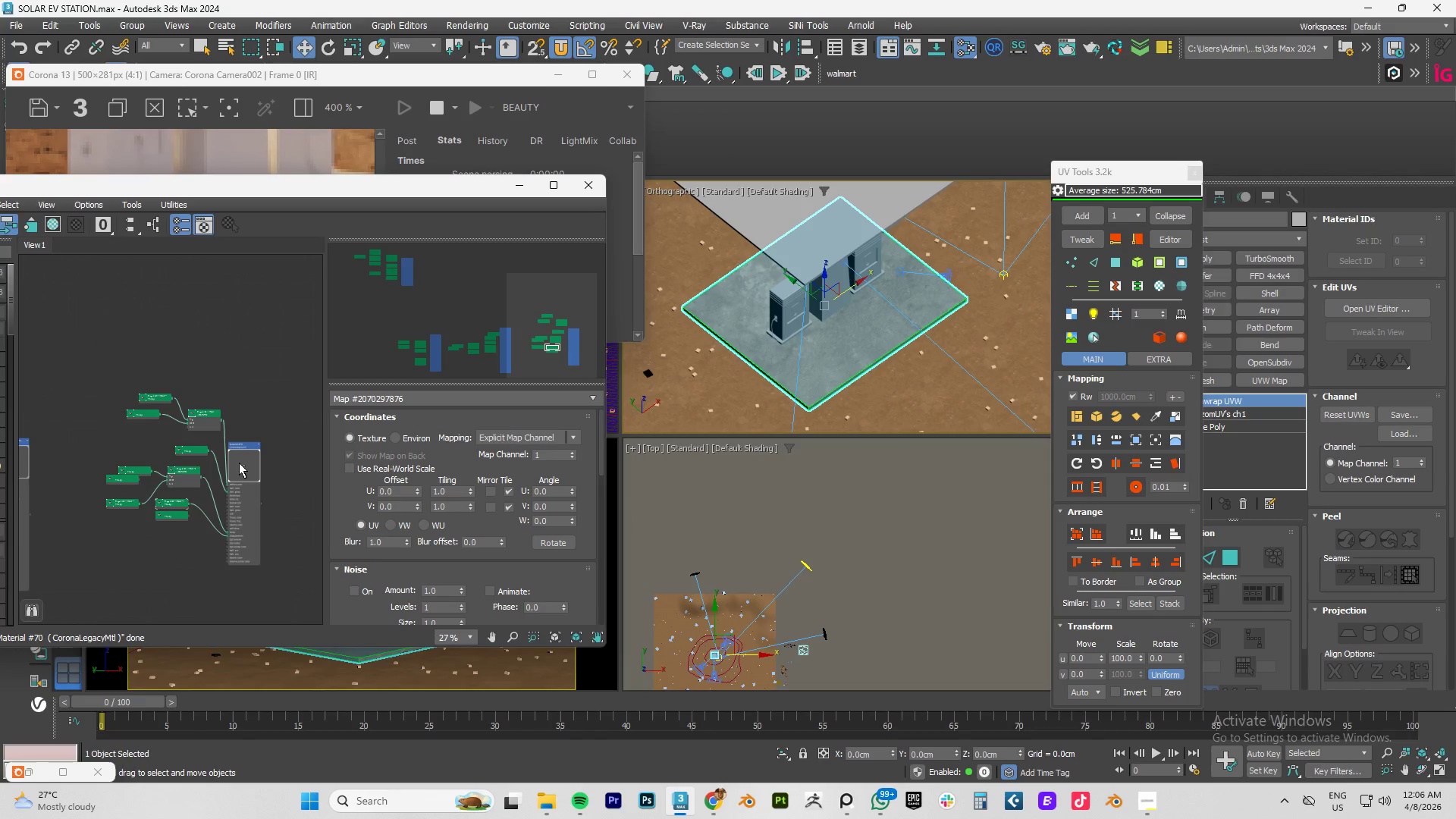 
left_click([239, 463])
 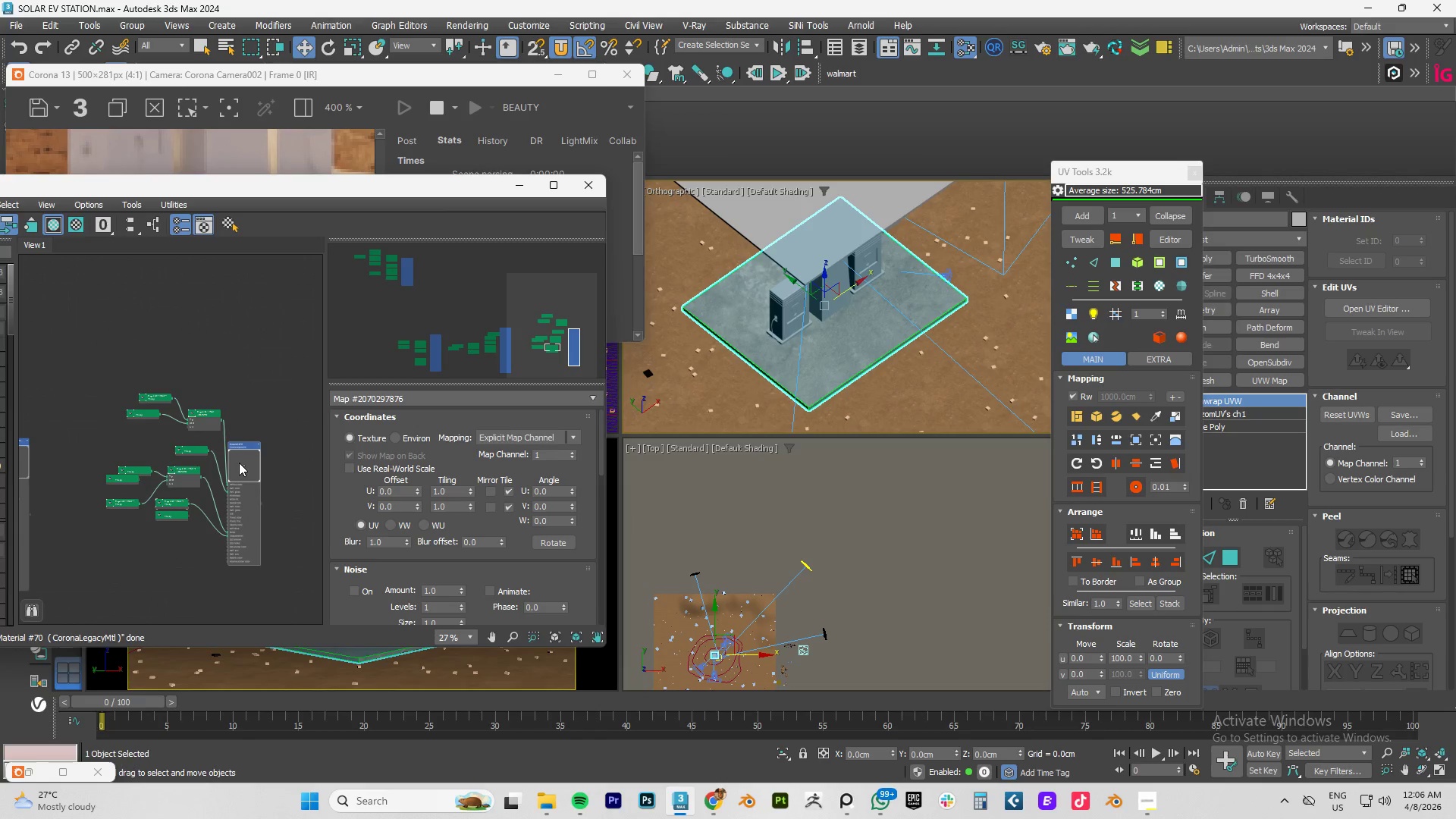 
right_click([239, 463])
 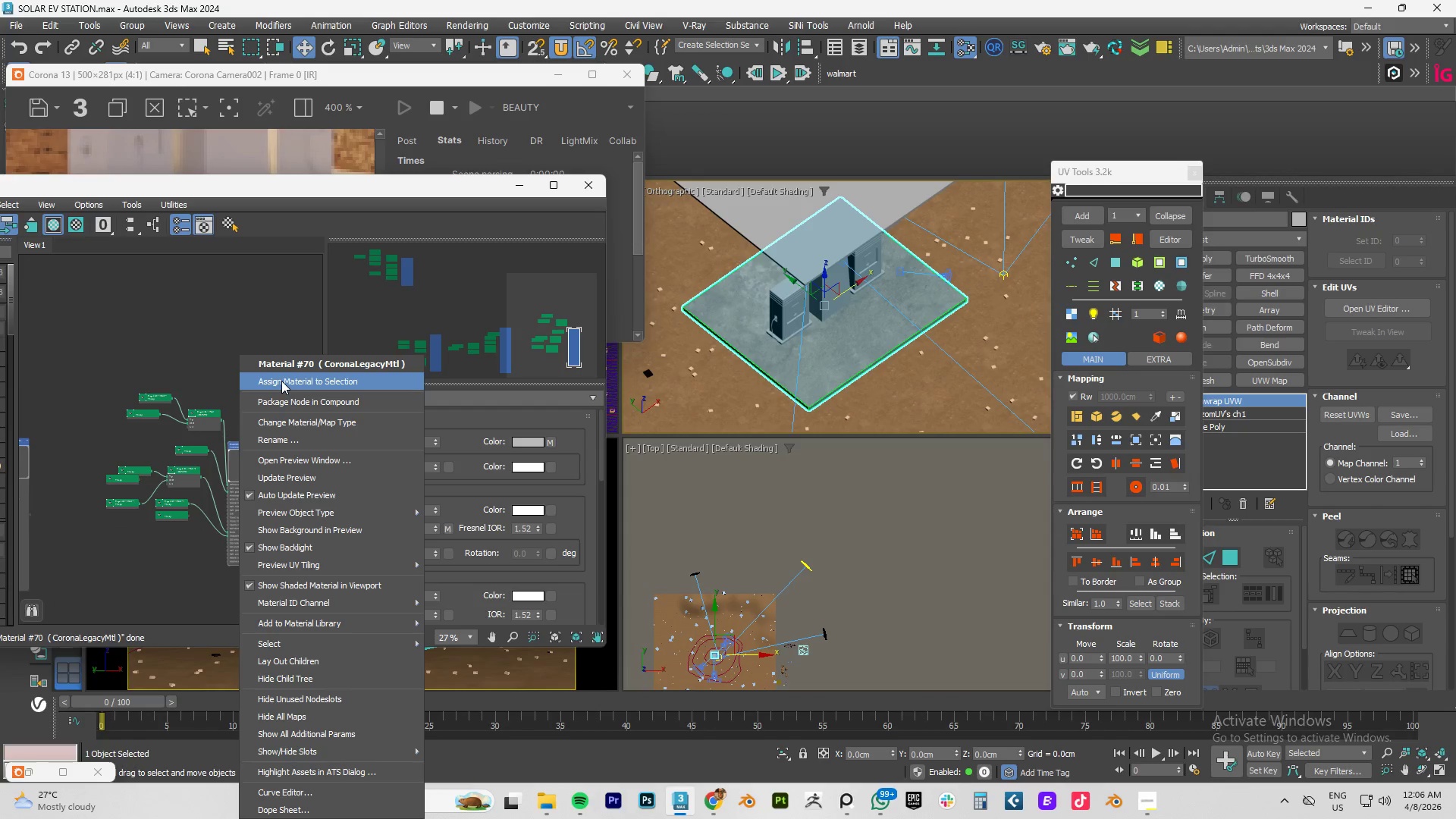 
left_click([281, 474])
 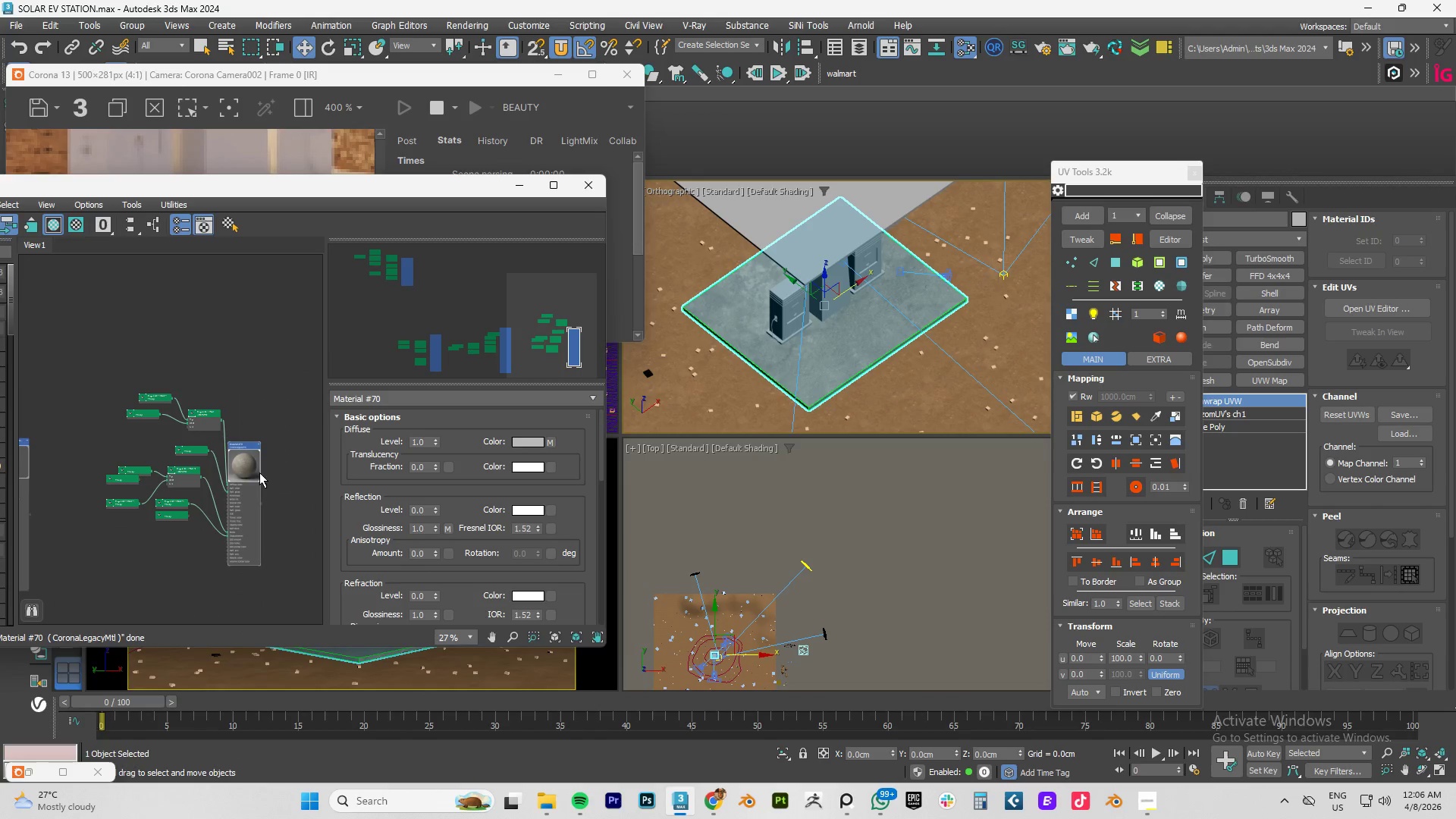 
scroll: coordinate [244, 469], scroll_direction: up, amount: 4.0
 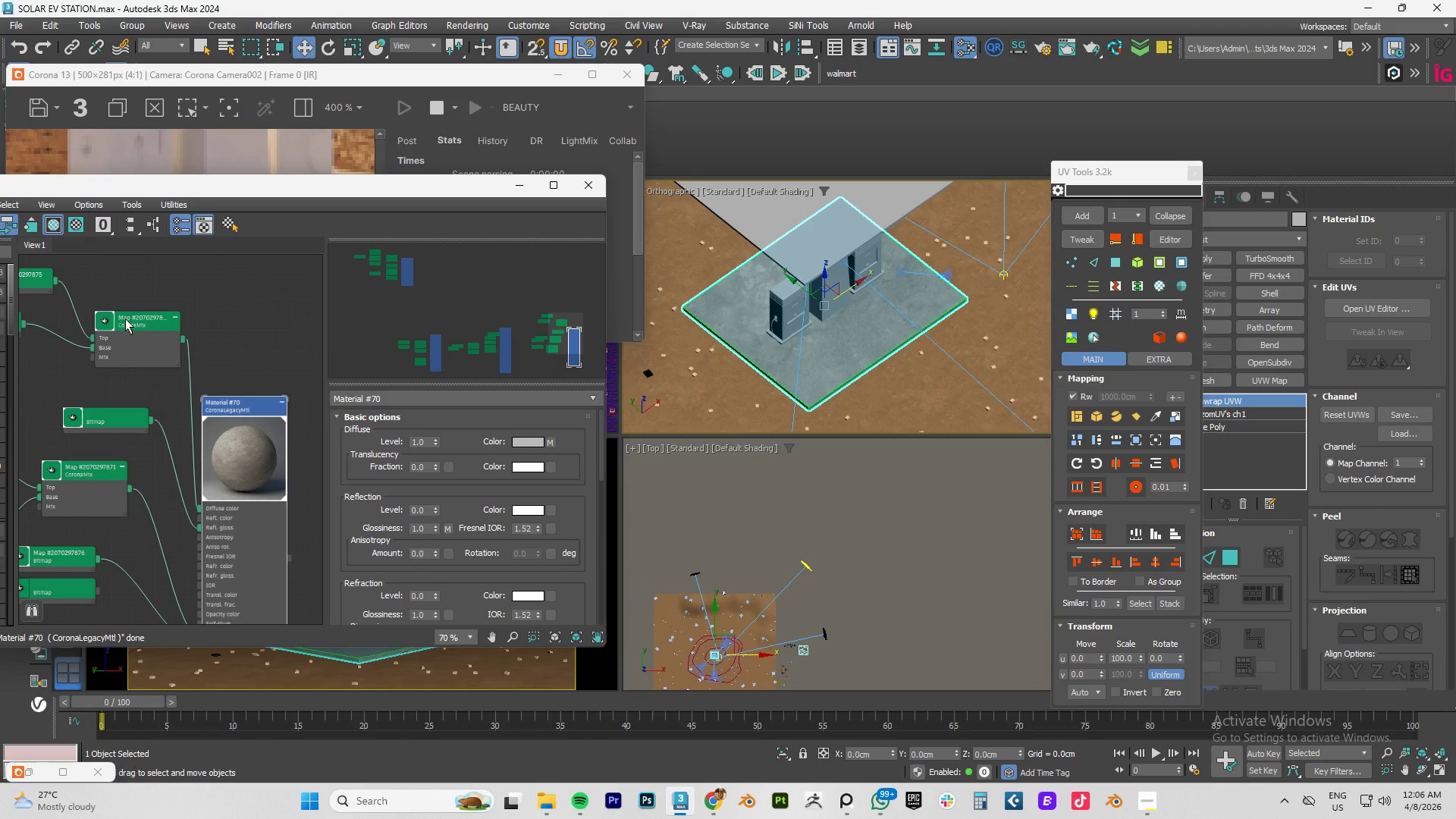 
left_click_drag(start_coordinate=[124, 317], to_coordinate=[112, 332])
 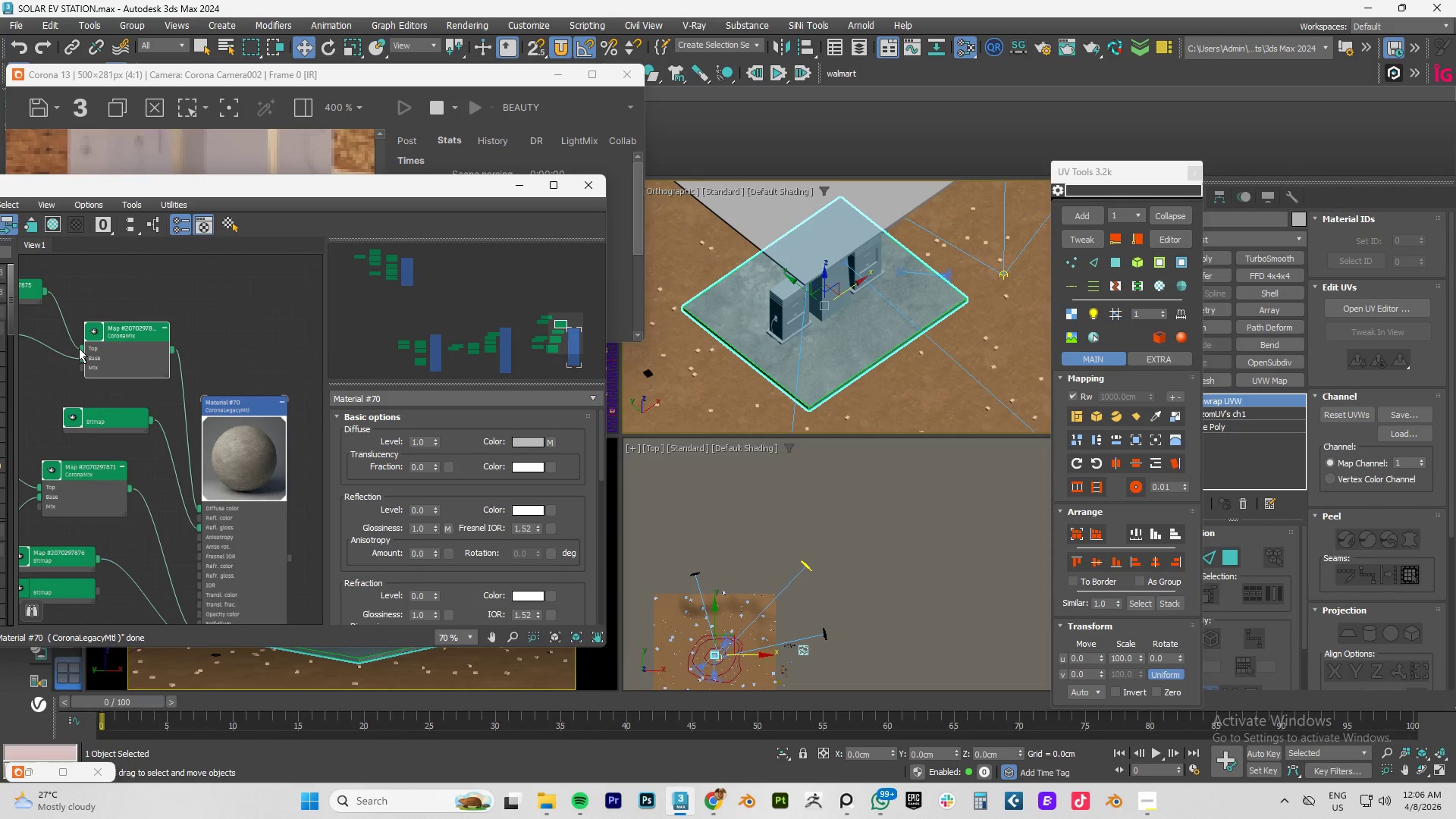 
left_click_drag(start_coordinate=[79, 348], to_coordinate=[71, 347])
 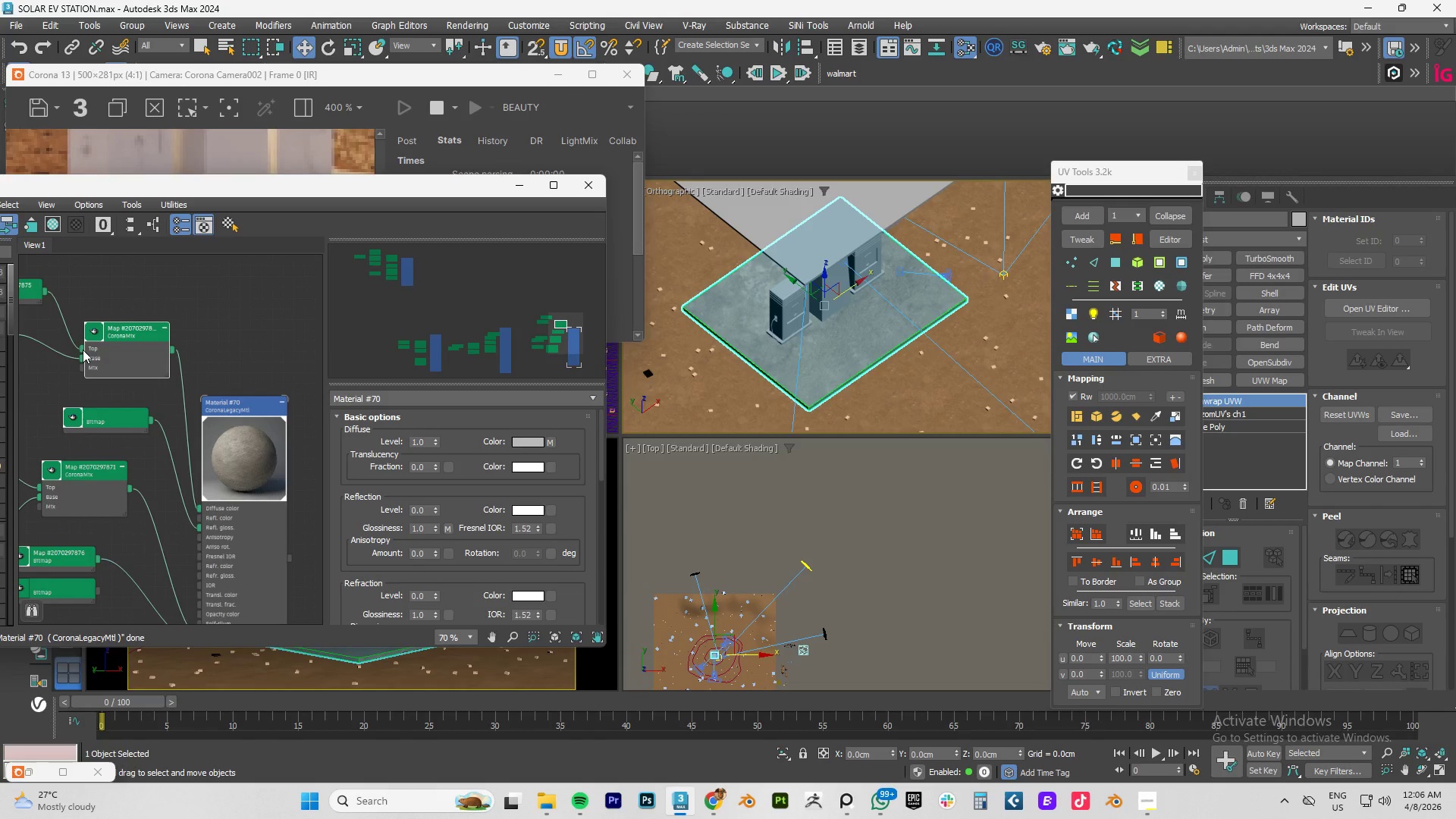 
left_click_drag(start_coordinate=[84, 350], to_coordinate=[67, 347])
 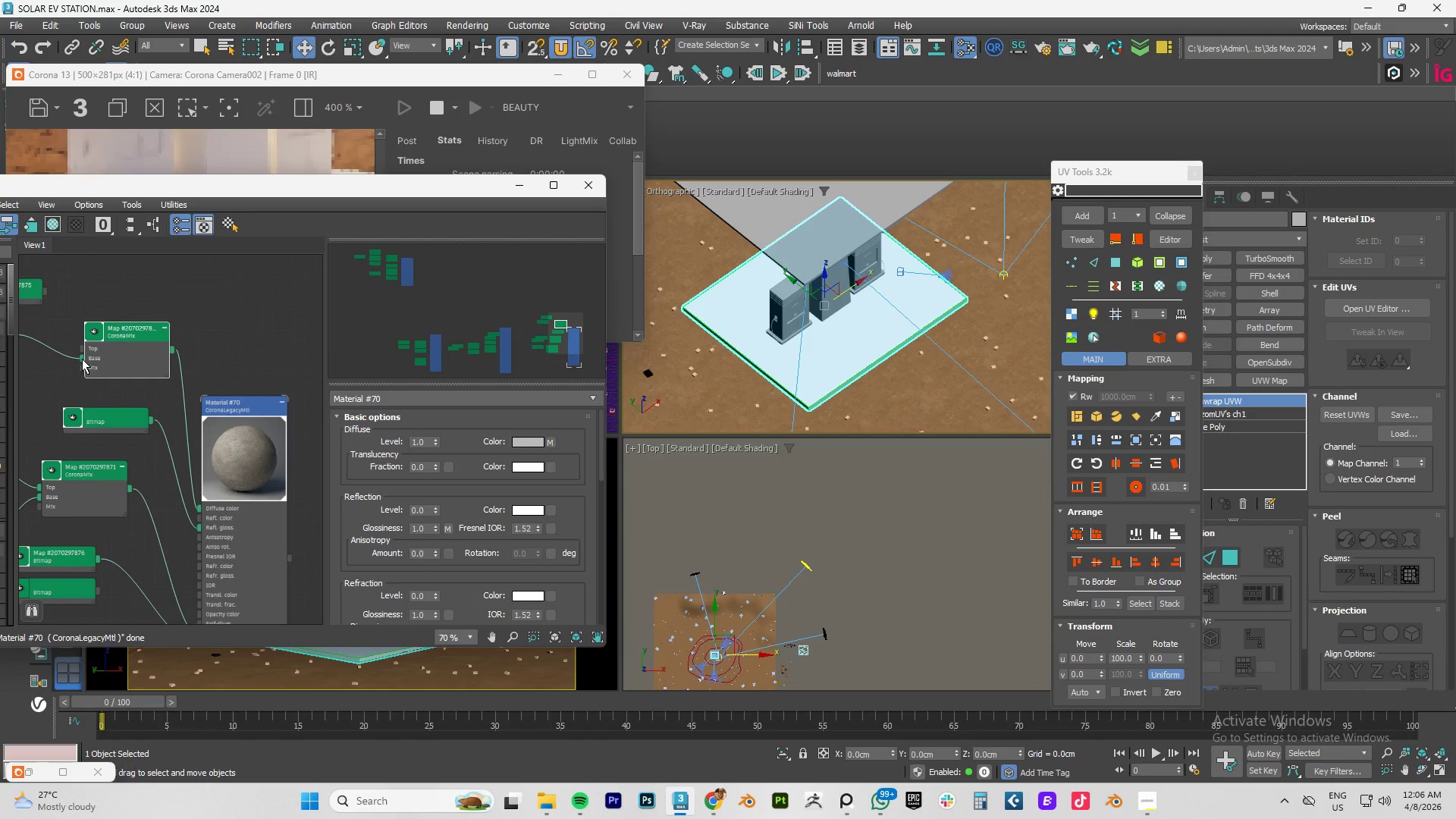 
left_click_drag(start_coordinate=[82, 359], to_coordinate=[82, 349])
 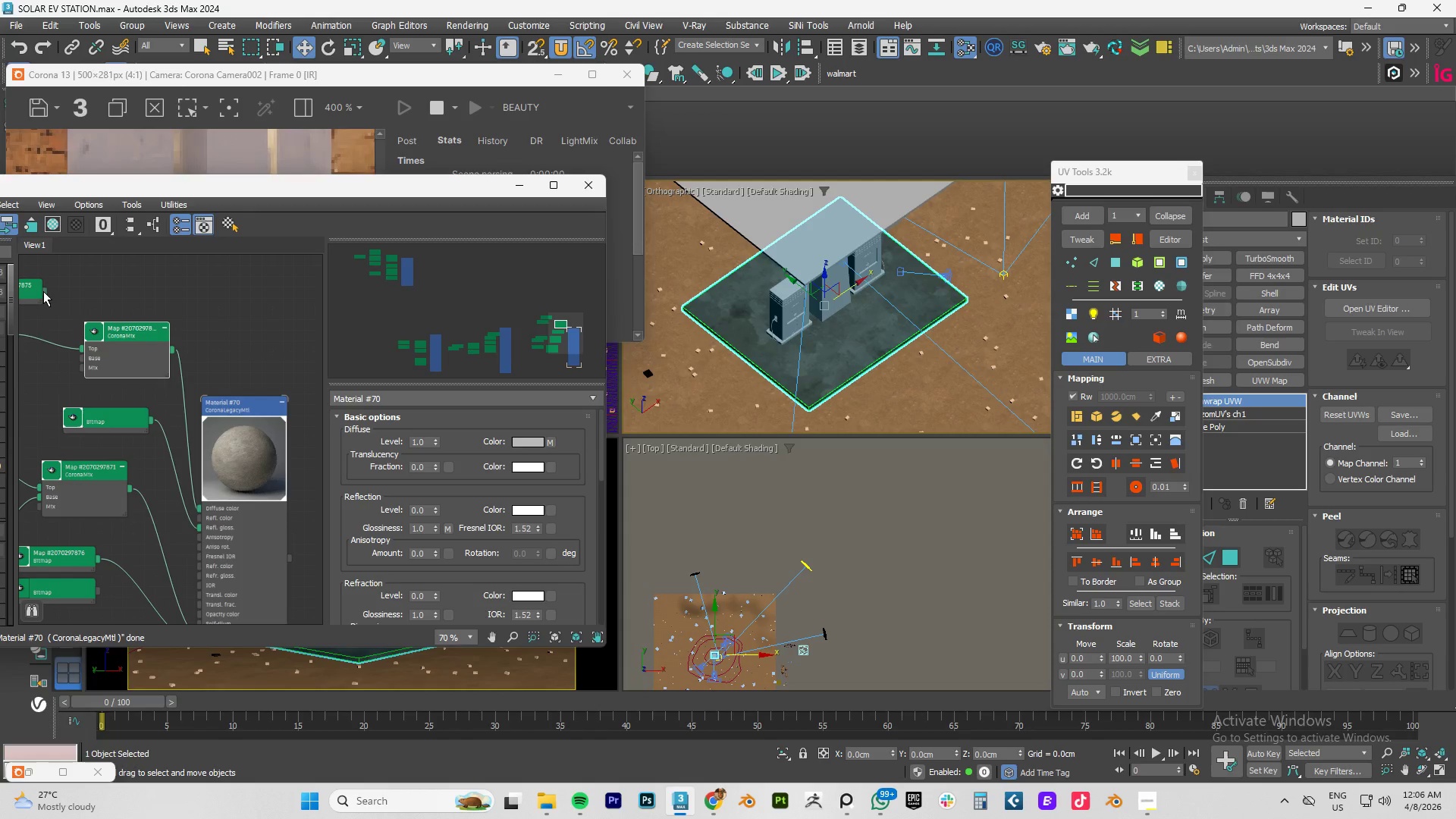 
left_click_drag(start_coordinate=[43, 291], to_coordinate=[77, 349])
 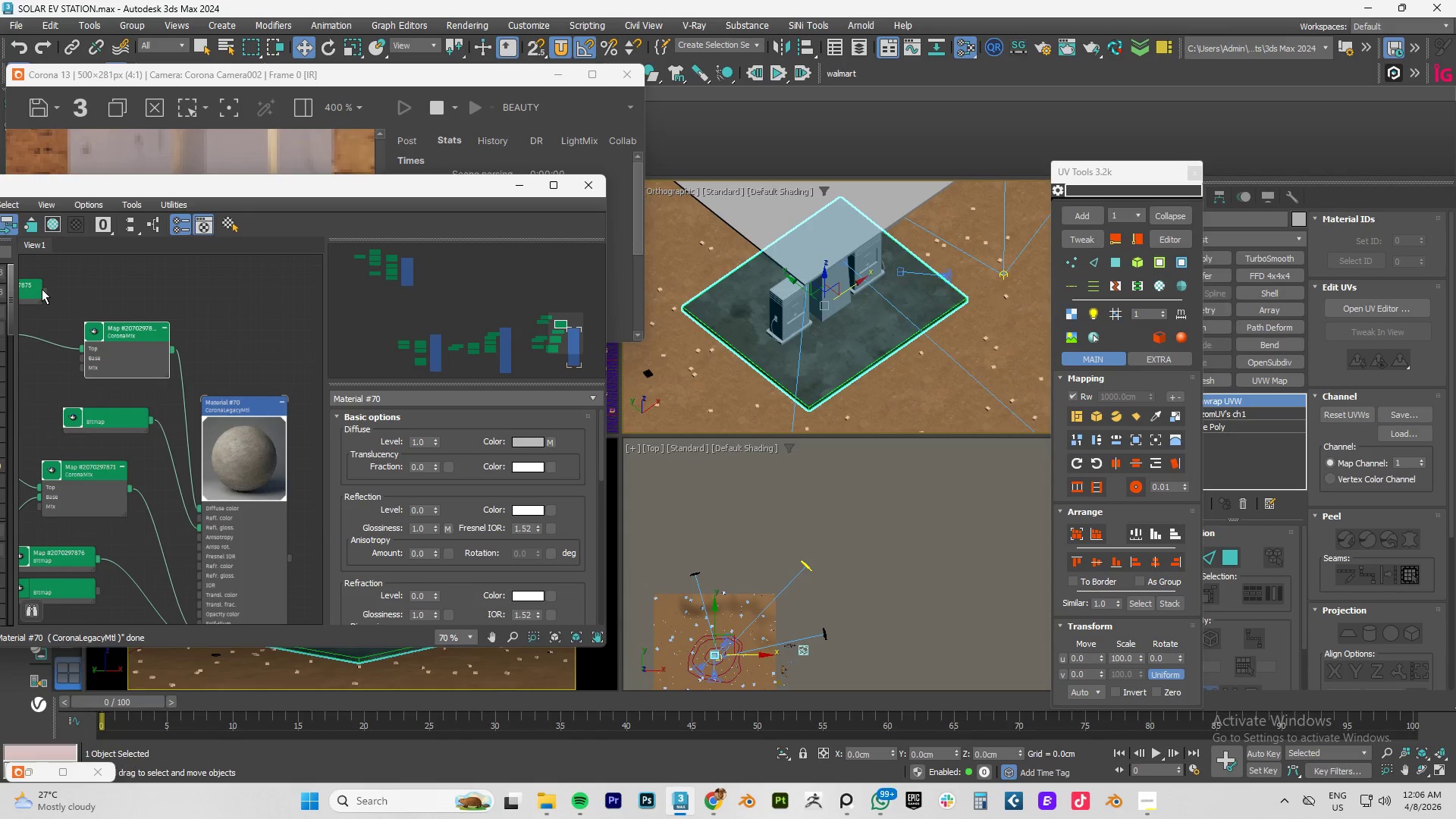 
left_click_drag(start_coordinate=[42, 289], to_coordinate=[82, 356])
 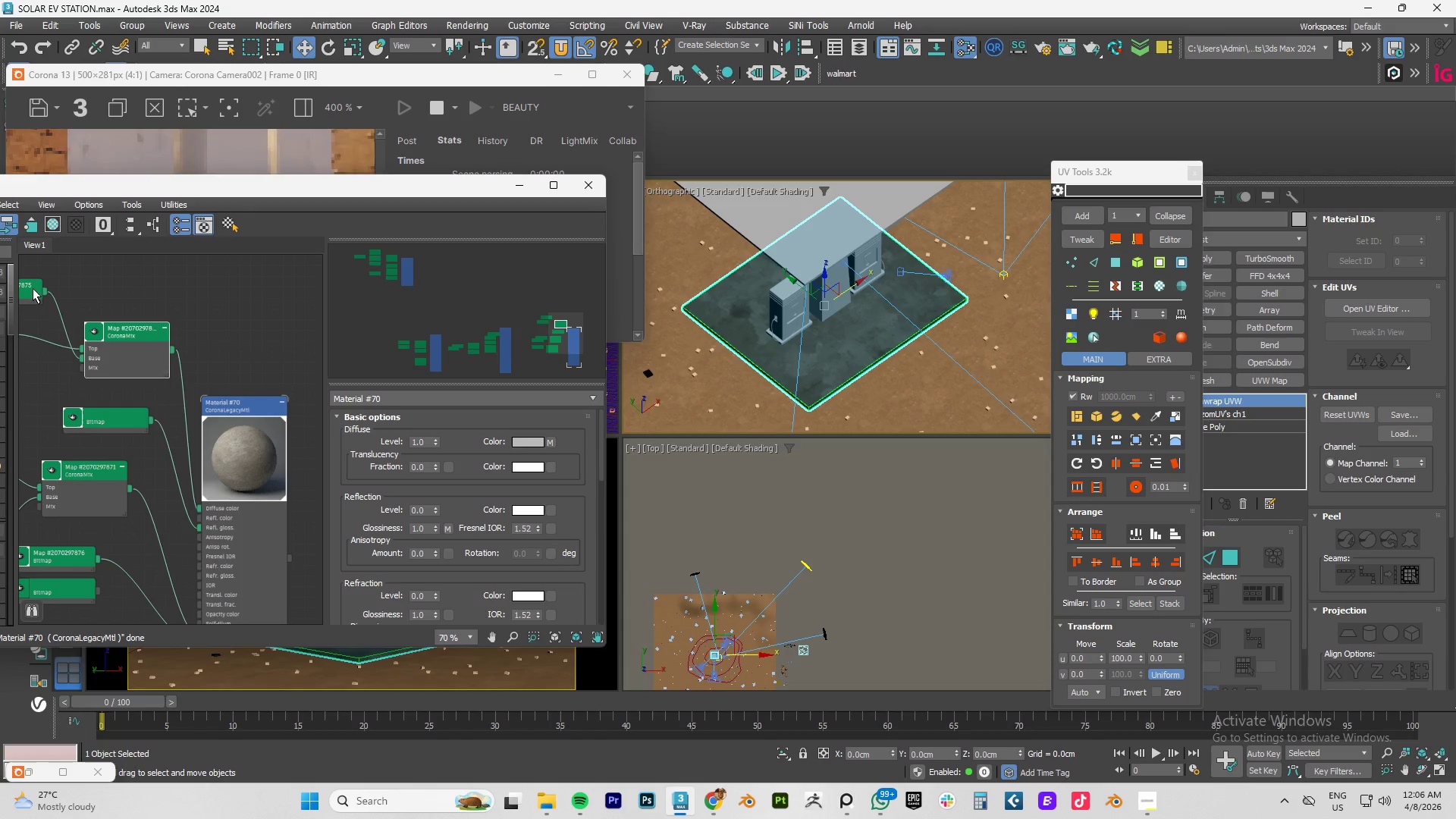 
left_click_drag(start_coordinate=[33, 288], to_coordinate=[17, 375])
 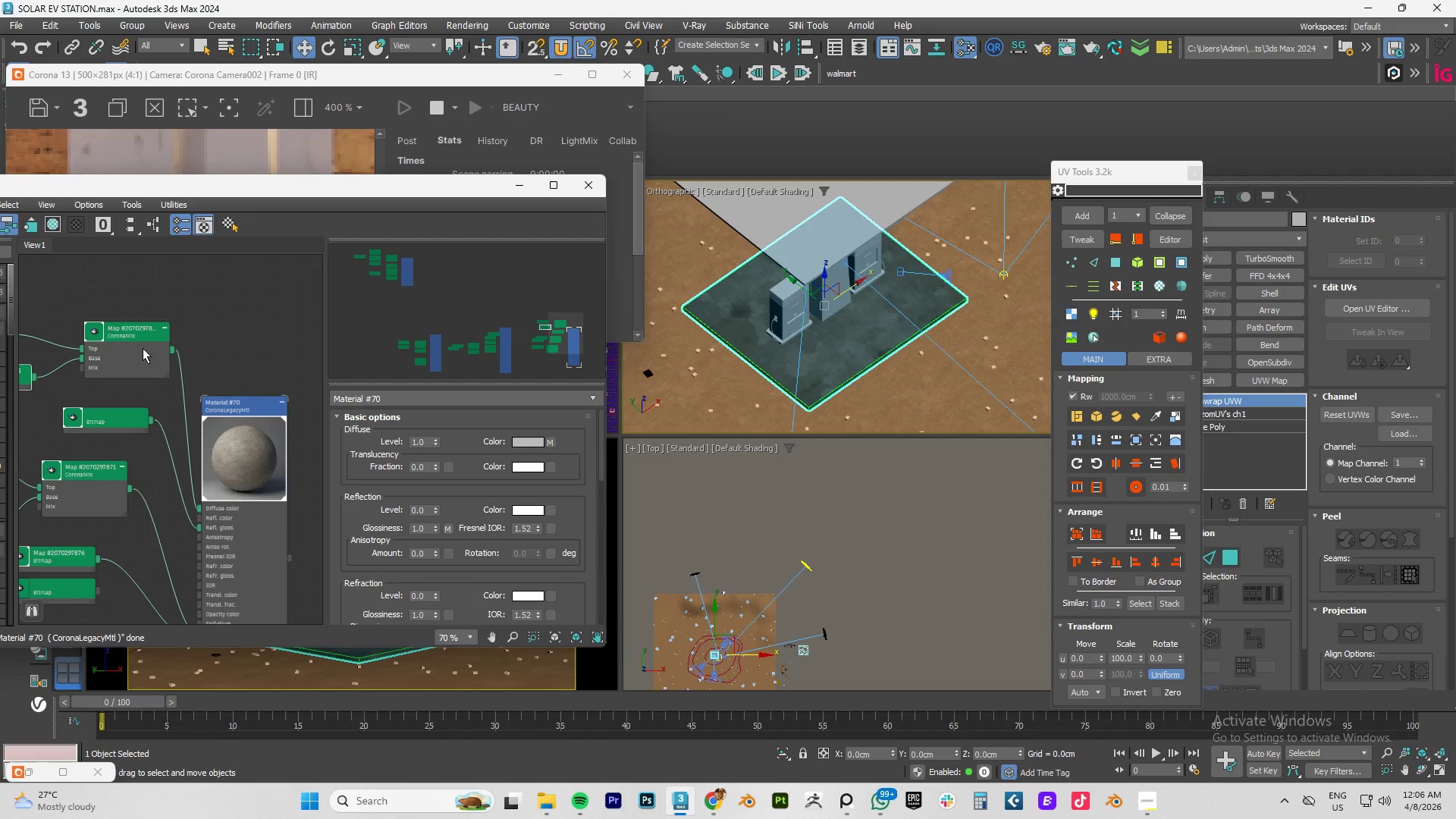 
scroll: coordinate [143, 348], scroll_direction: down, amount: 2.0
 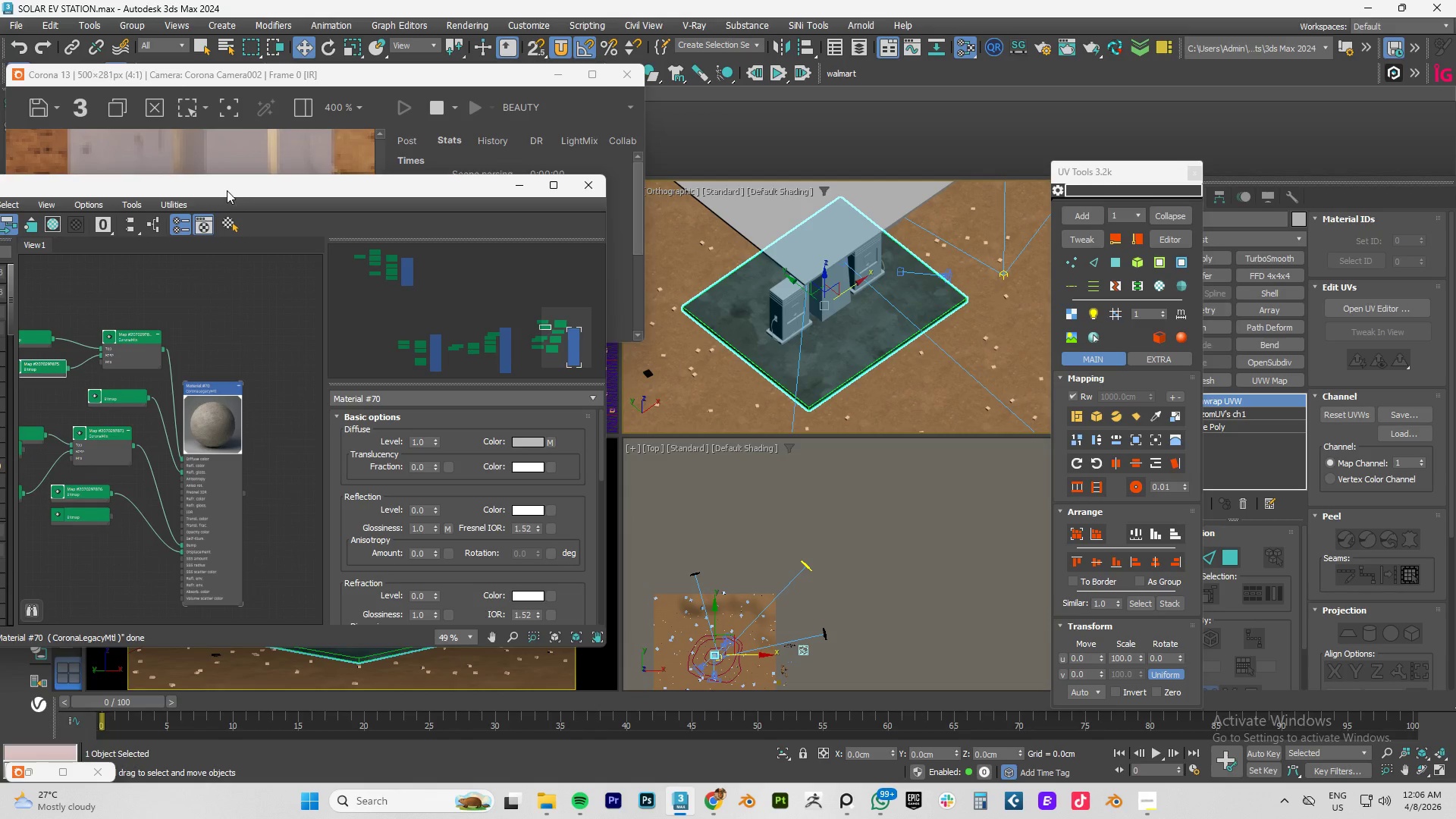 
left_click_drag(start_coordinate=[227, 190], to_coordinate=[225, 265])
 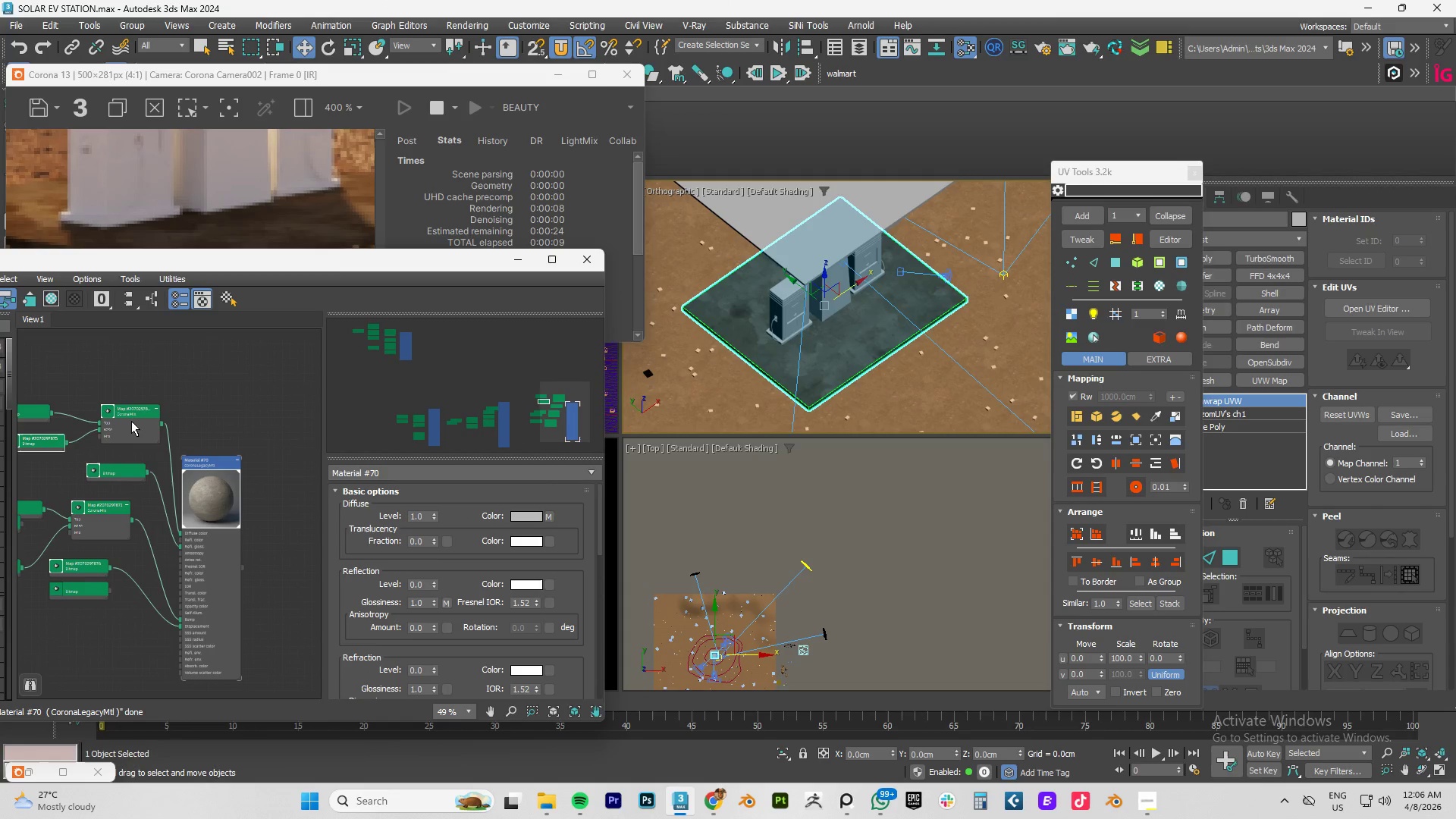 
left_click([125, 413])
 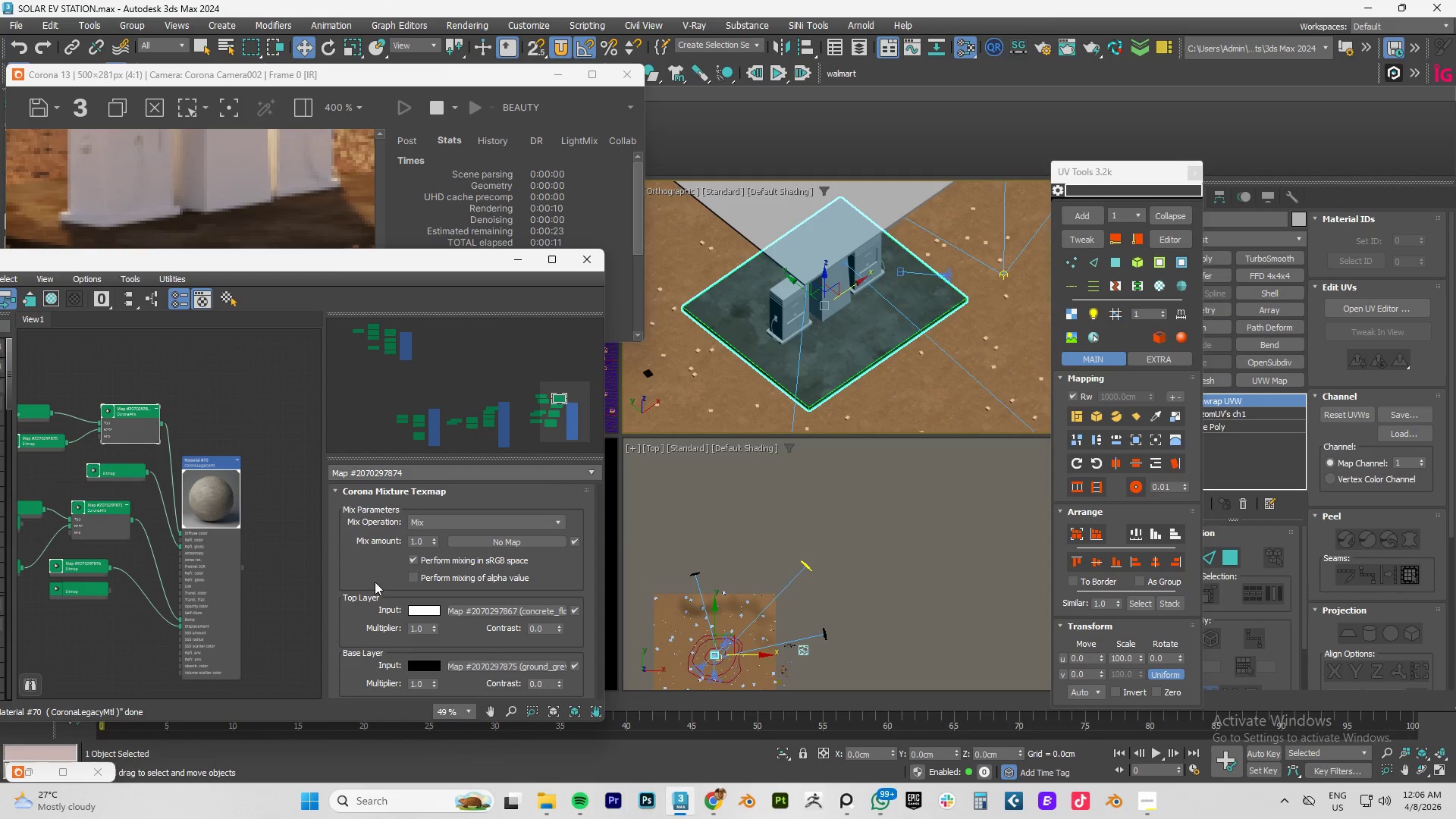 
left_click([430, 520])
 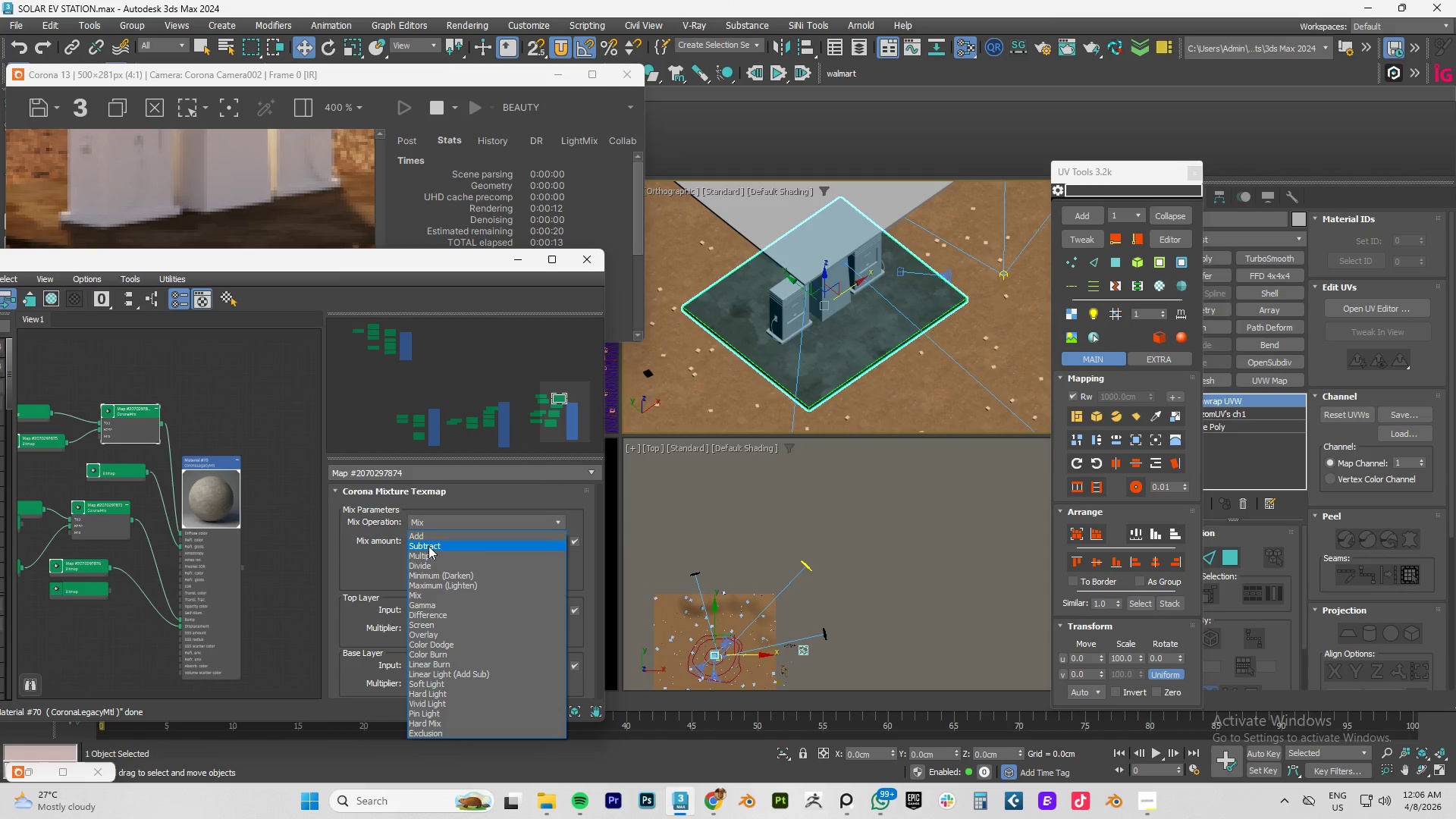 
left_click([425, 558])
 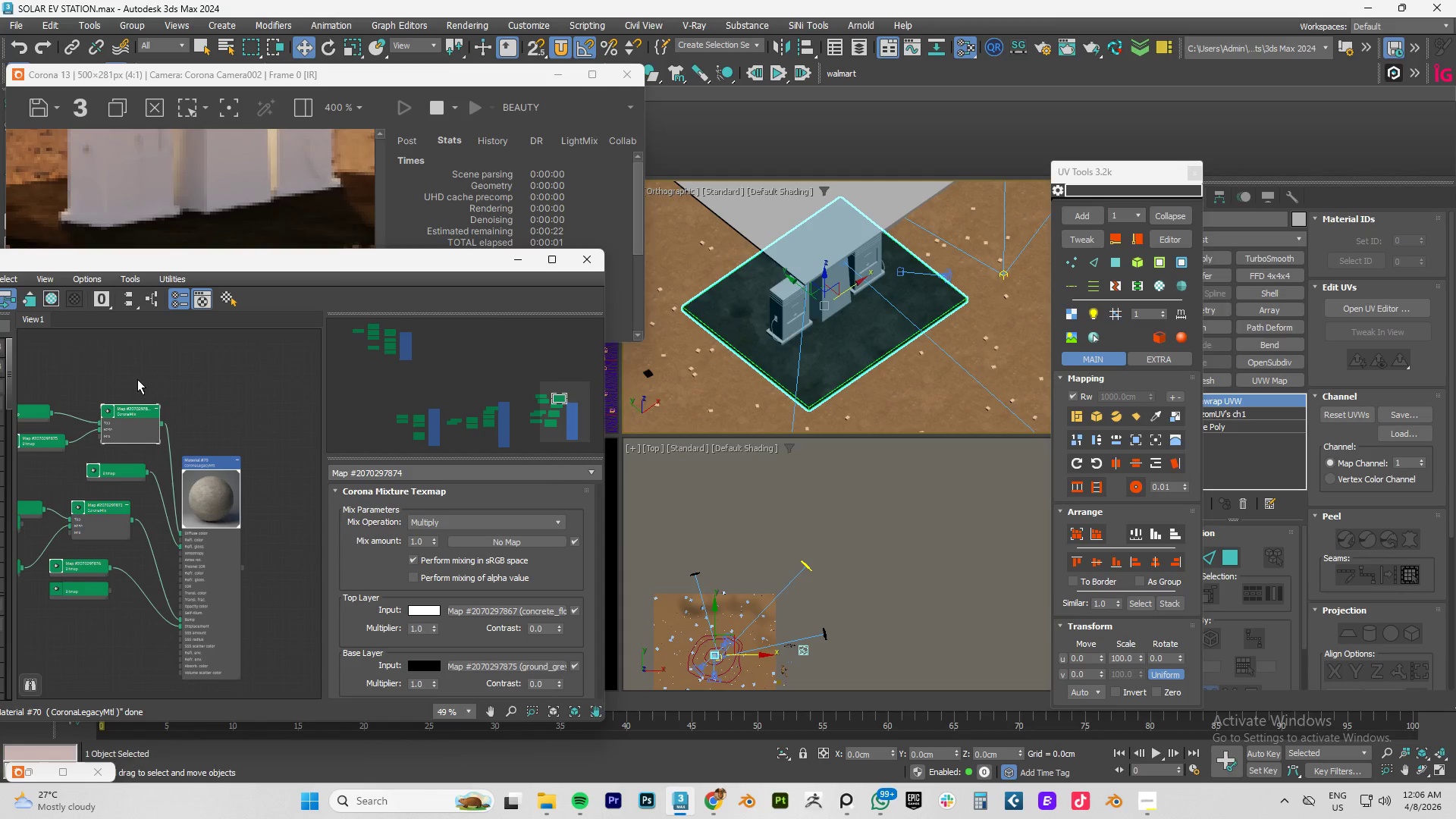 
scroll: coordinate [167, 226], scroll_direction: down, amount: 2.0
 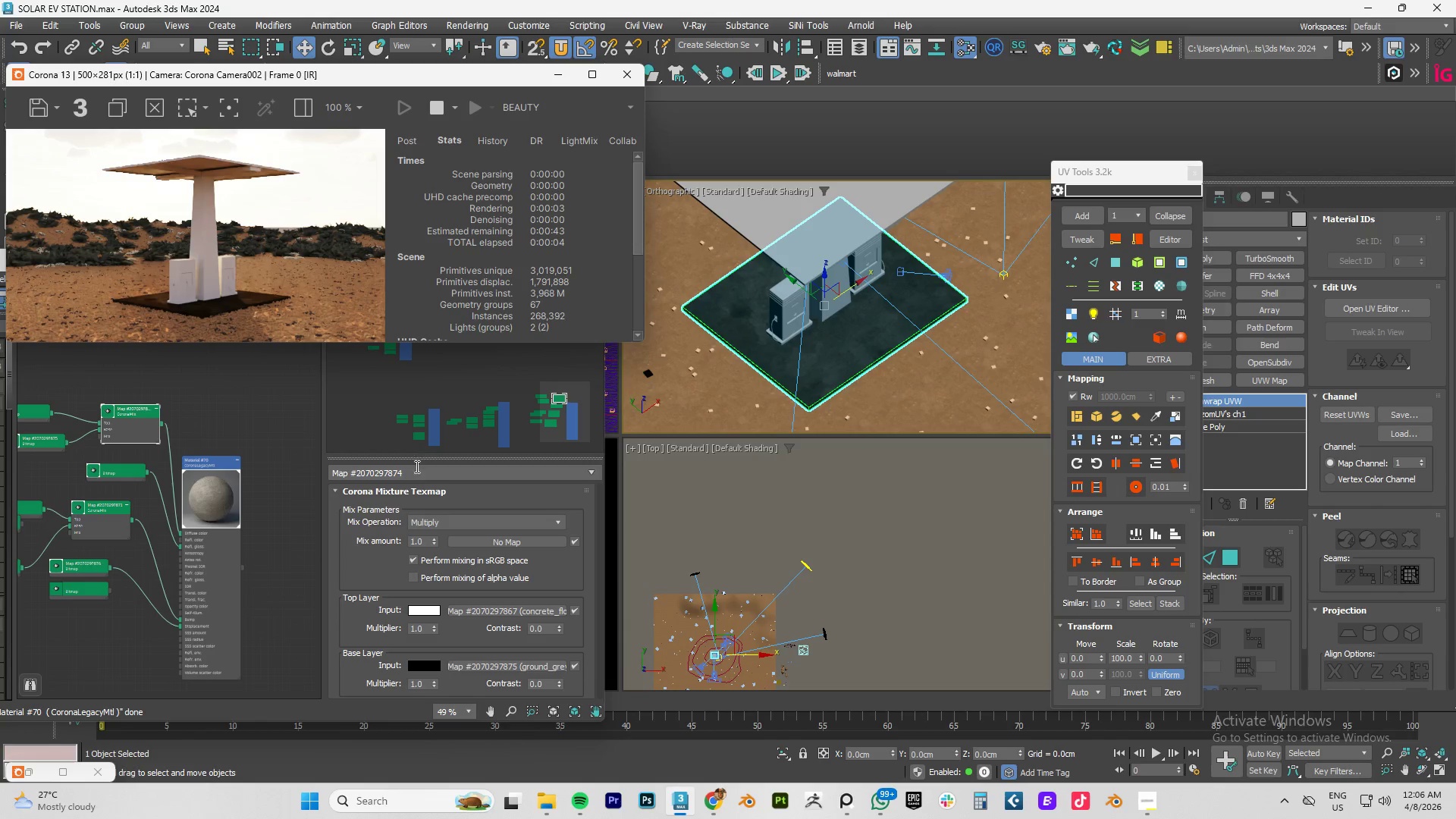 
left_click([435, 520])
 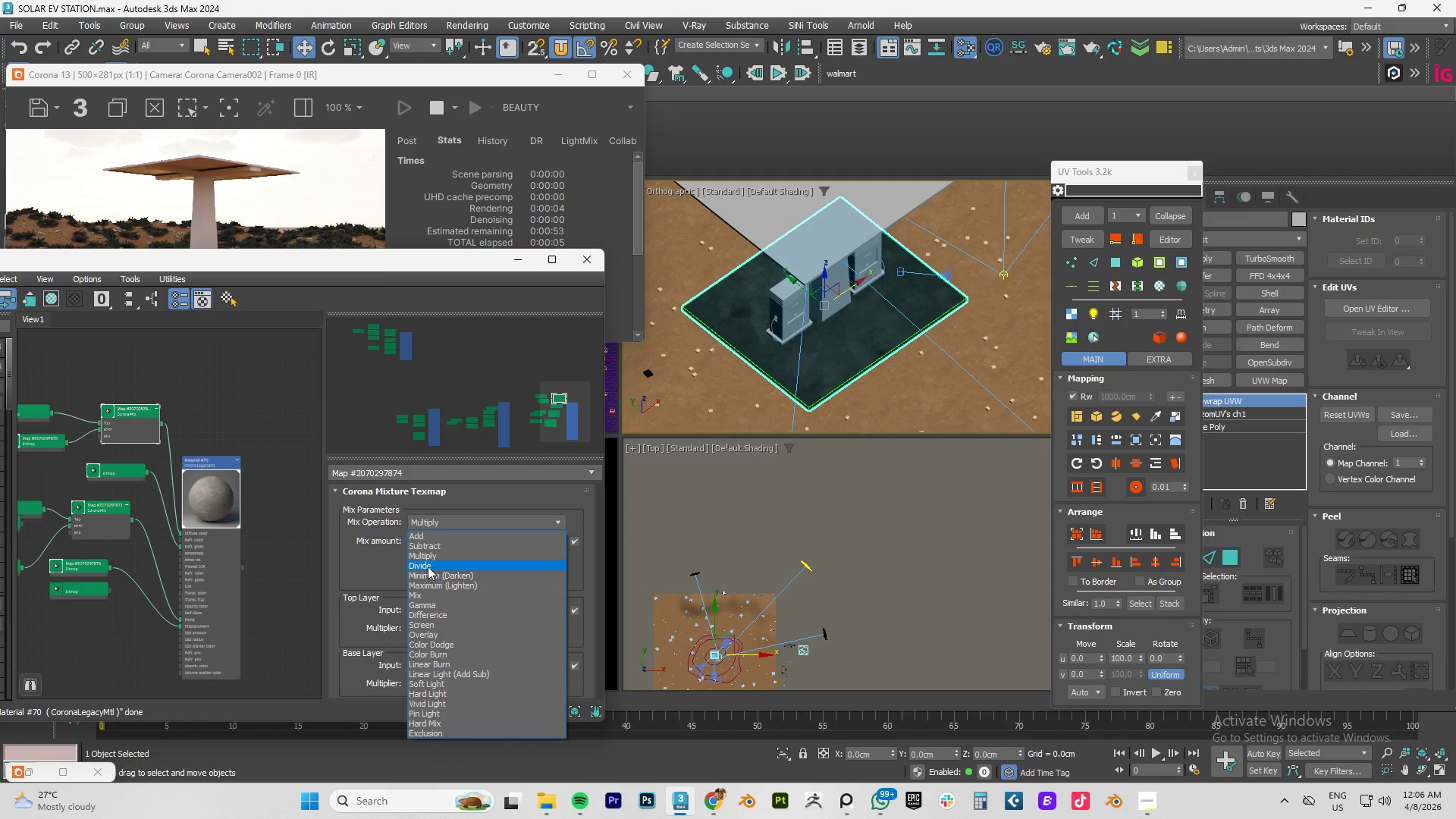 
left_click([427, 566])
 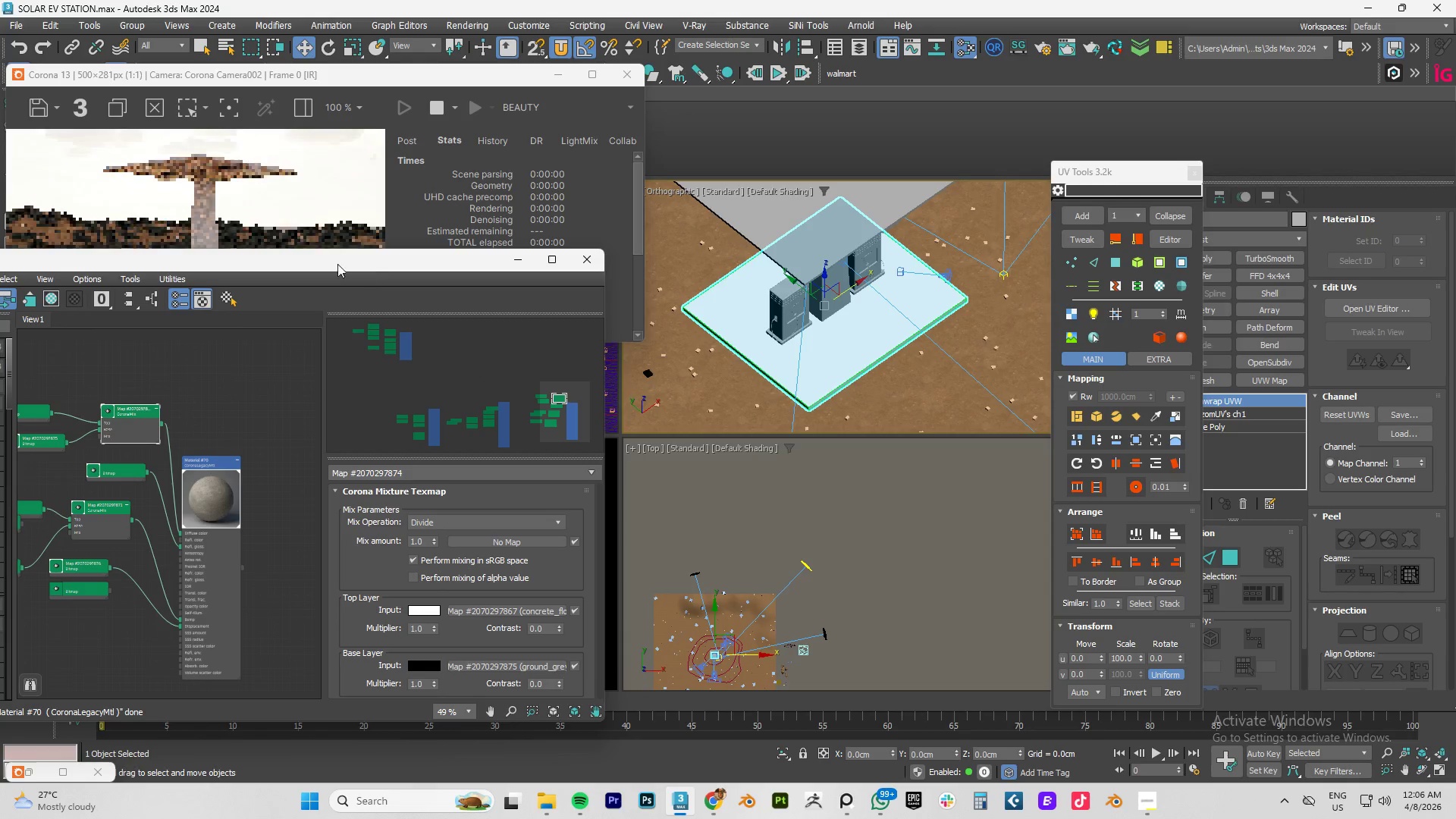 
left_click_drag(start_coordinate=[334, 262], to_coordinate=[318, 344])
 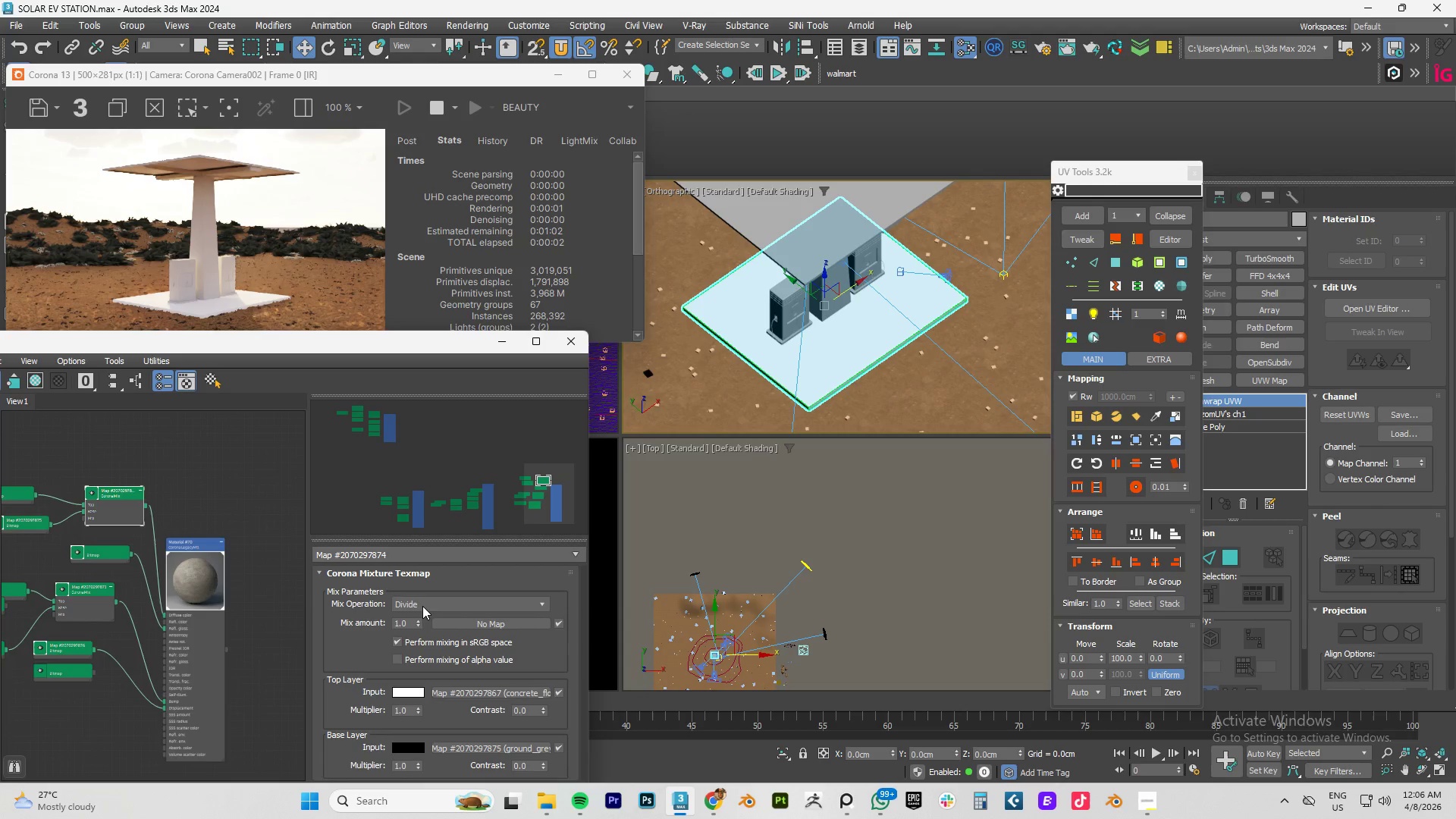 
left_click([422, 603])
 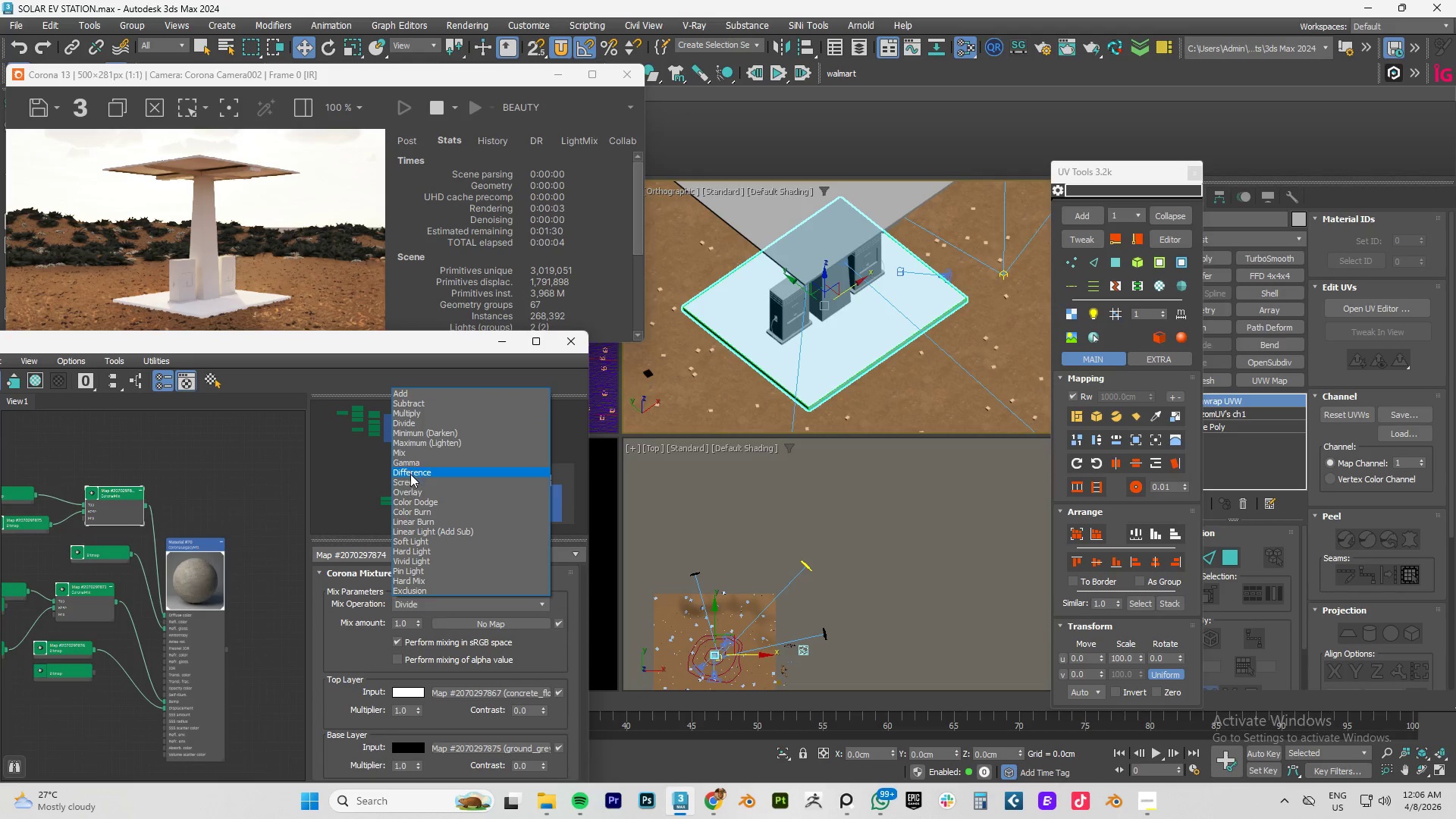 
left_click([413, 481])
 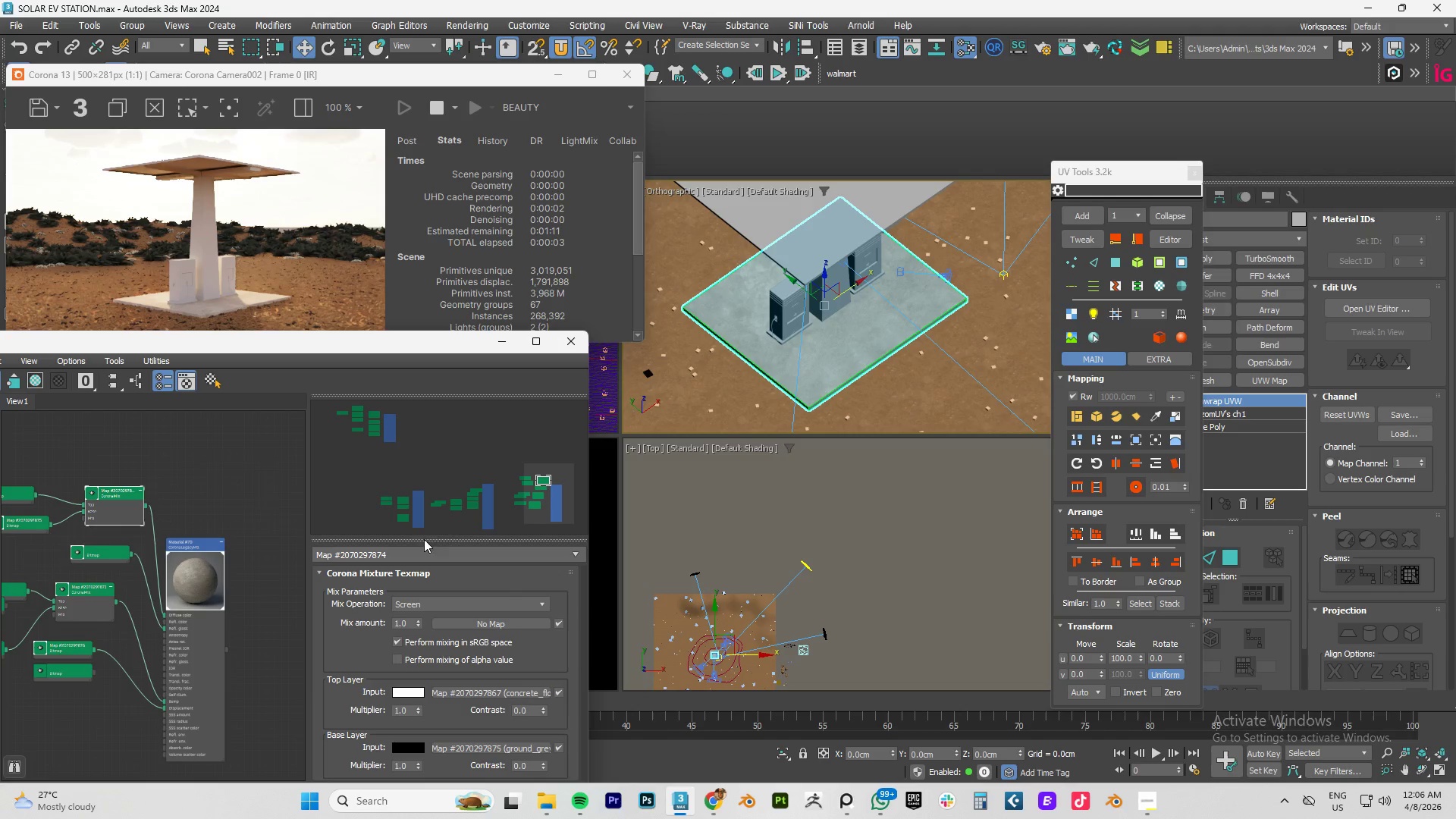 
wait(5.58)
 